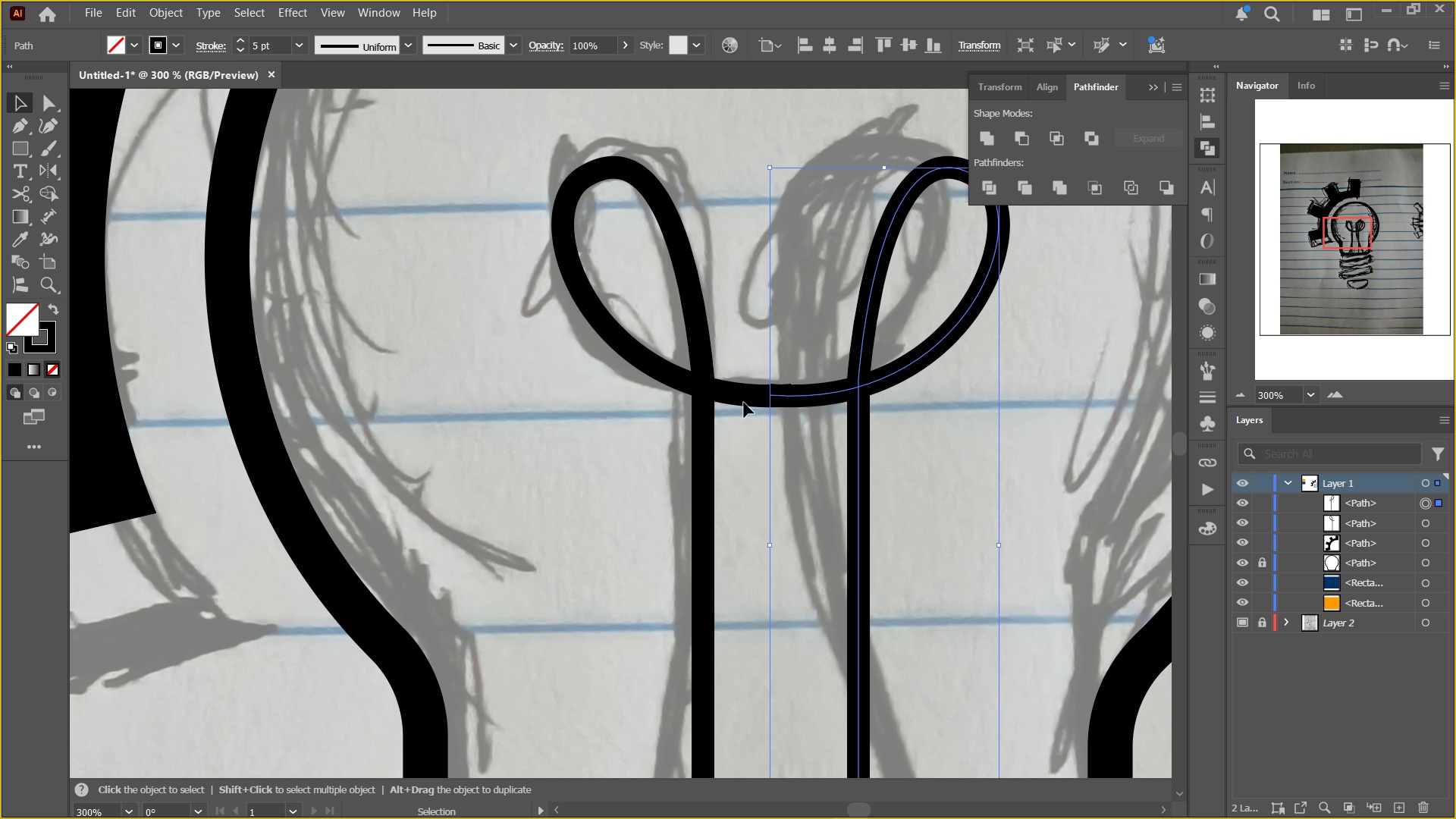 
hold_key(key=ShiftLeft, duration=1.5)
left_click([739, 394])
 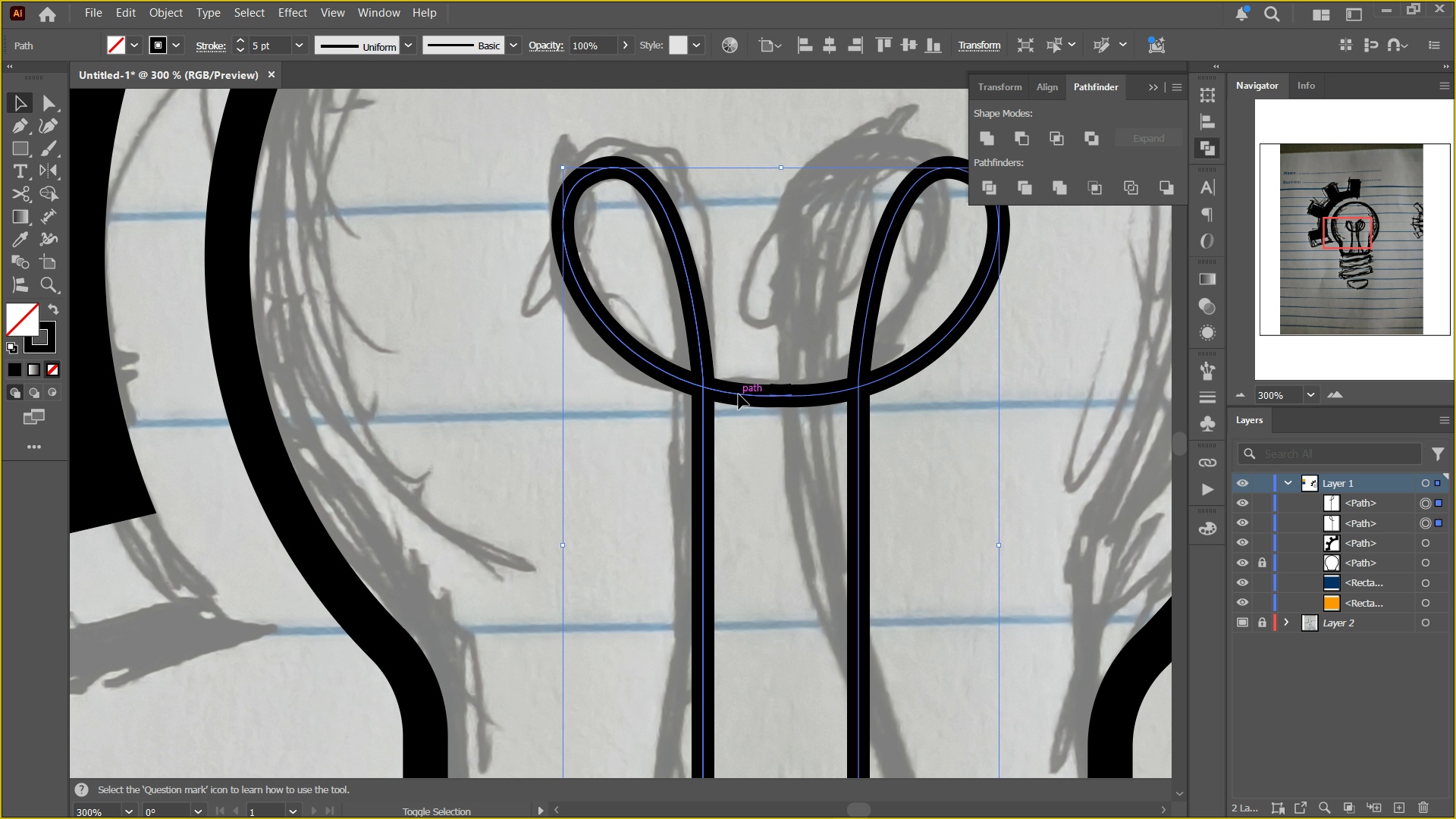 
key(Shift+ShiftLeft)
 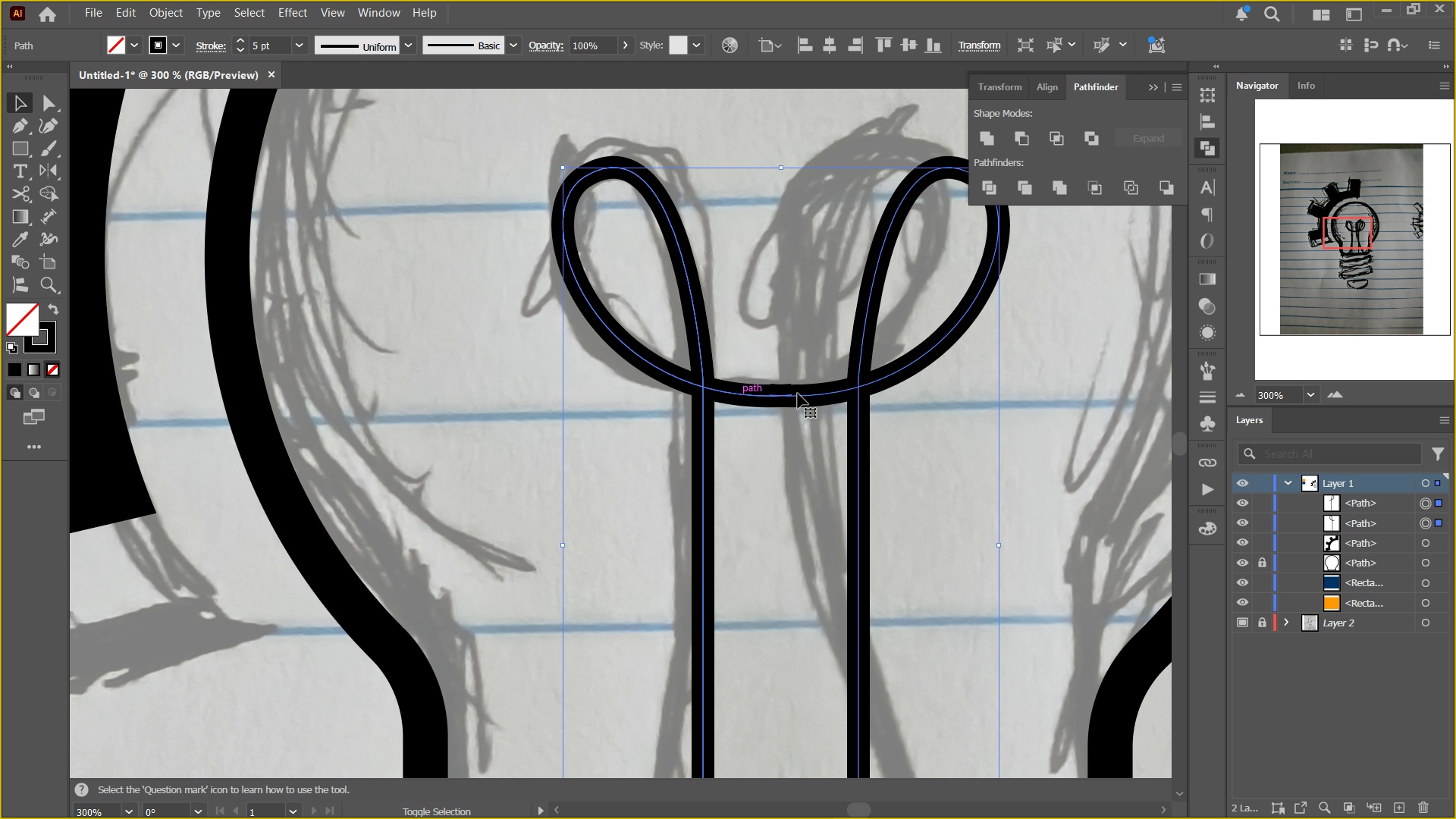 
key(Shift+ShiftLeft)
 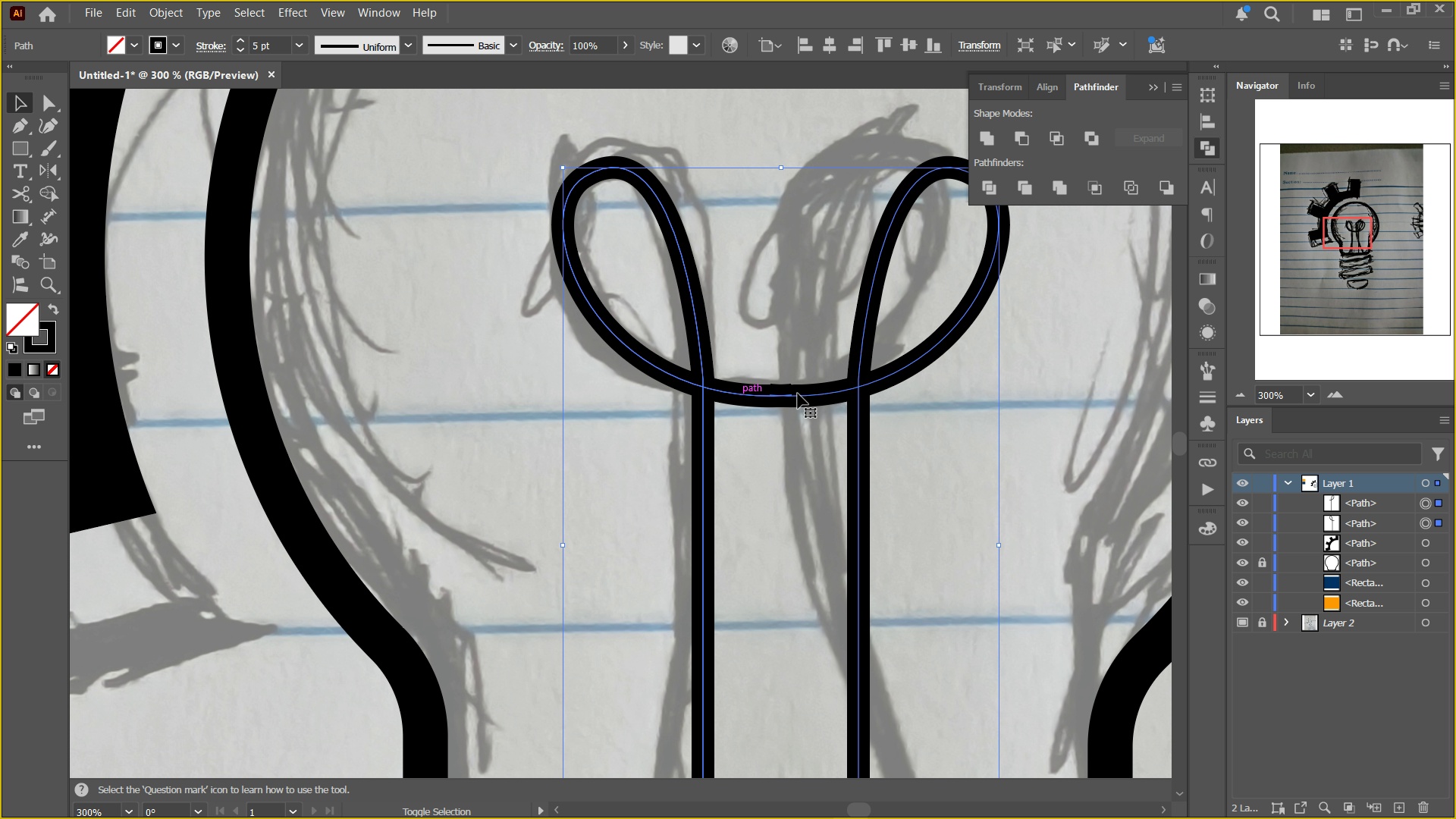 
key(Shift+ShiftLeft)
 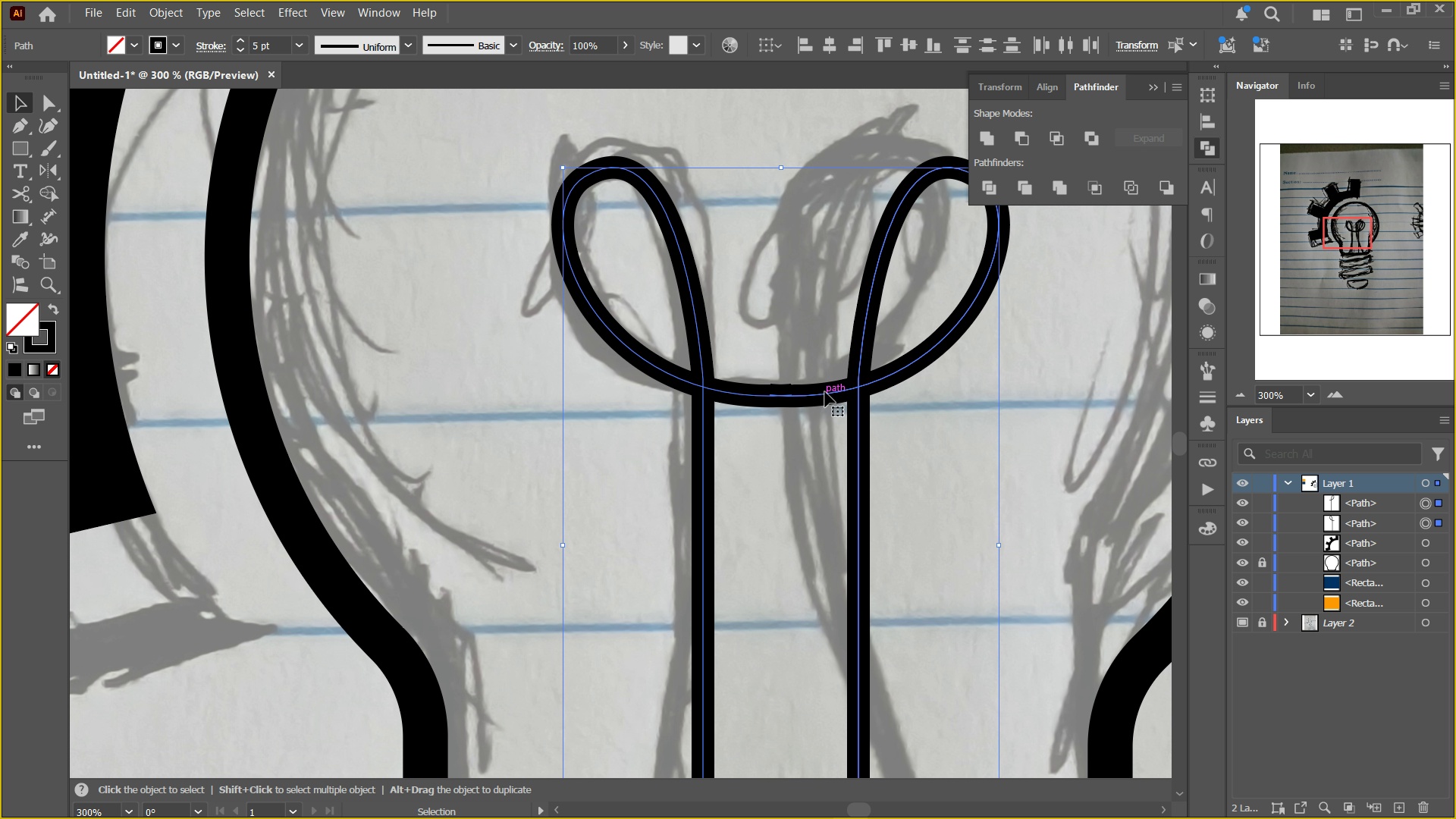 
key(Shift+ShiftLeft)
 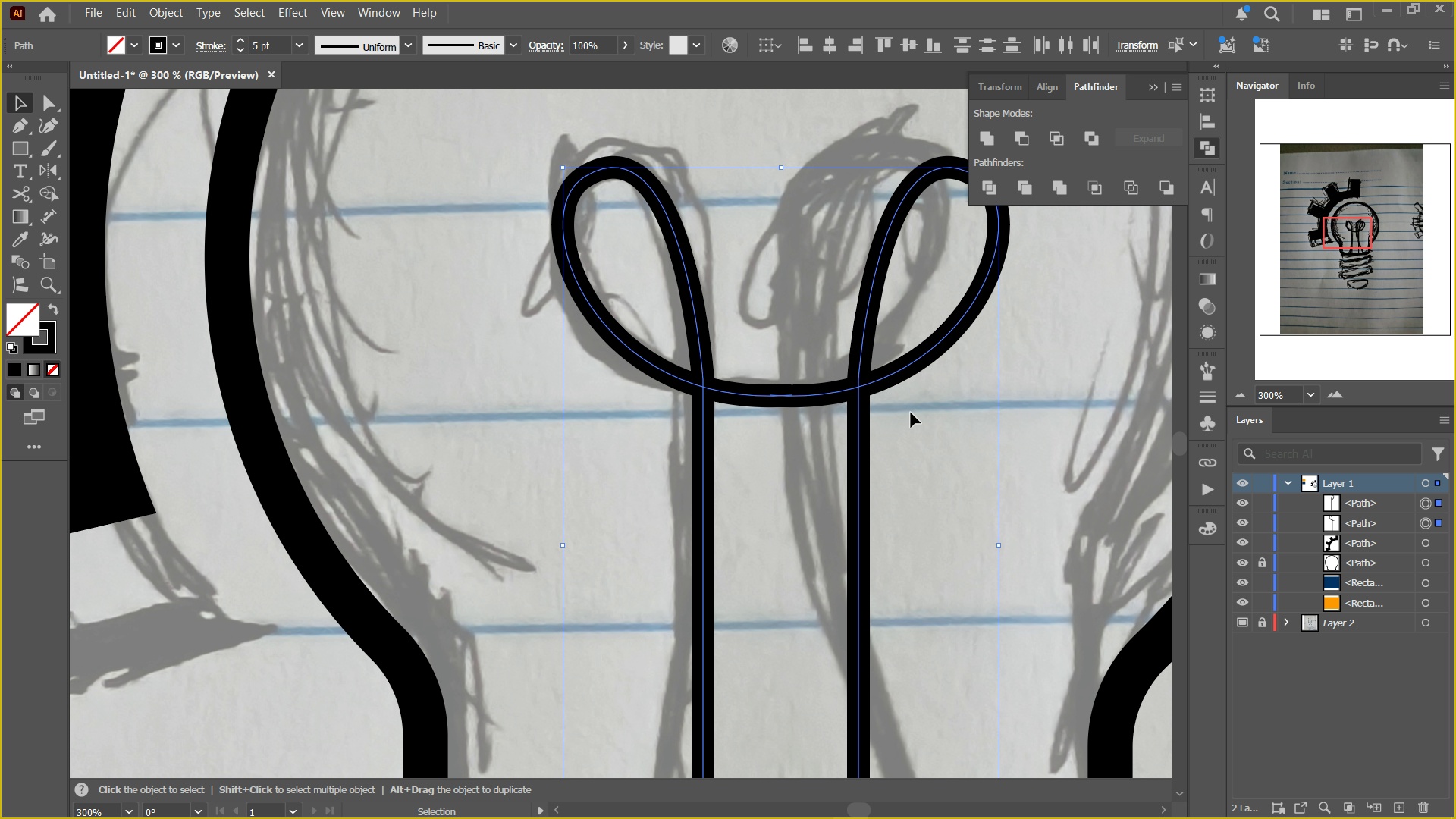 
left_click([914, 413])
 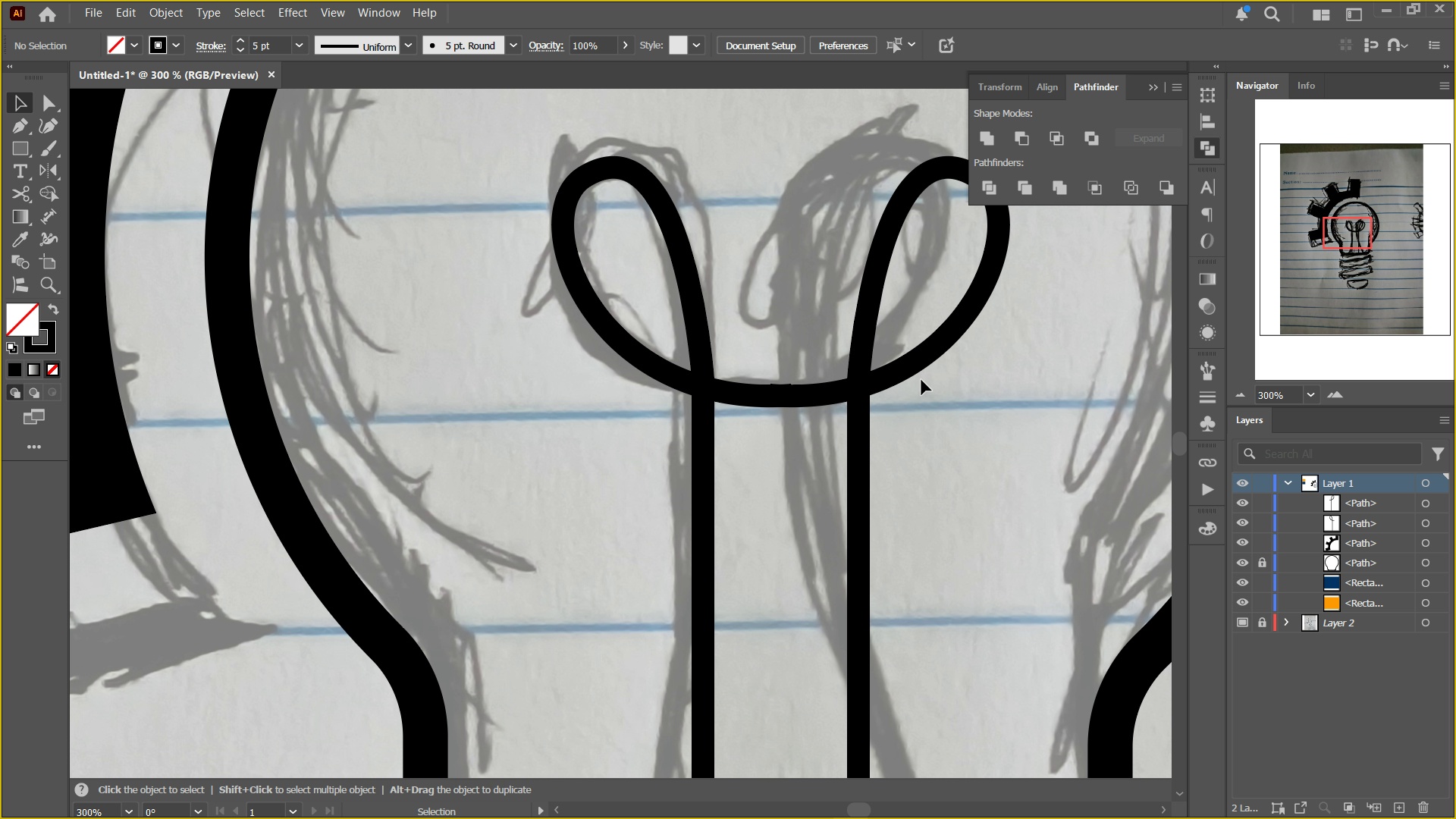 
left_click_drag(start_coordinate=[921, 380], to_coordinate=[912, 380])
 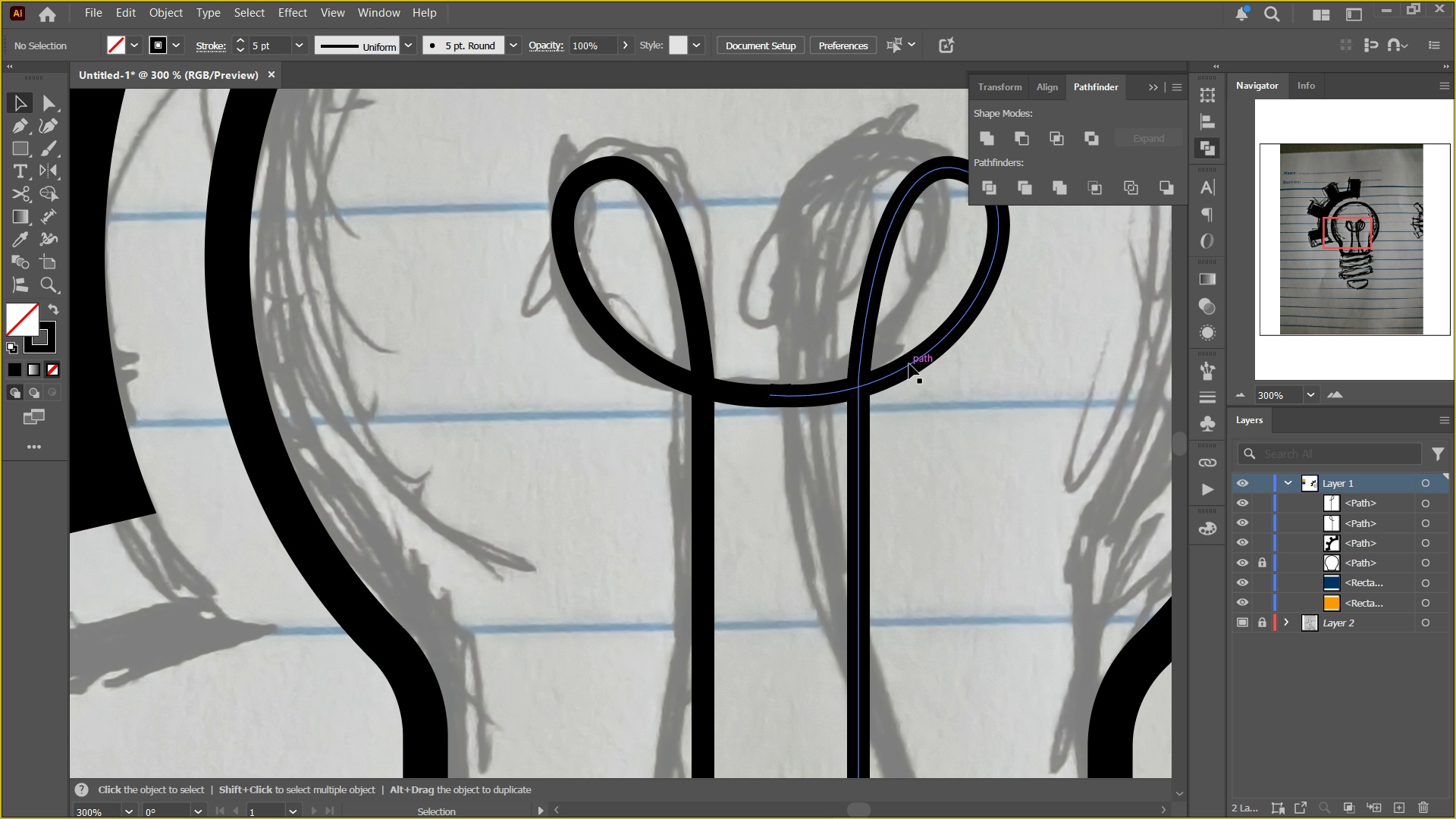 
left_click_drag(start_coordinate=[909, 364], to_coordinate=[882, 364])
 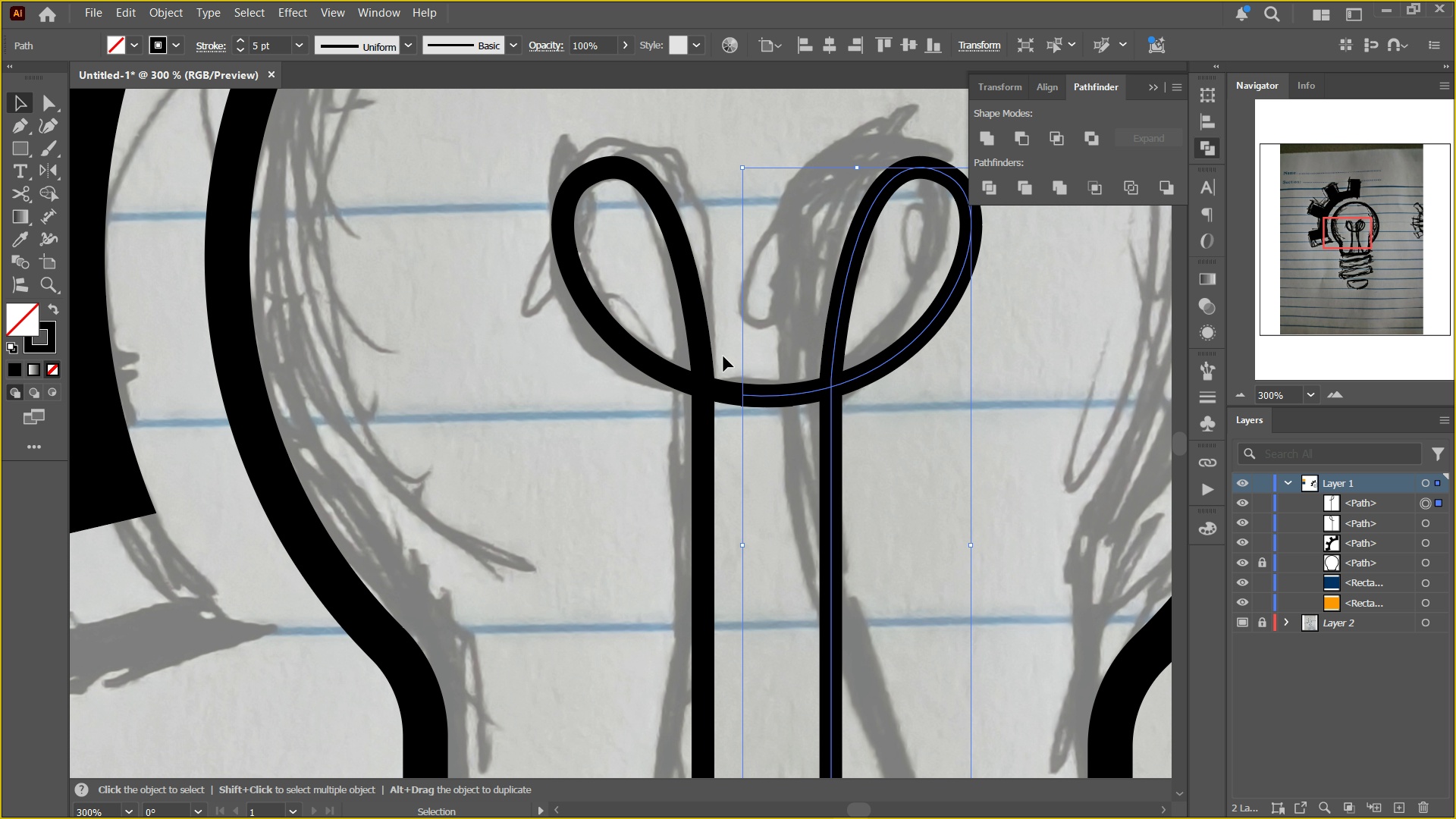 
hold_key(key=ShiftLeft, duration=1.5)
 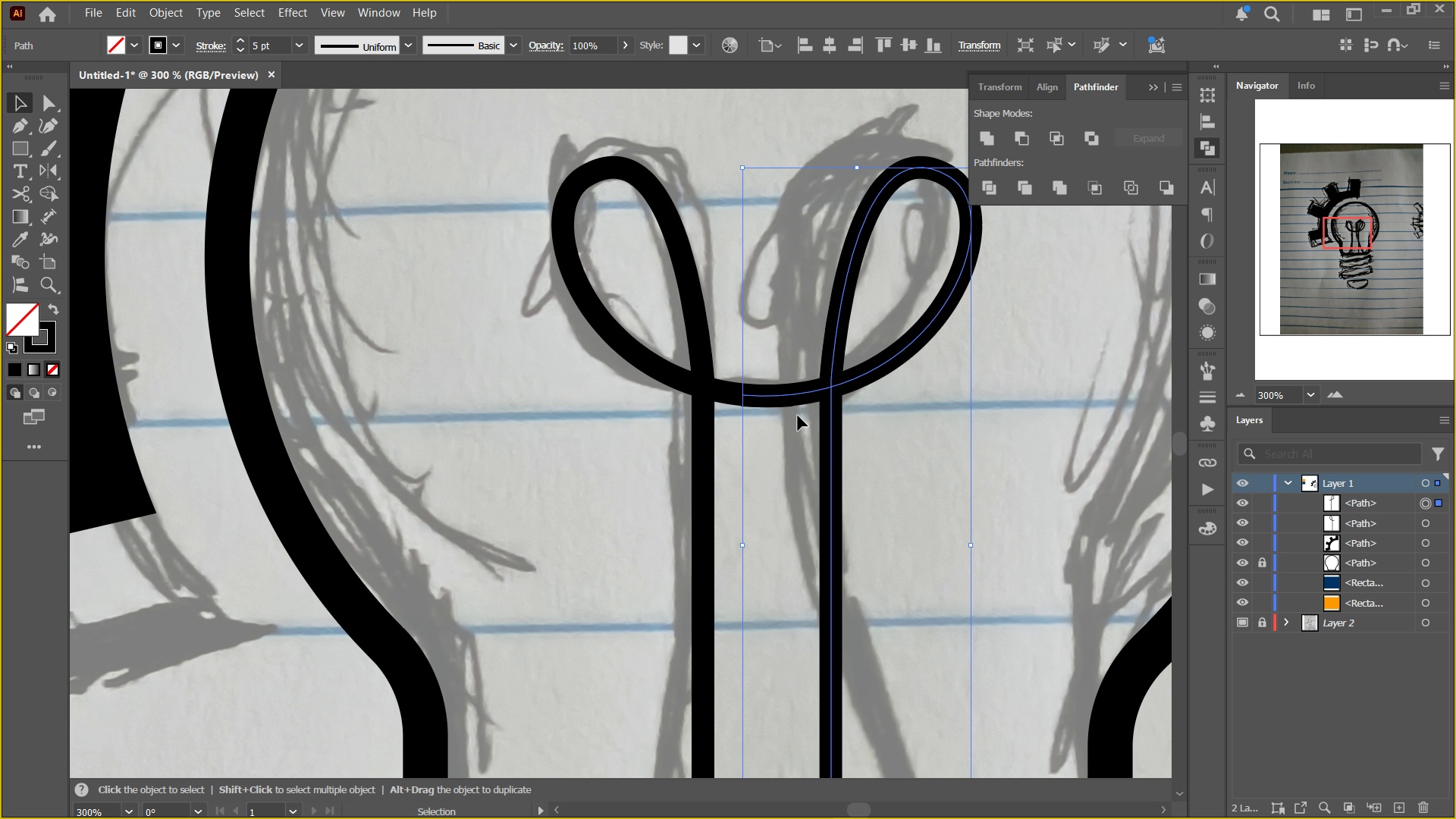 
hold_key(key=ShiftLeft, duration=0.44)
 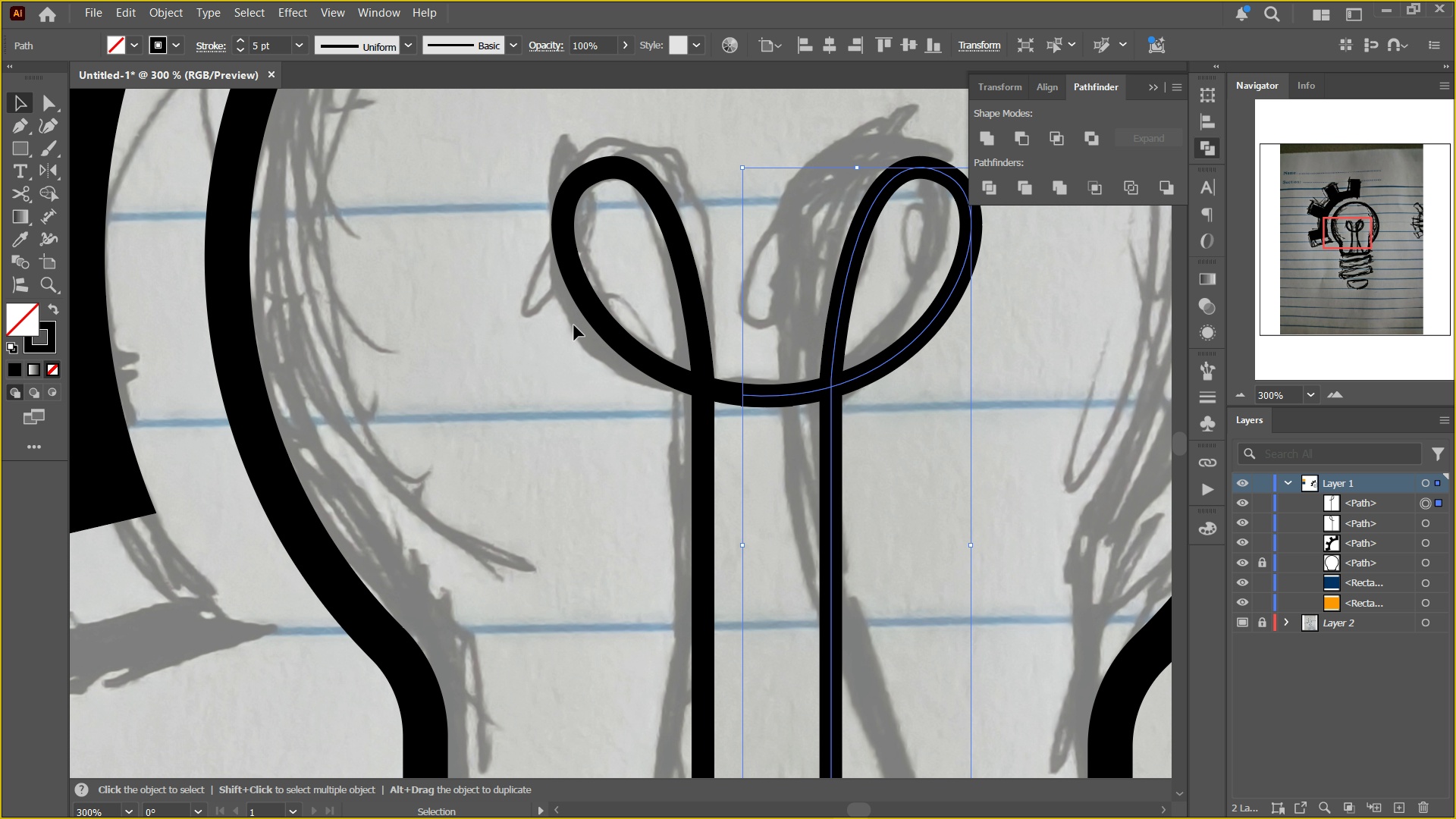 
left_click([560, 323])
 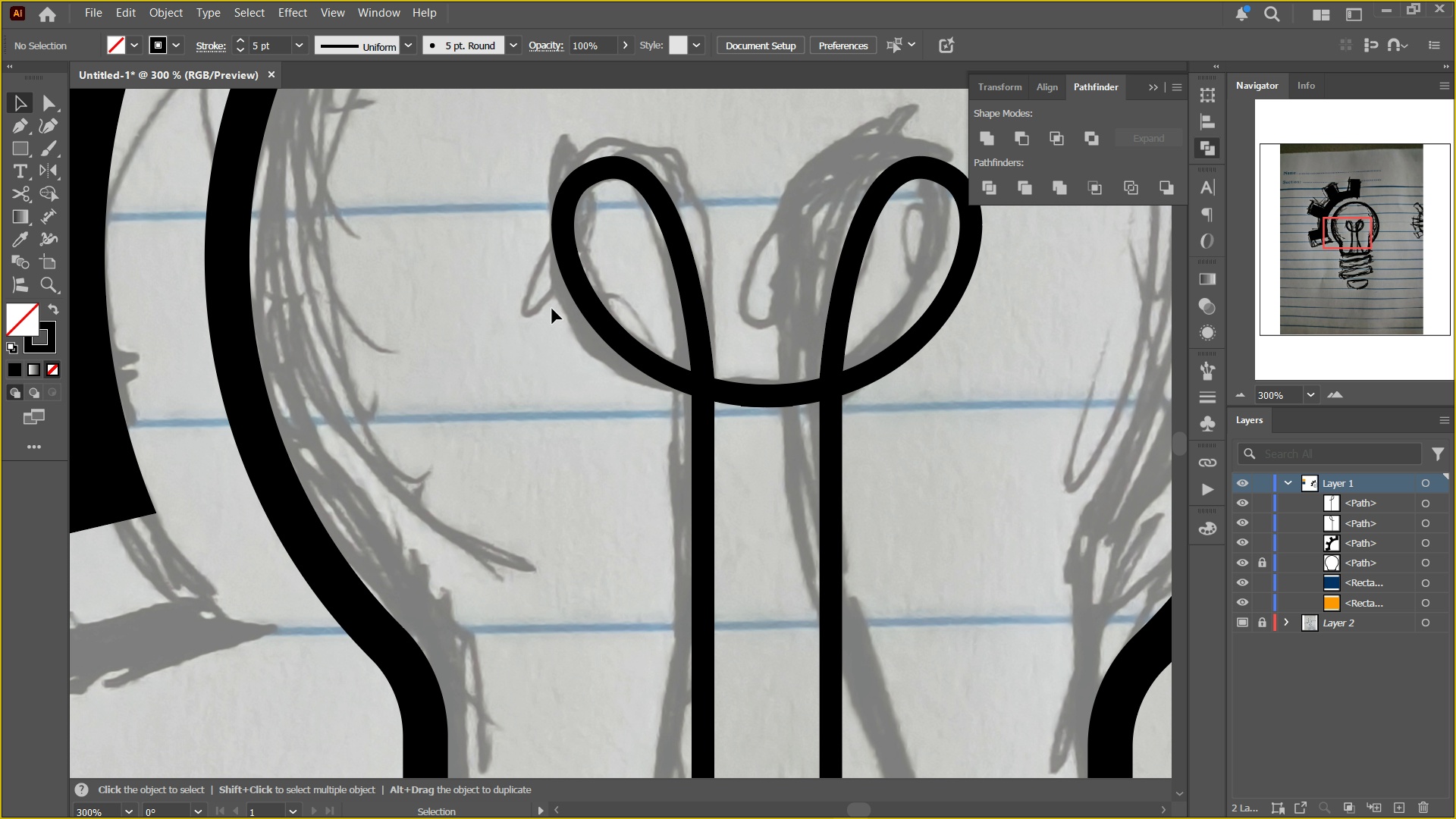 
left_click_drag(start_coordinate=[552, 309], to_coordinate=[948, 479])
 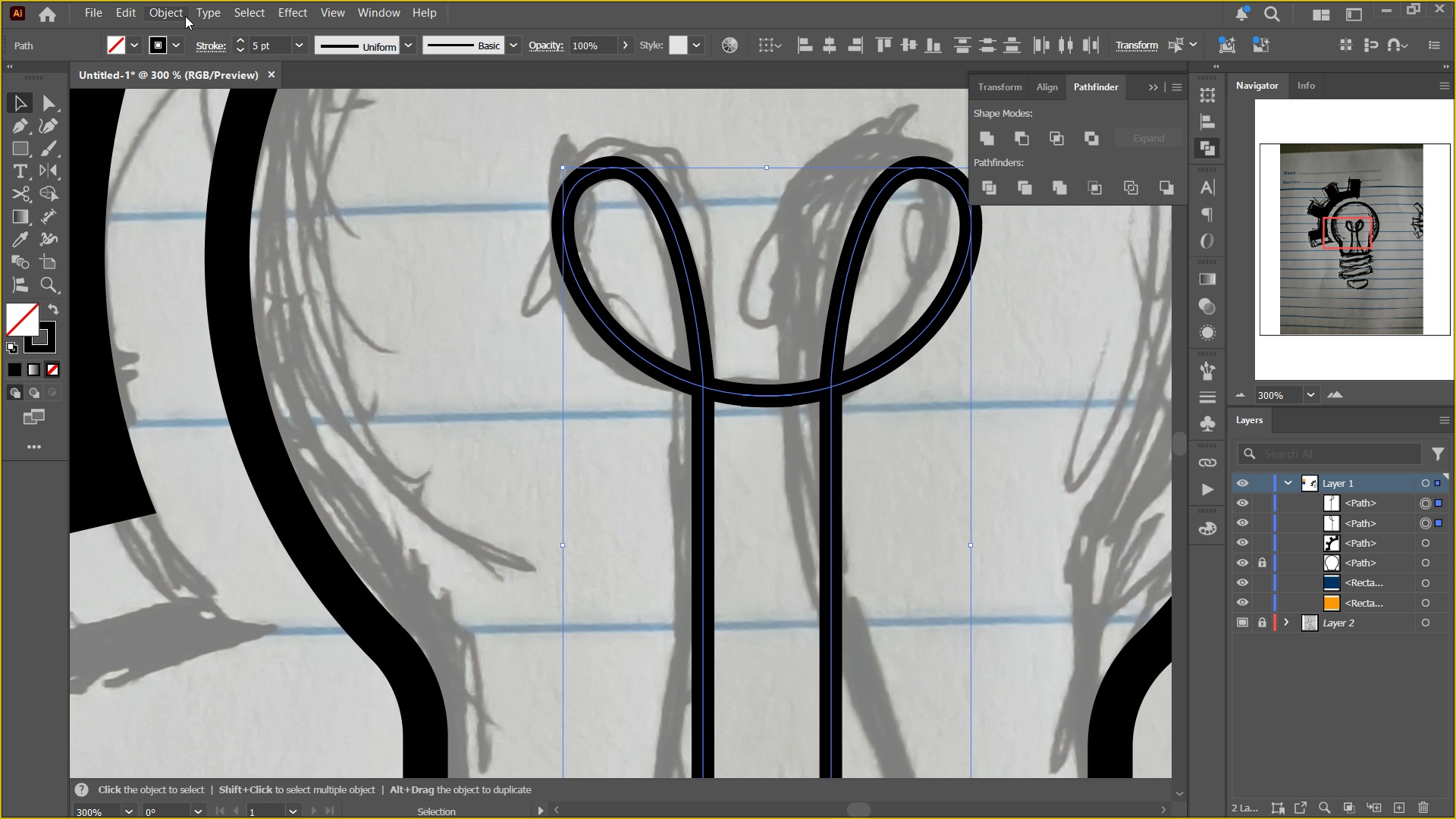 
left_click([167, 20])
 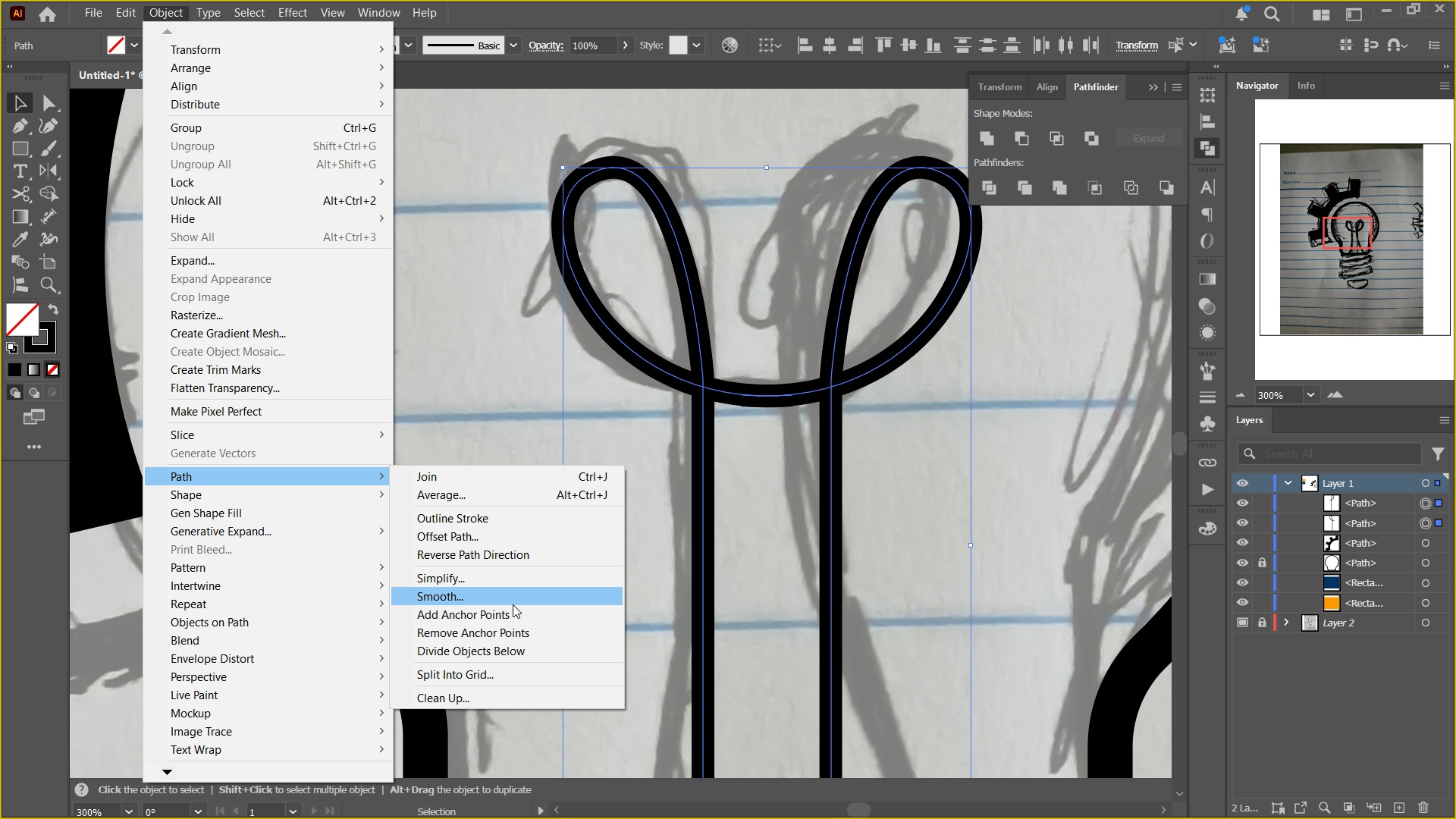 
wait(6.99)
 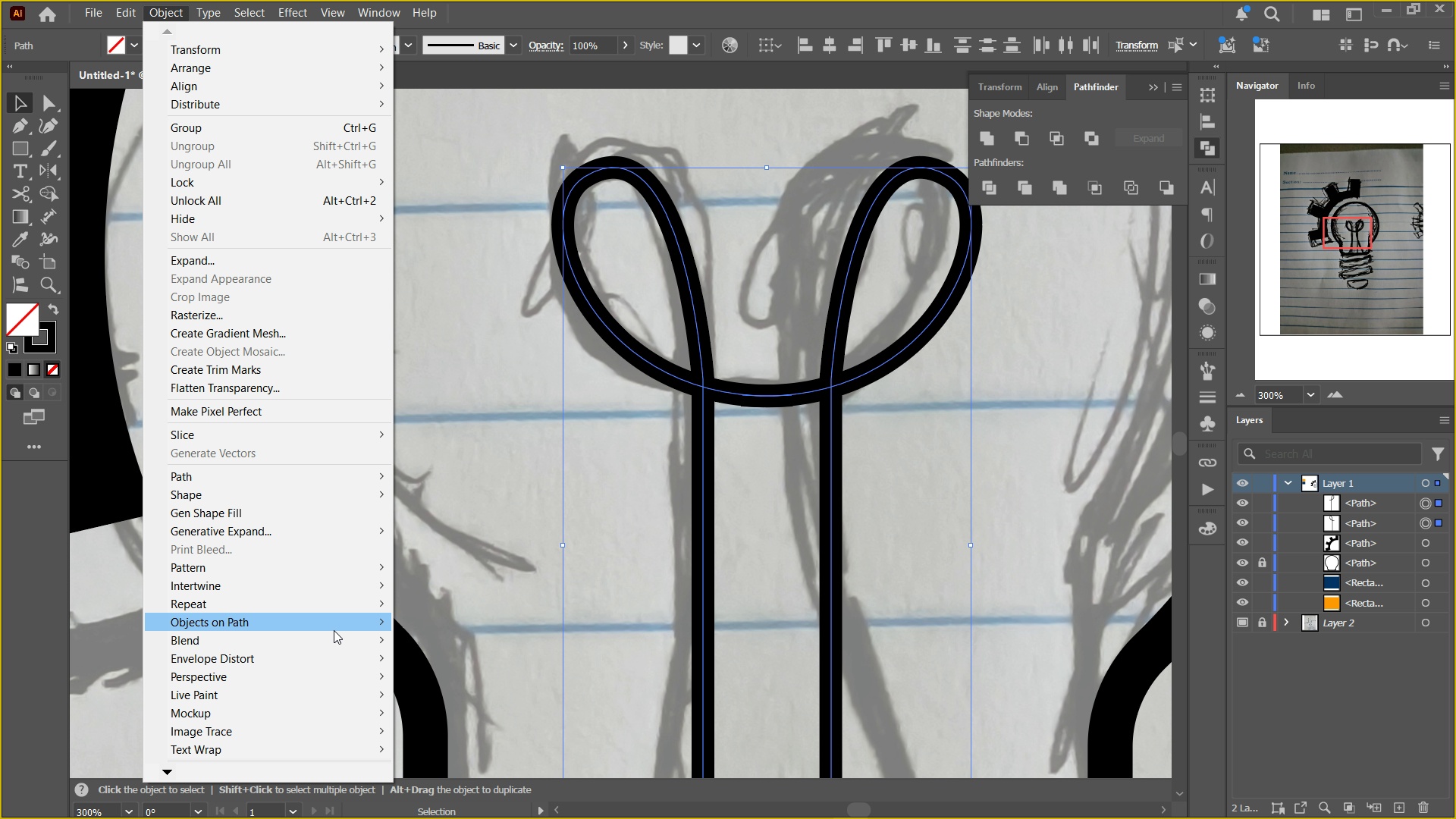 
left_click([543, 485])
 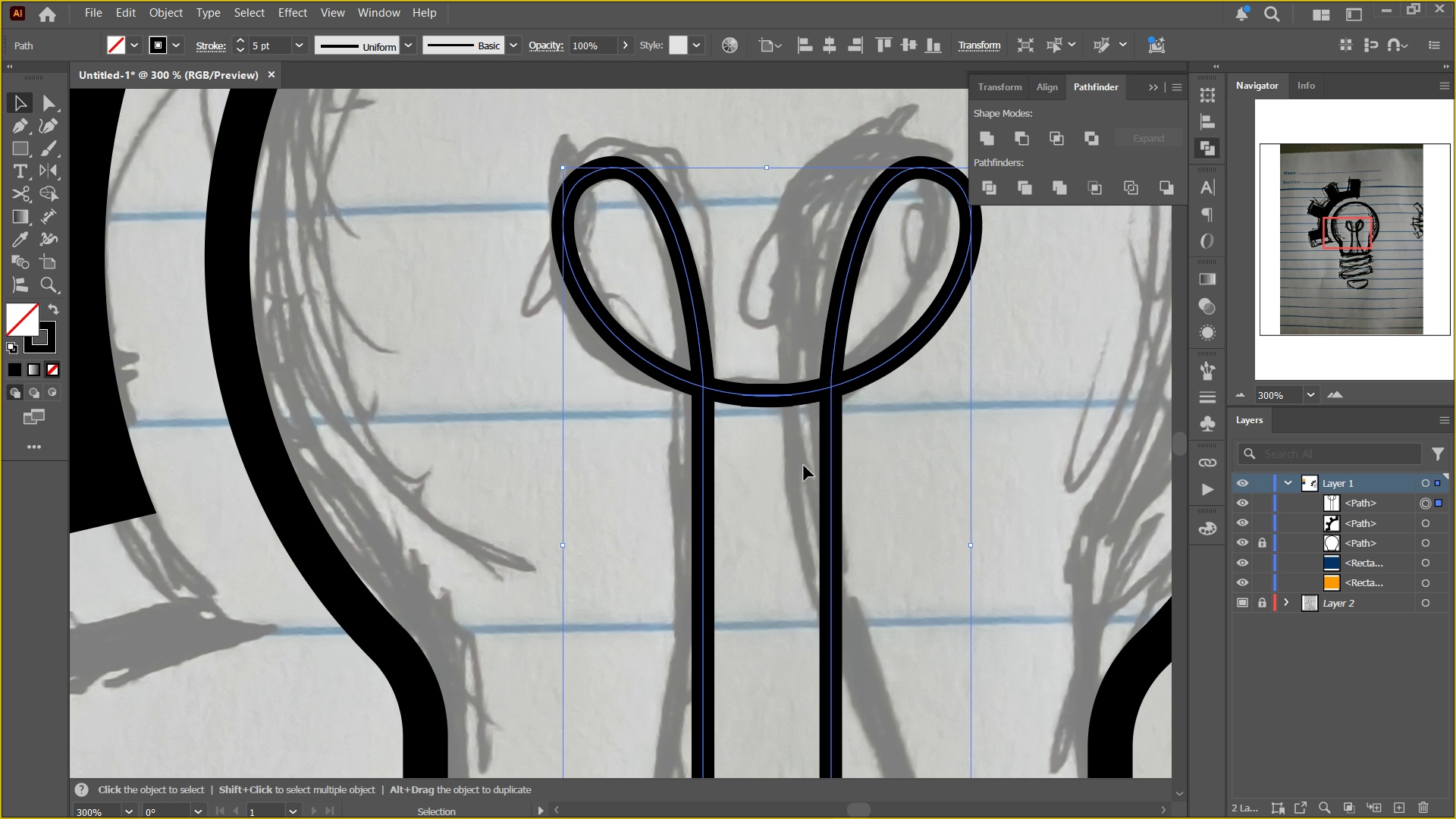 
left_click([804, 465])
 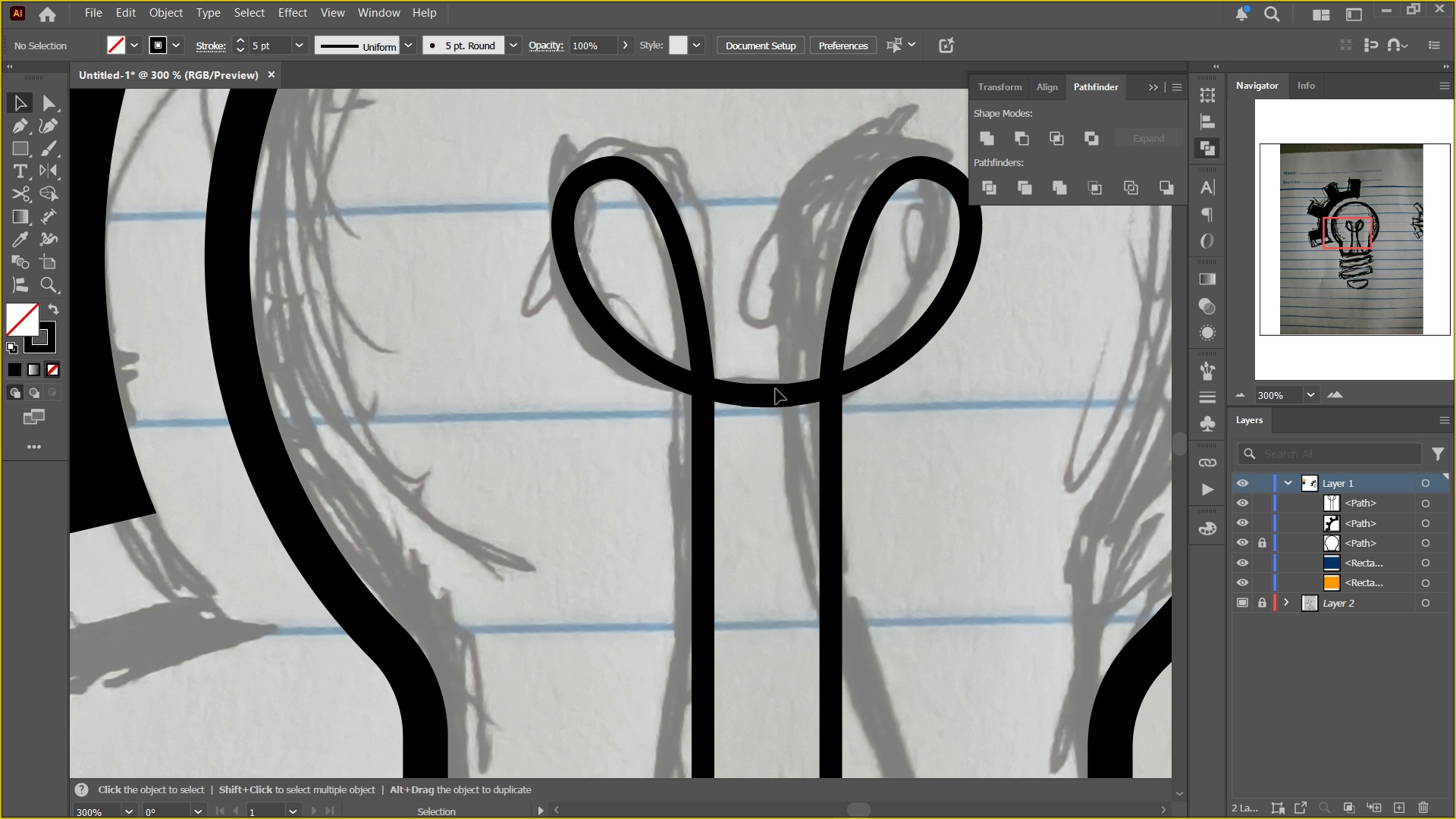 
left_click([776, 389])
 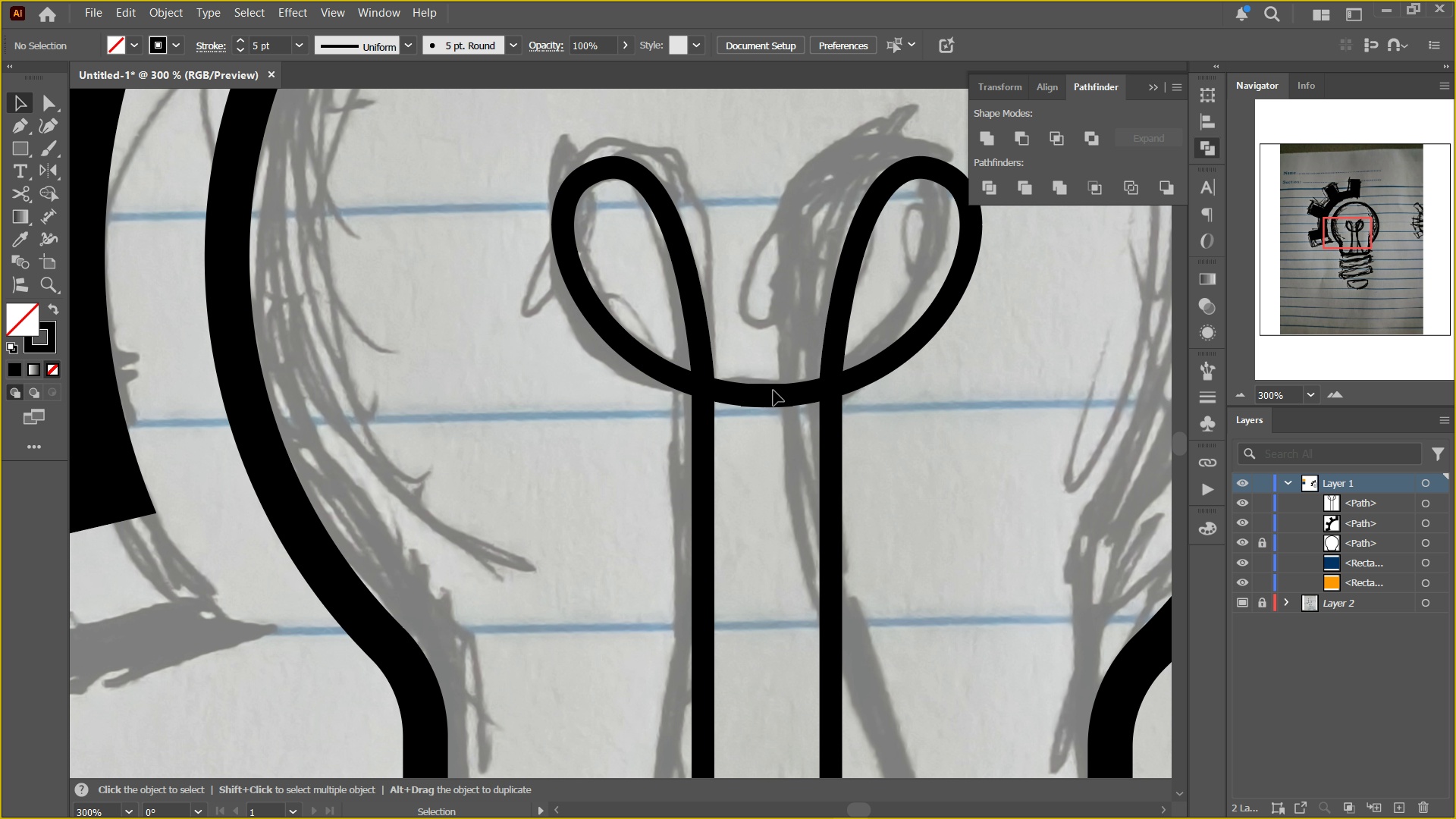 
key(A)
 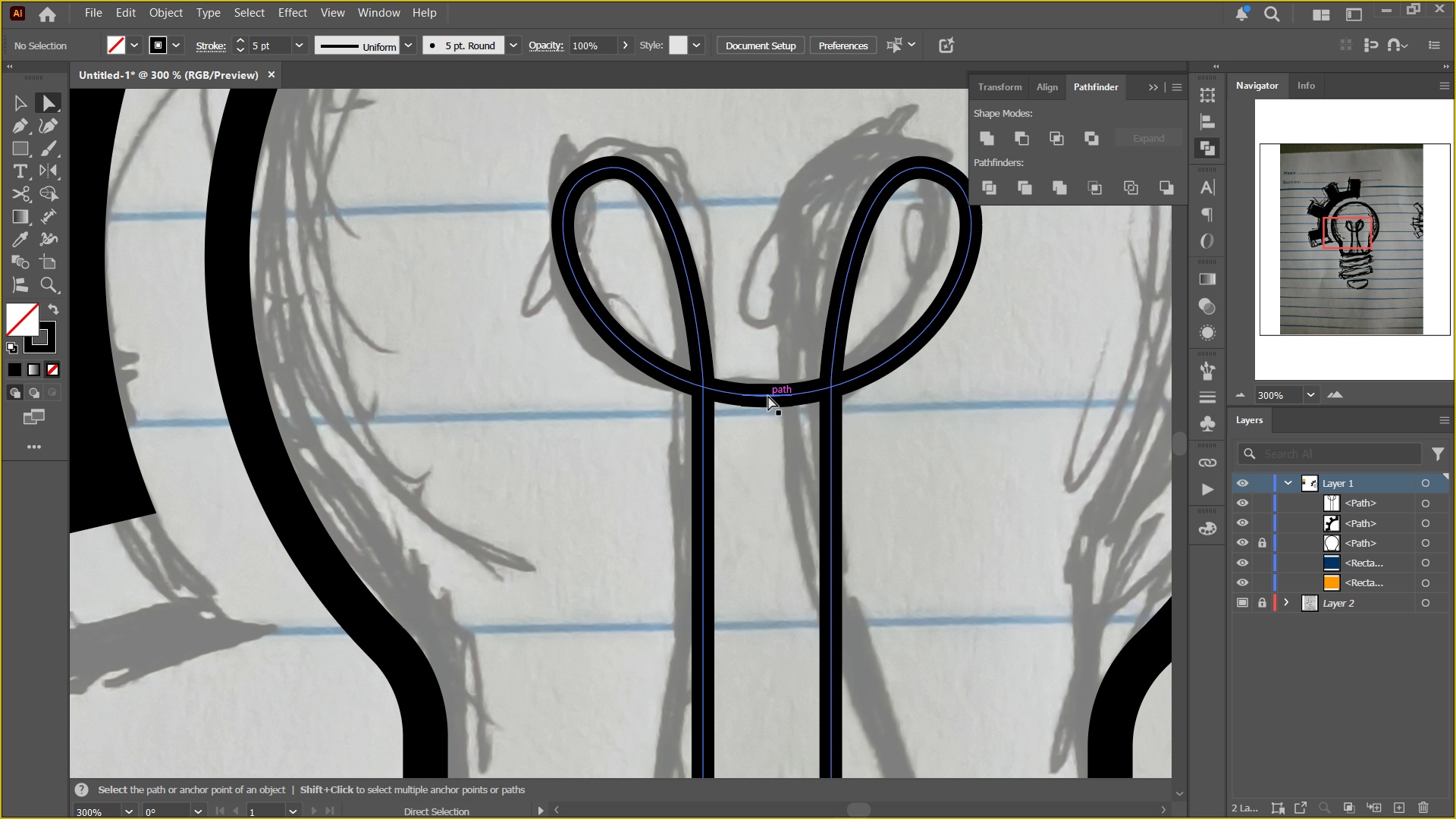 
left_click([768, 396])
 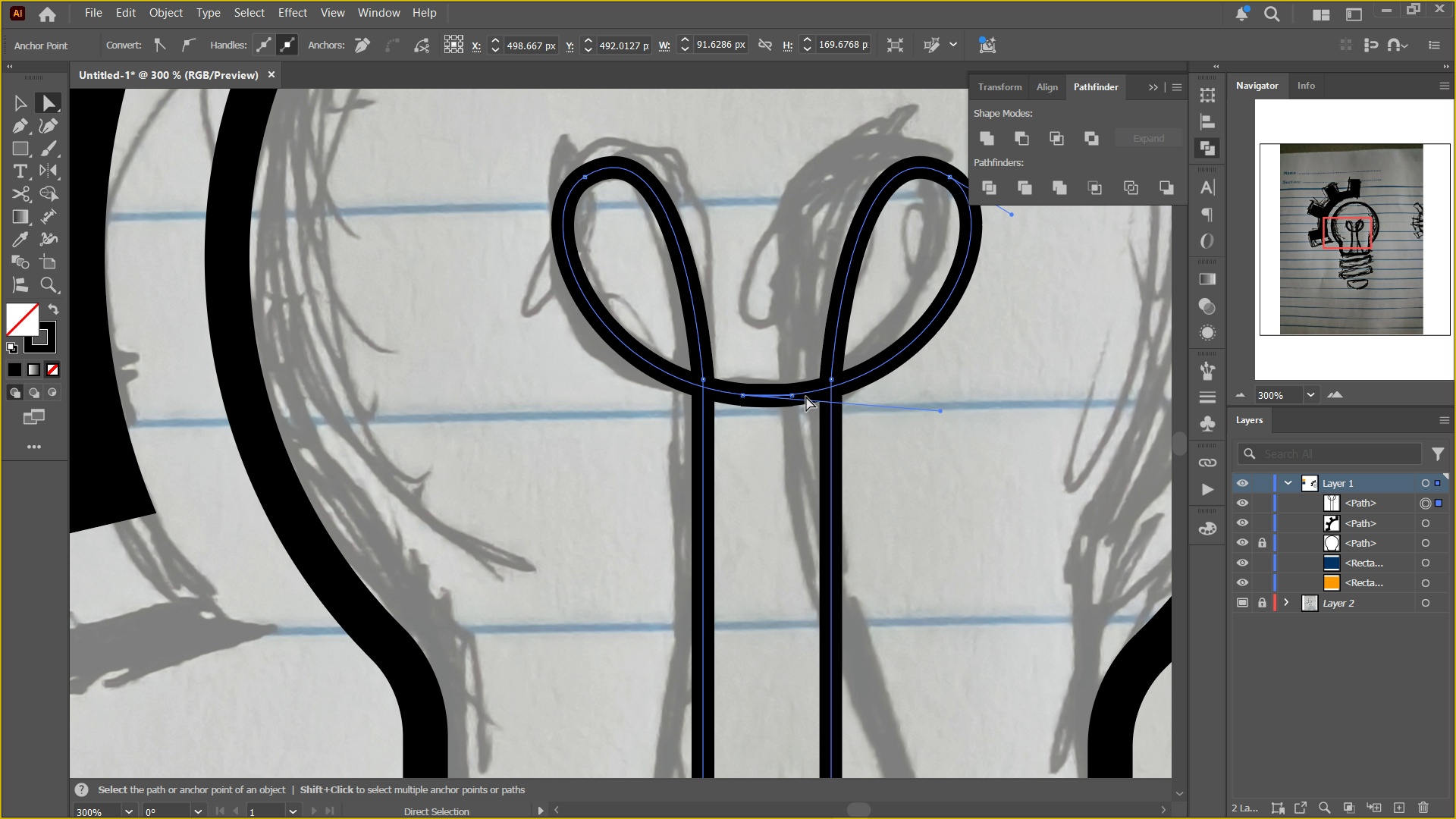 
key(V)
 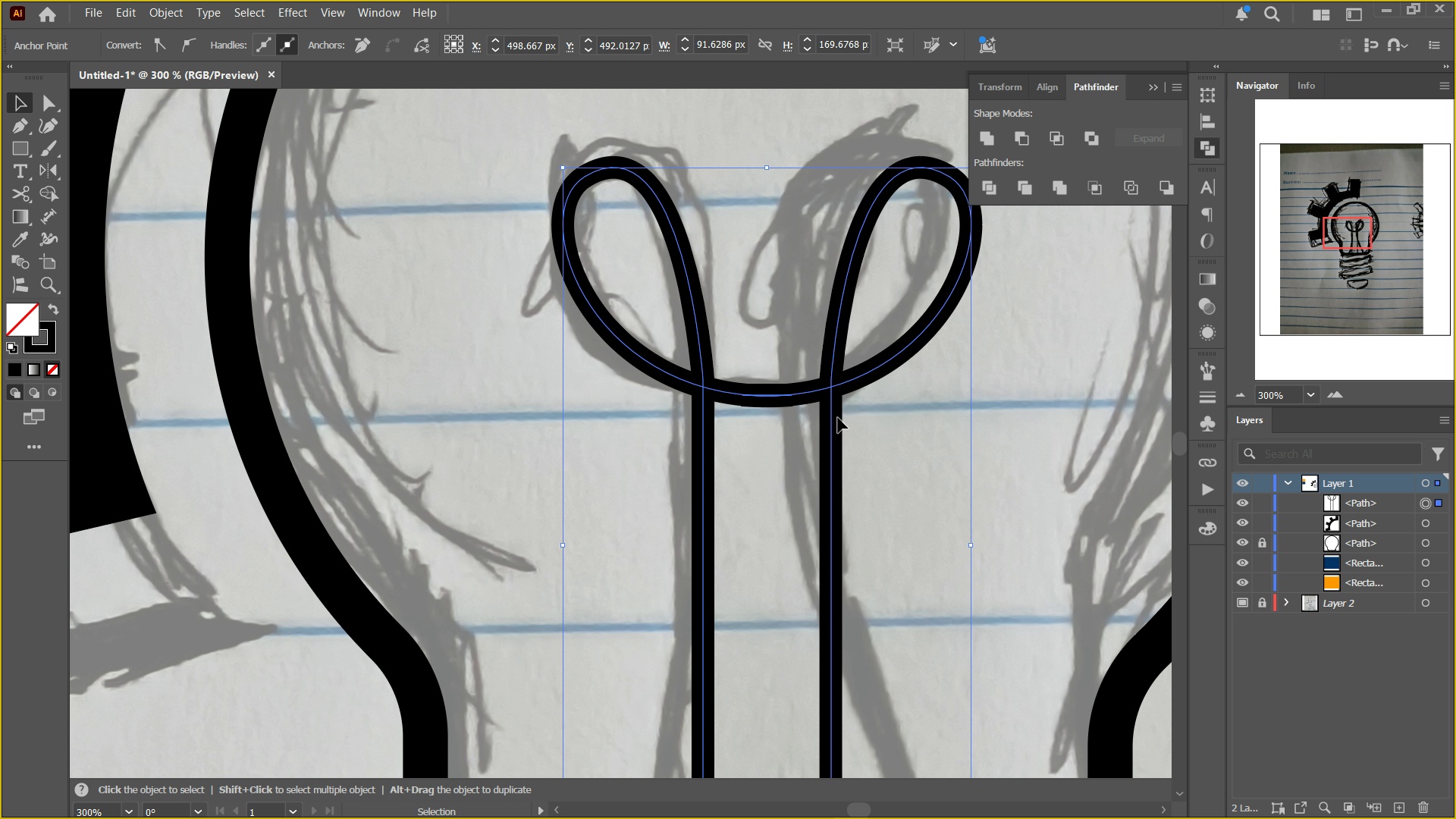 
left_click_drag(start_coordinate=[835, 418], to_coordinate=[873, 374])
 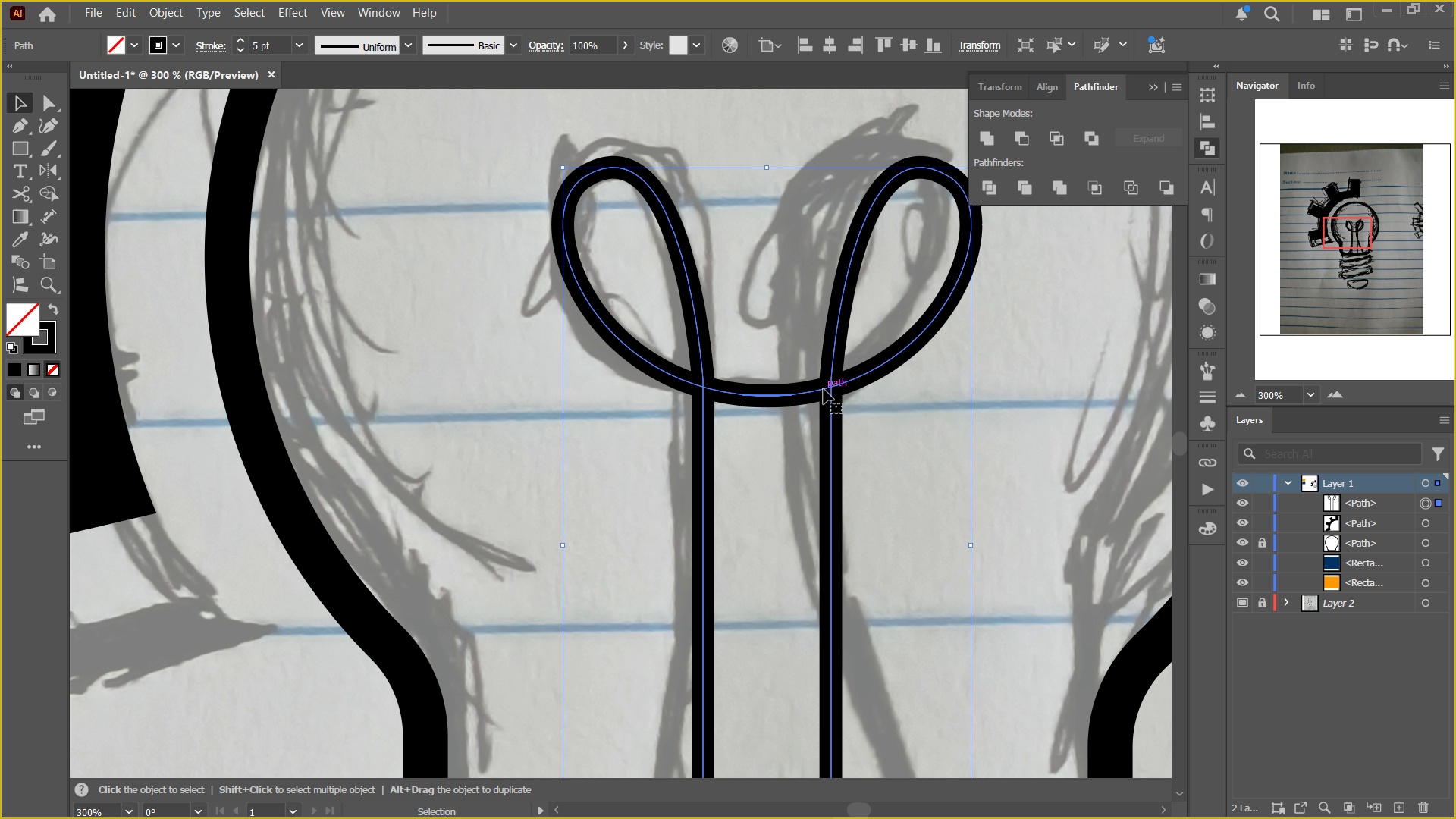 
left_click([824, 389])
 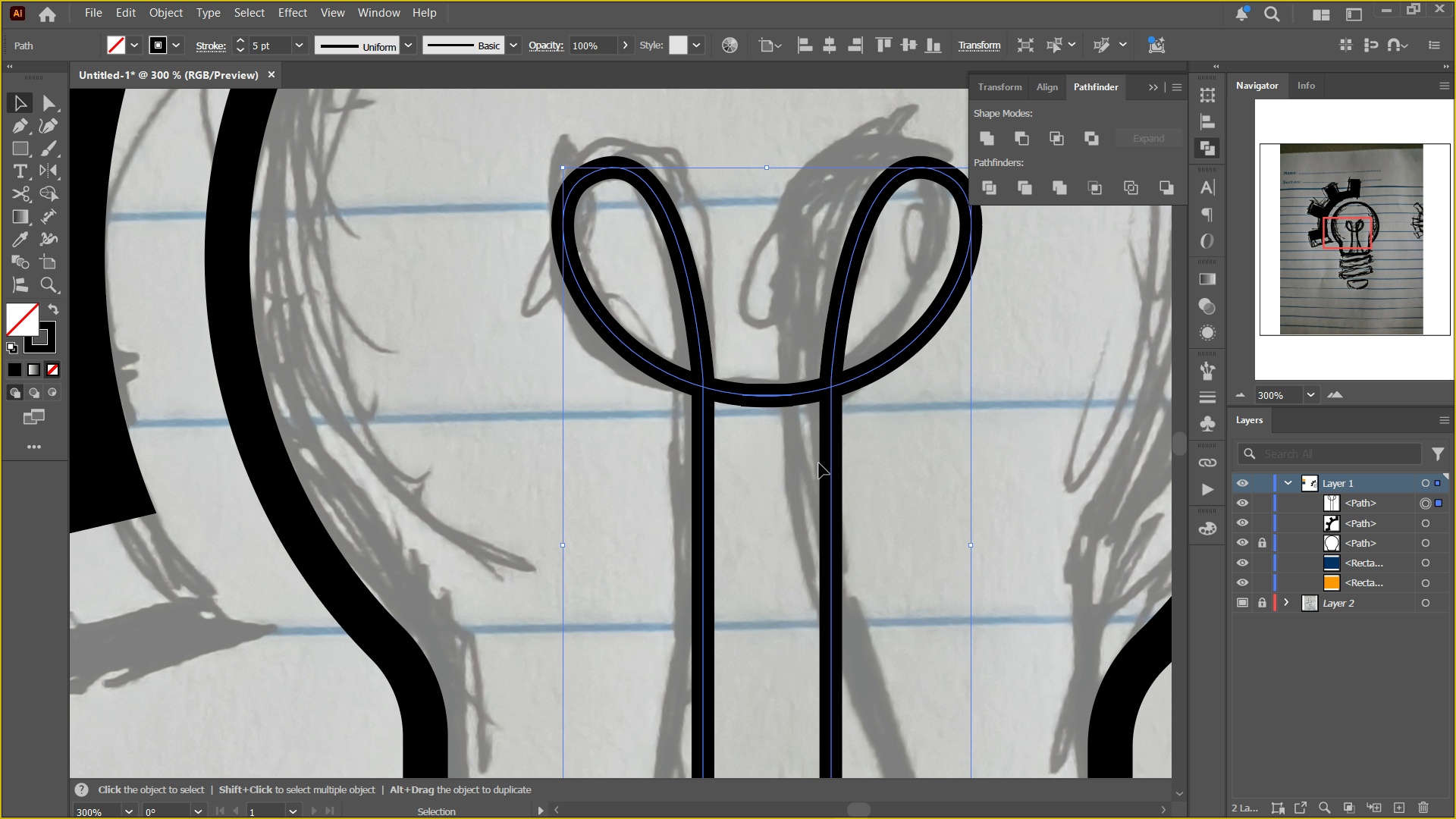 
key(Control+Equal)
 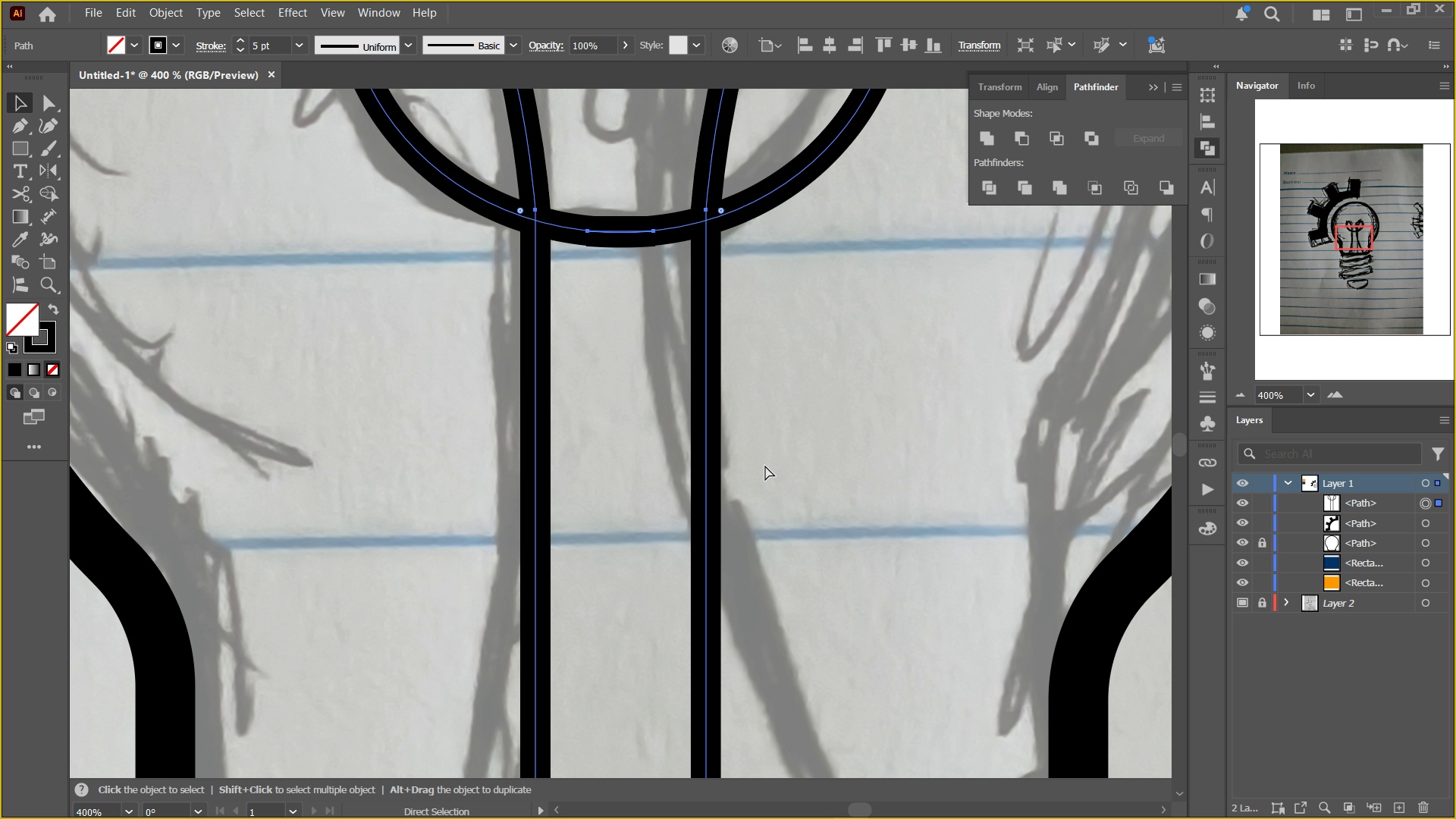 
key(Control+Equal)
 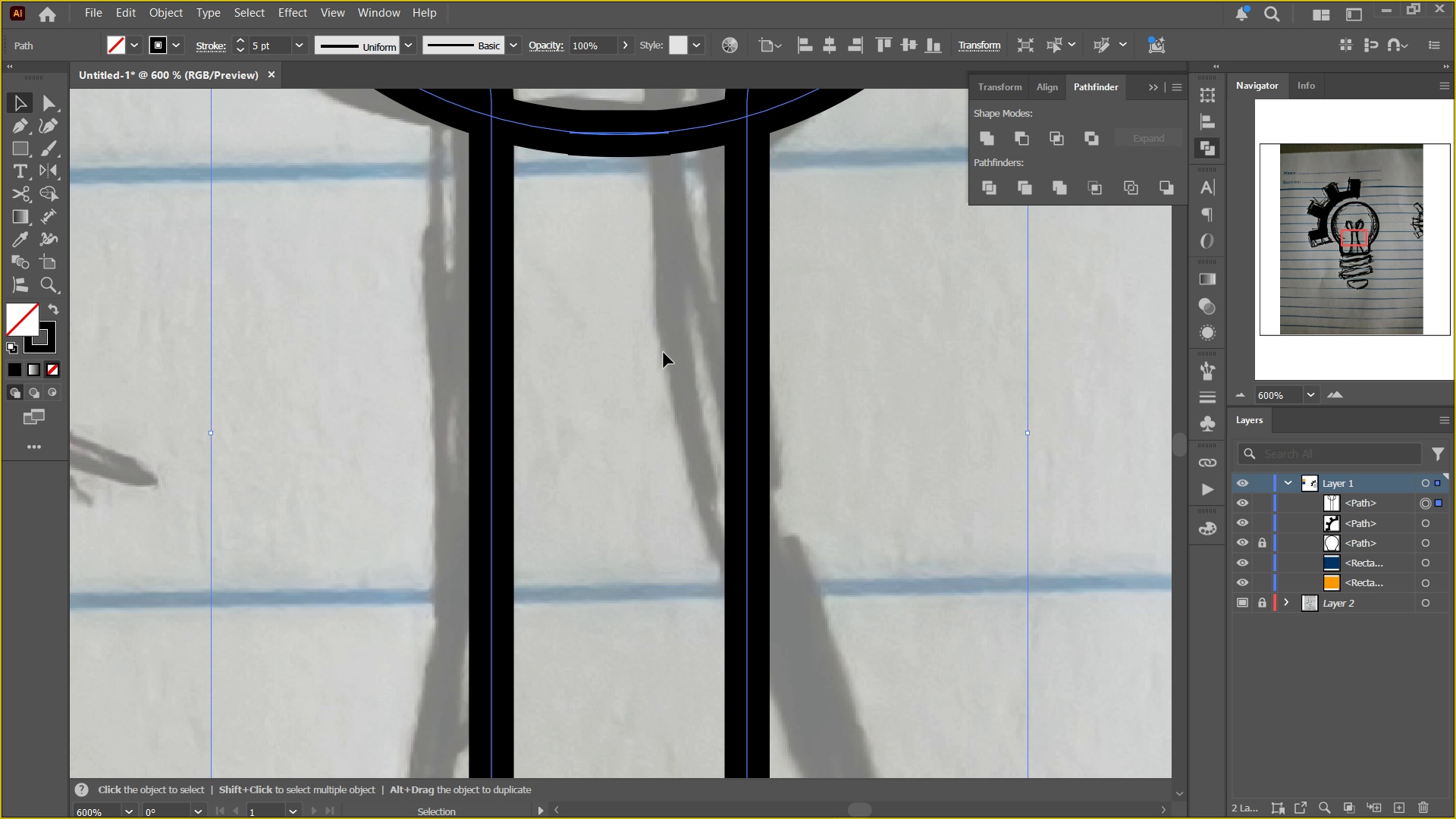 
hold_key(key=Space, duration=0.51)
 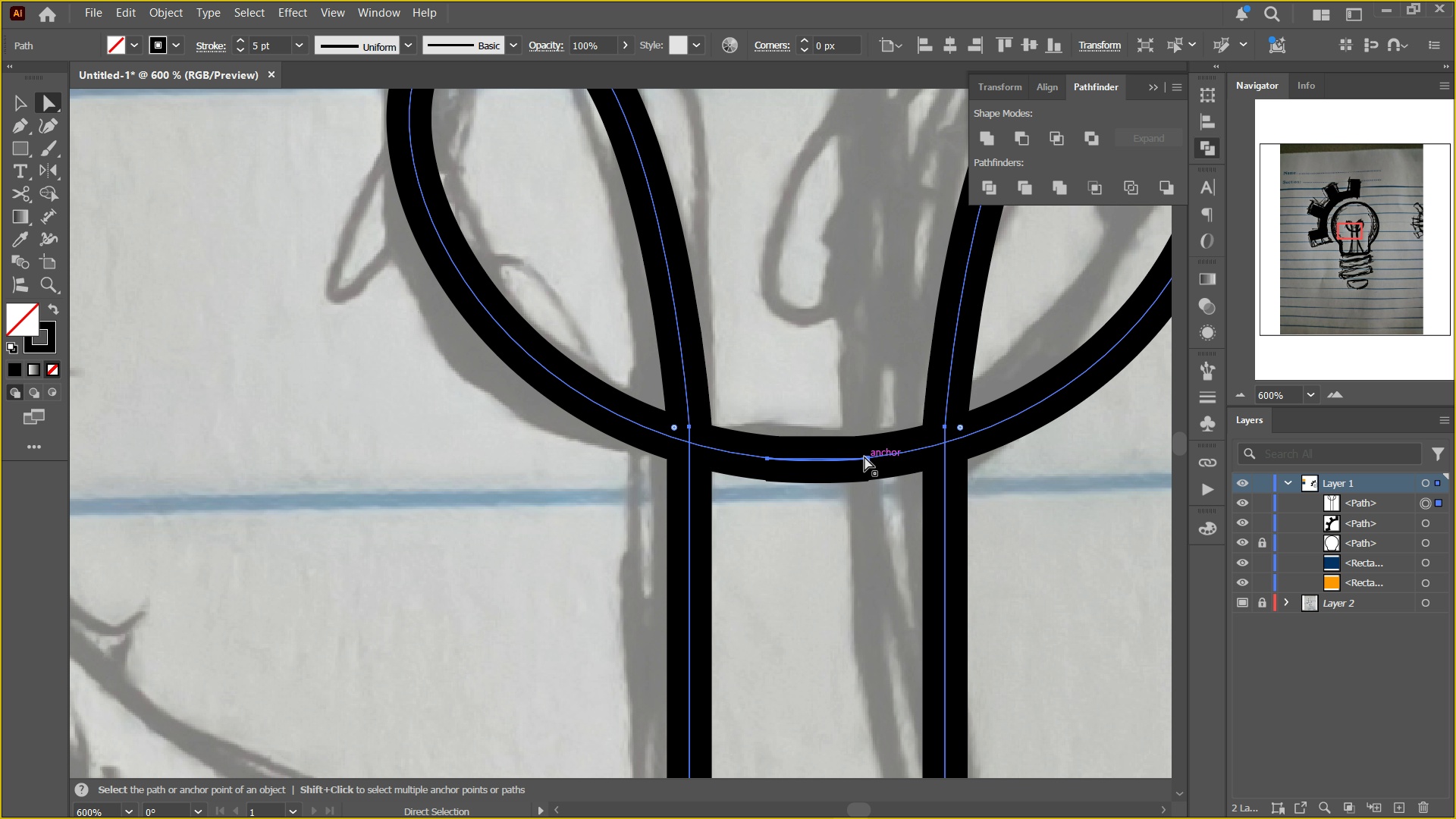 
left_click_drag(start_coordinate=[652, 267], to_coordinate=[850, 593])
 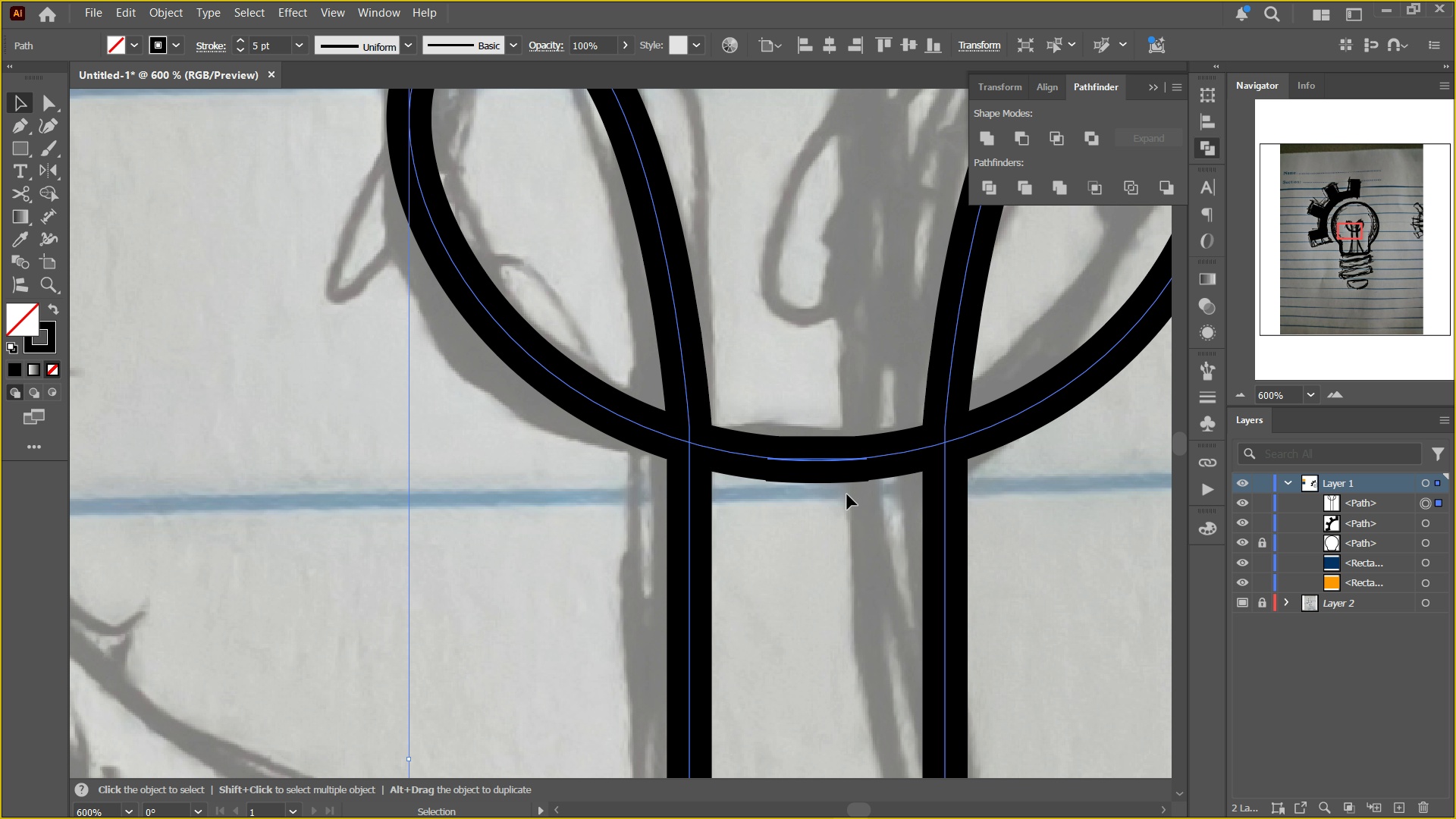 
key(A)
 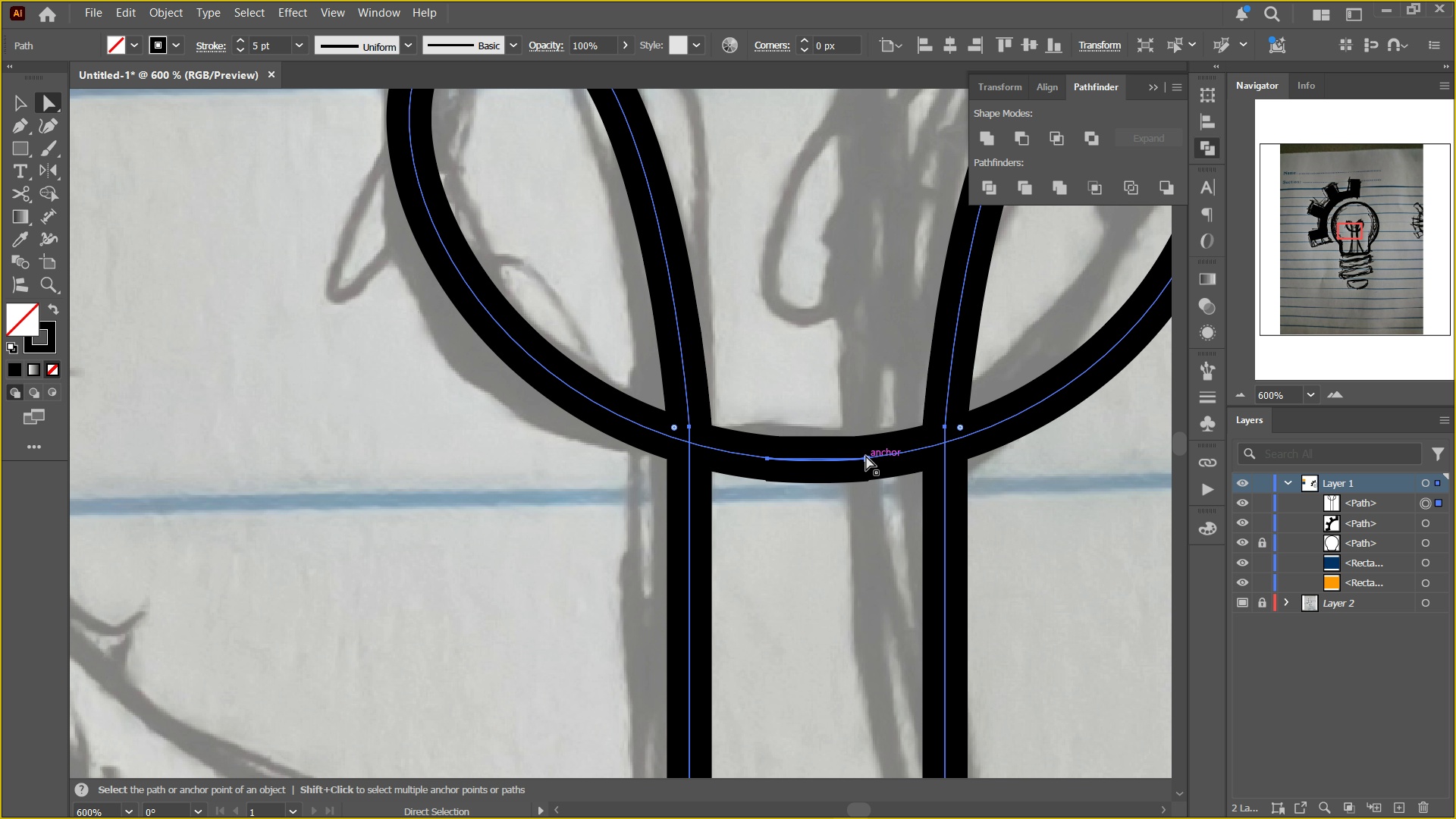 
left_click([866, 456])
 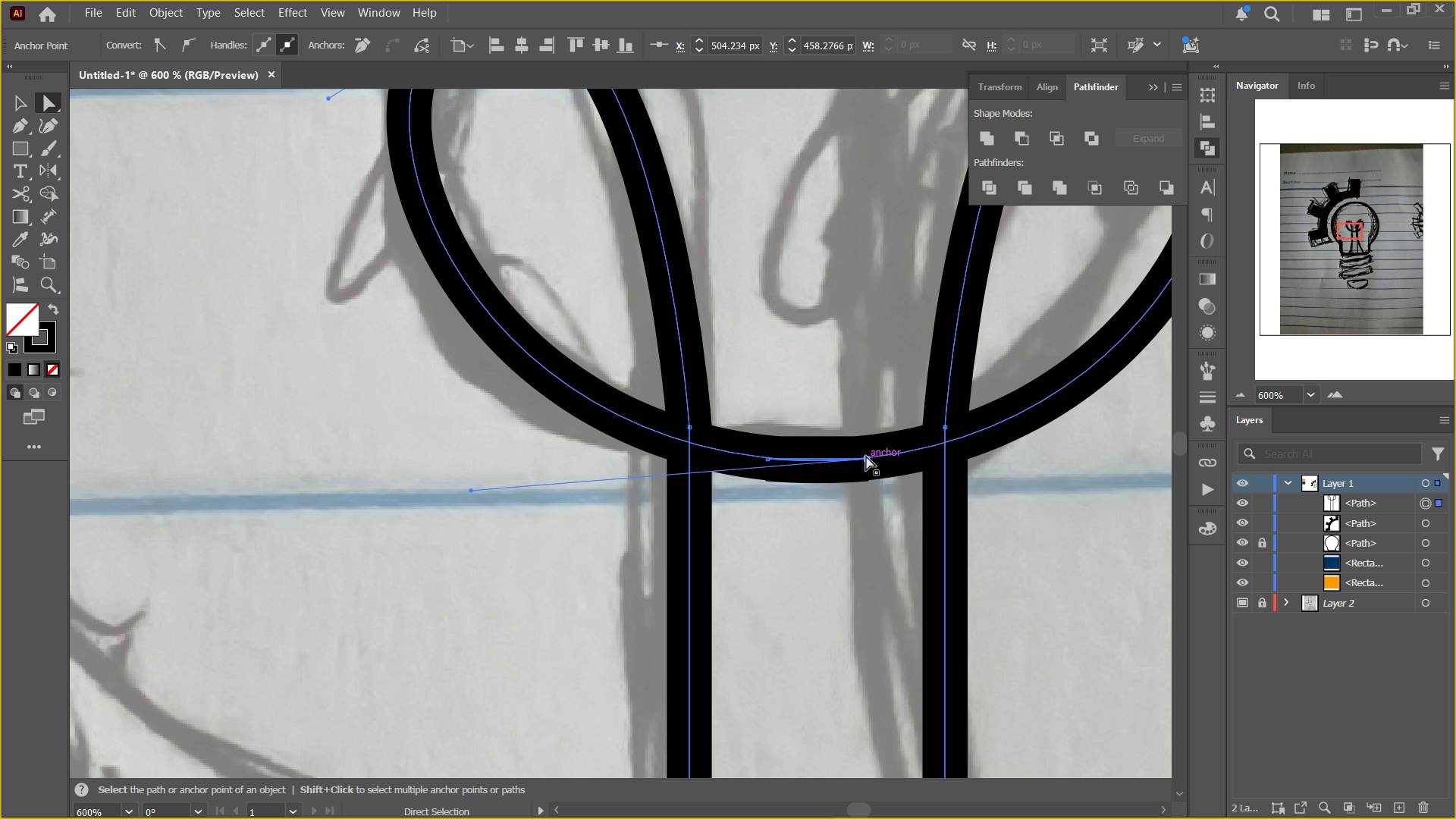 
left_click_drag(start_coordinate=[866, 456], to_coordinate=[755, 453])
 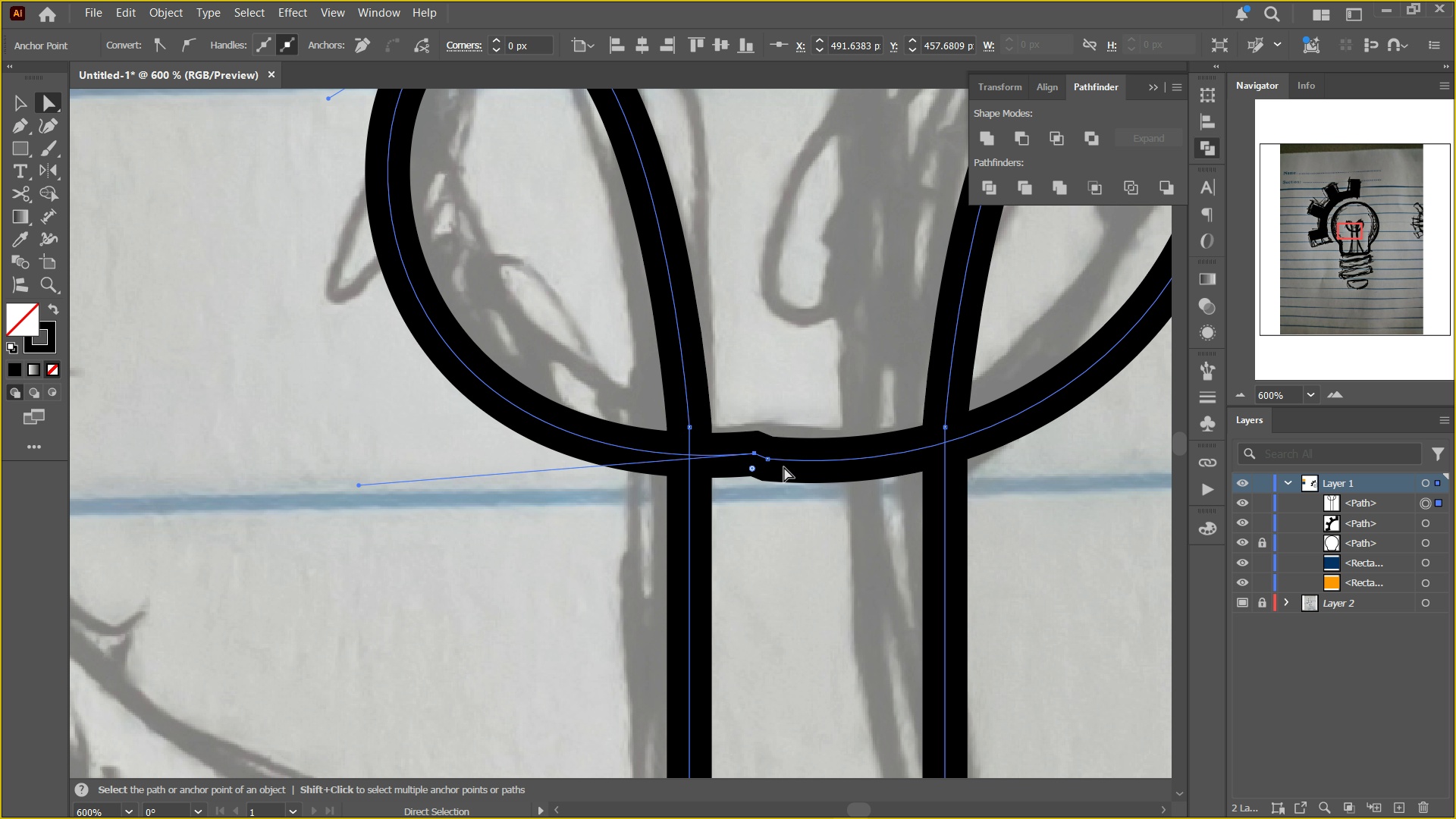 
key(Control+Z)
 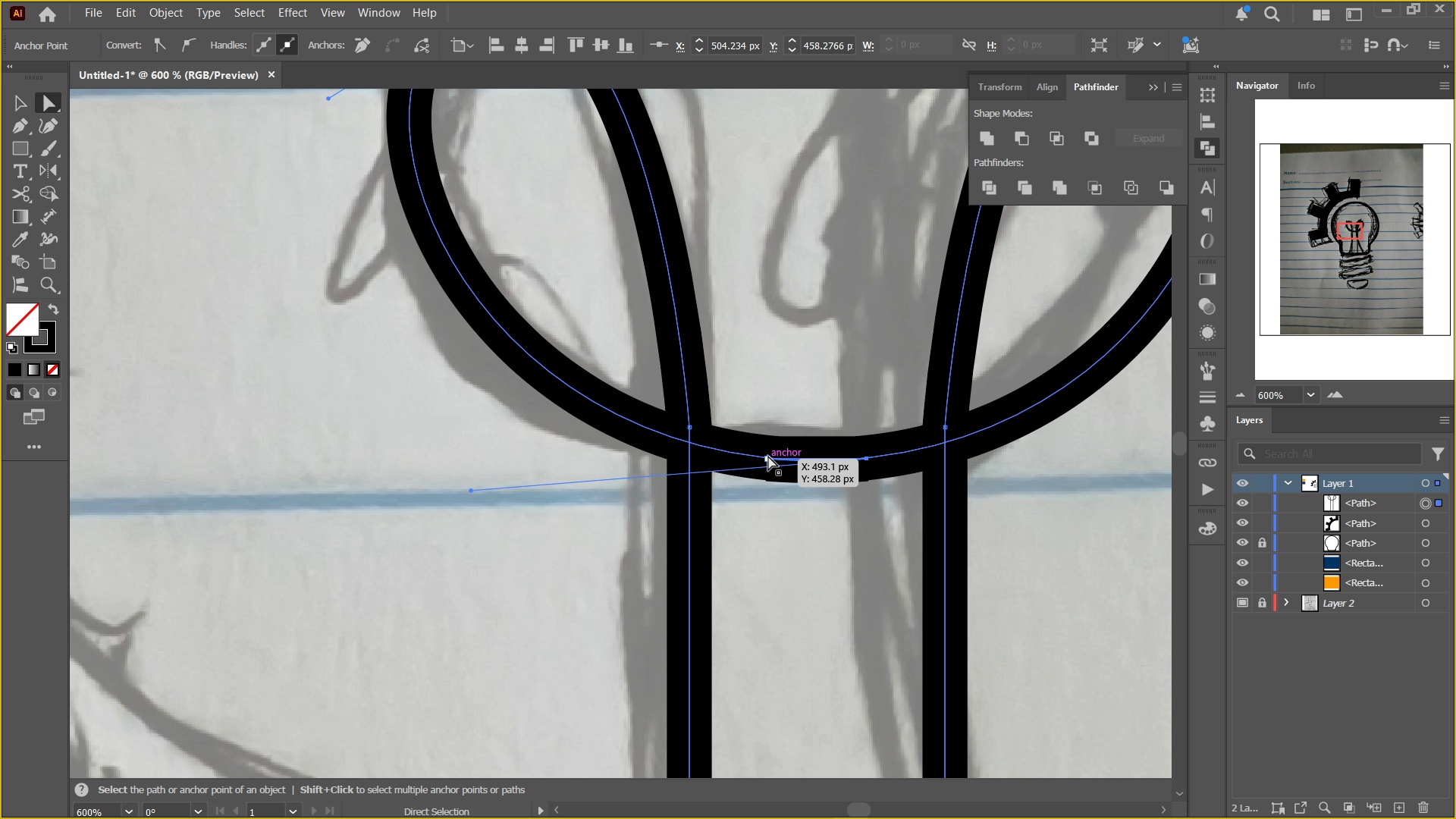 
key(P)
 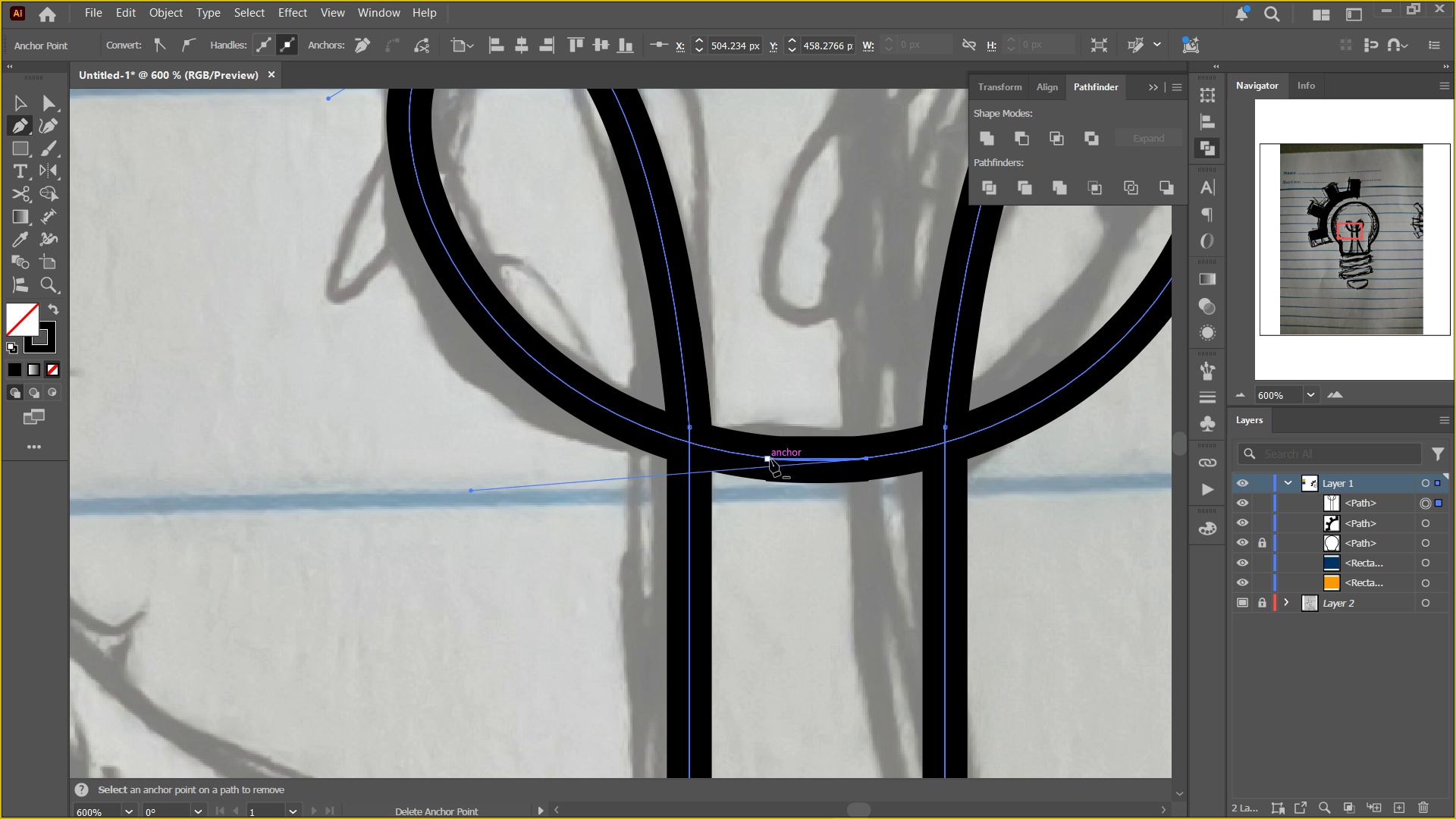 
left_click([770, 460])
 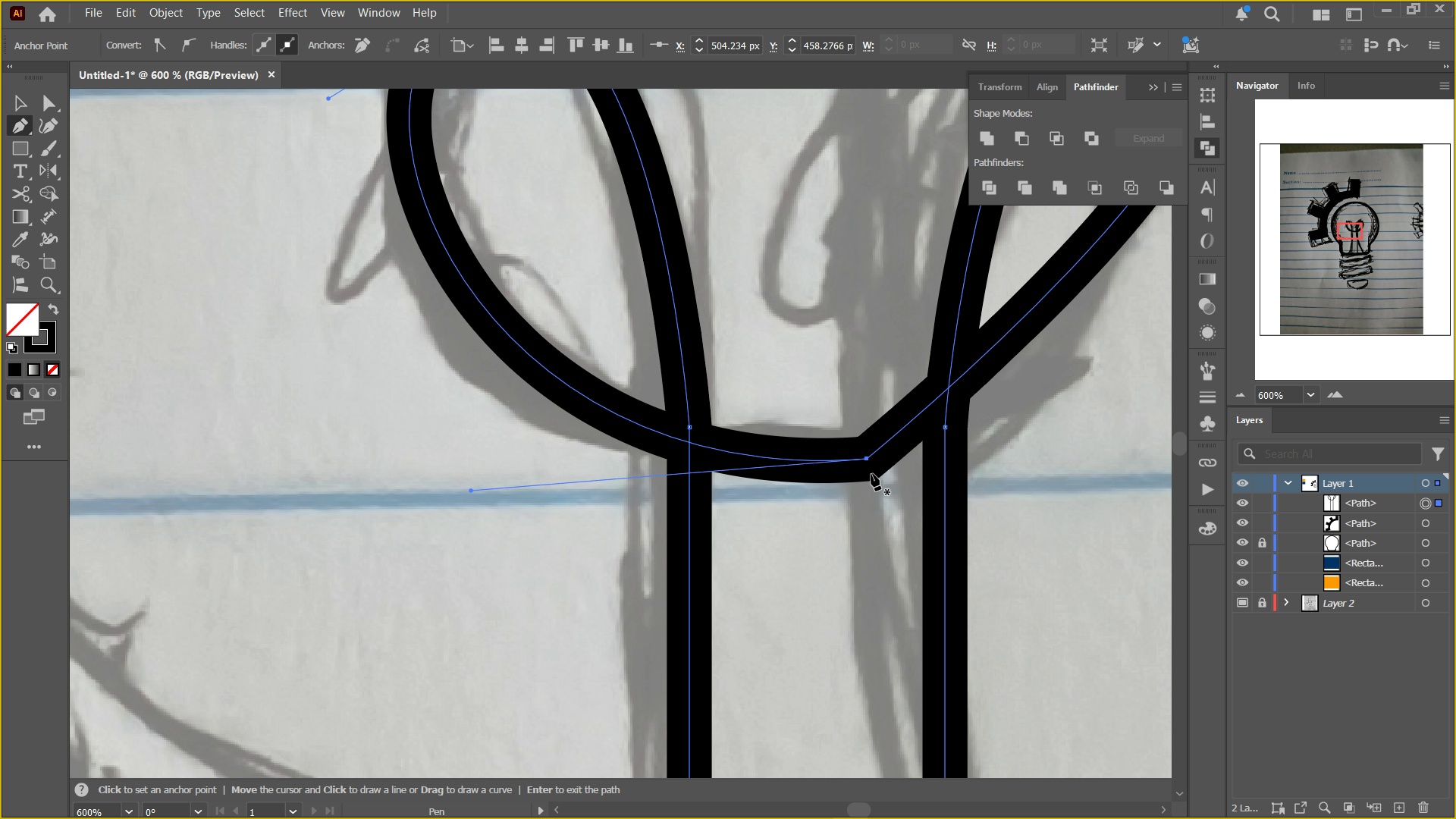 
key(Control+Z)
 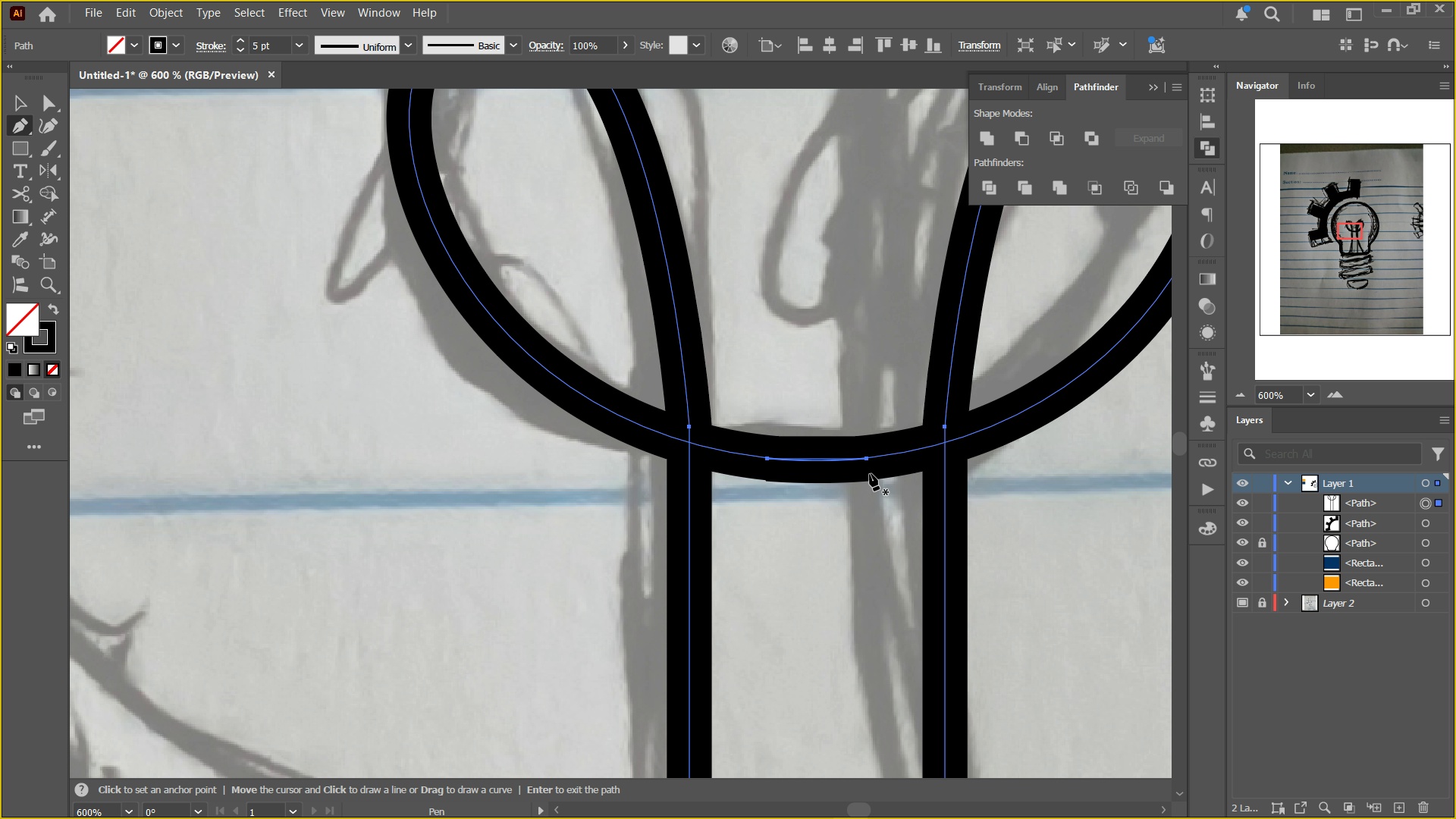 
key(Control+Z)
 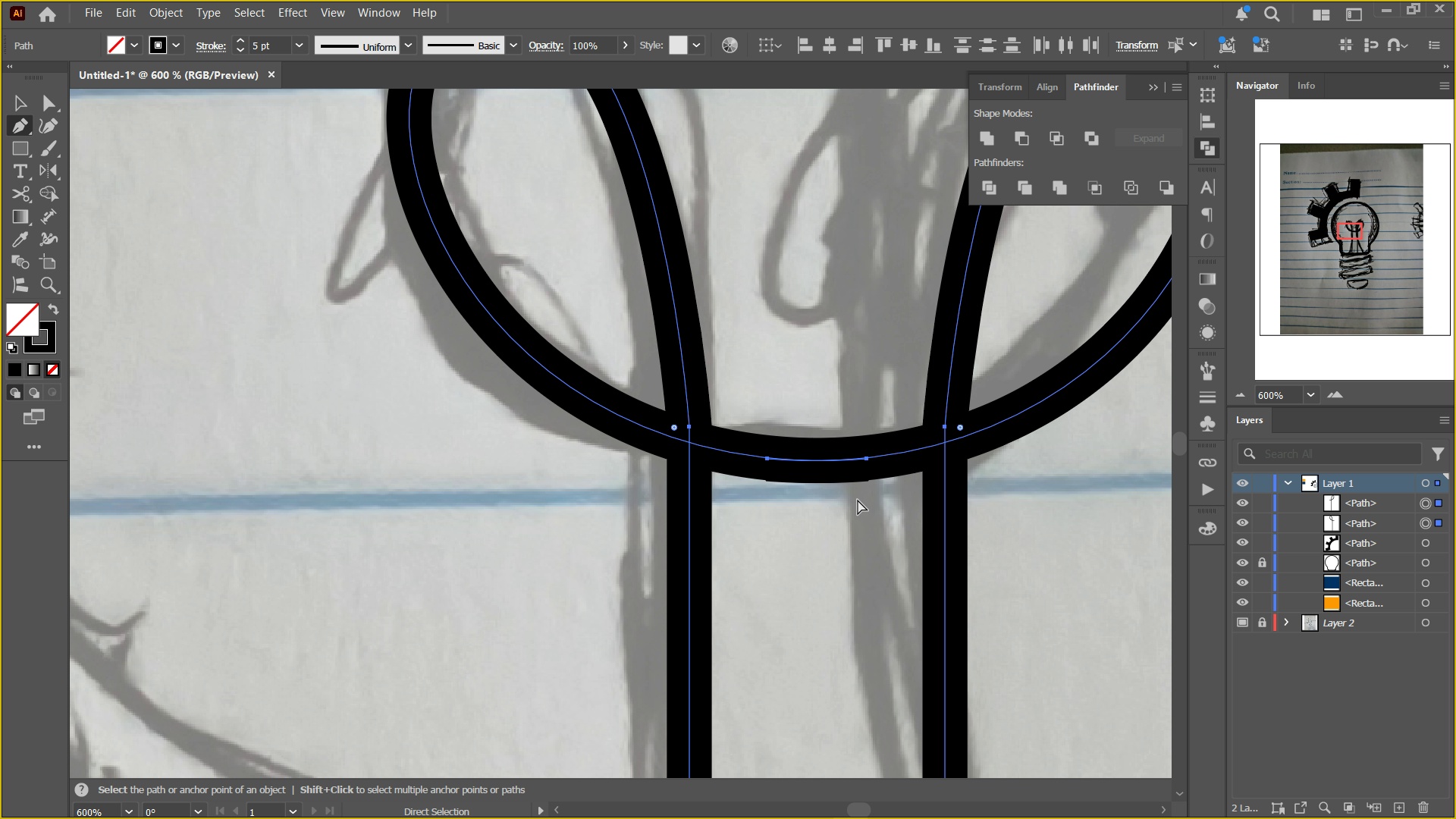 
key(Control+Z)
 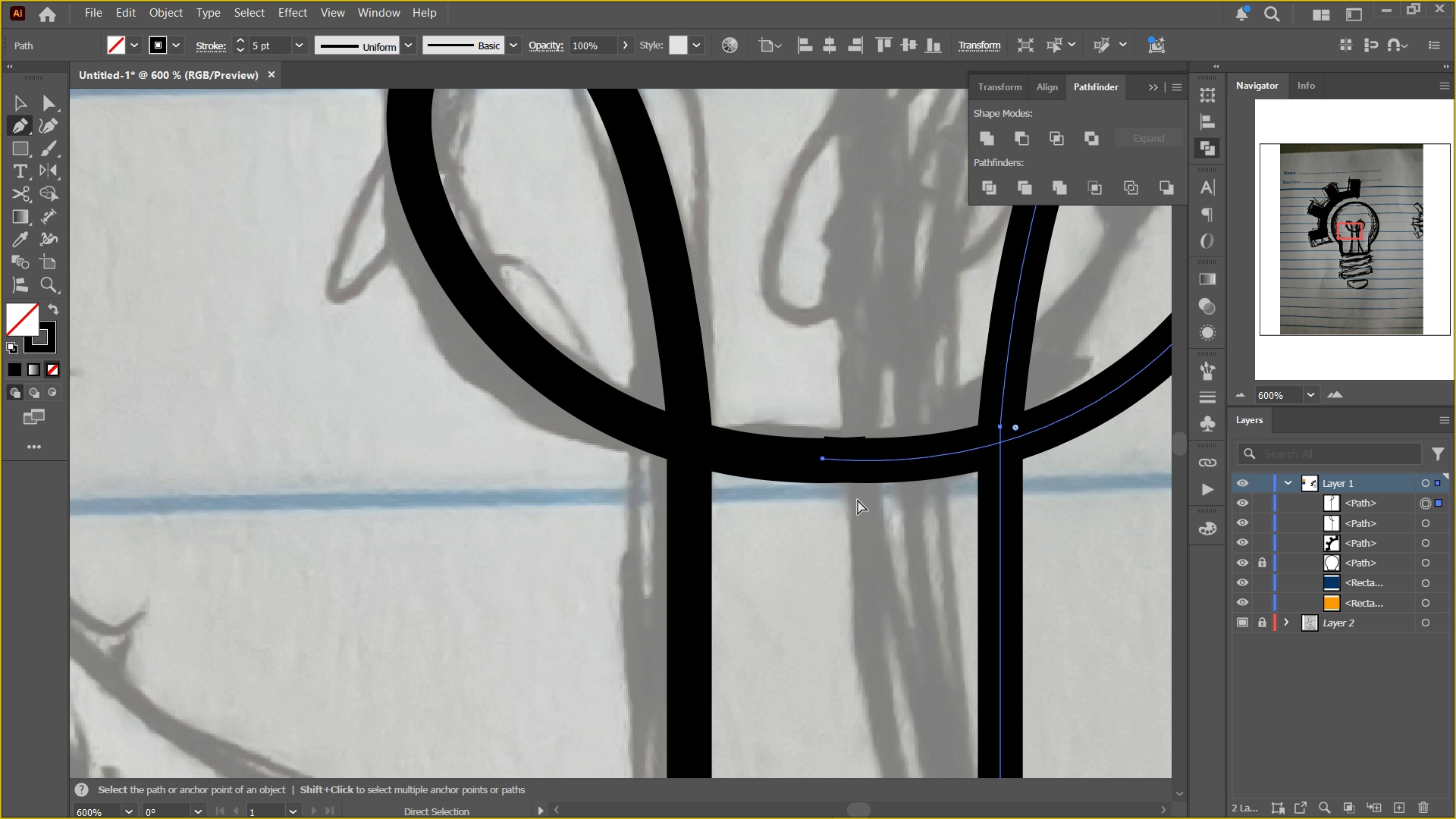 
key(Control+Shift+Z)
 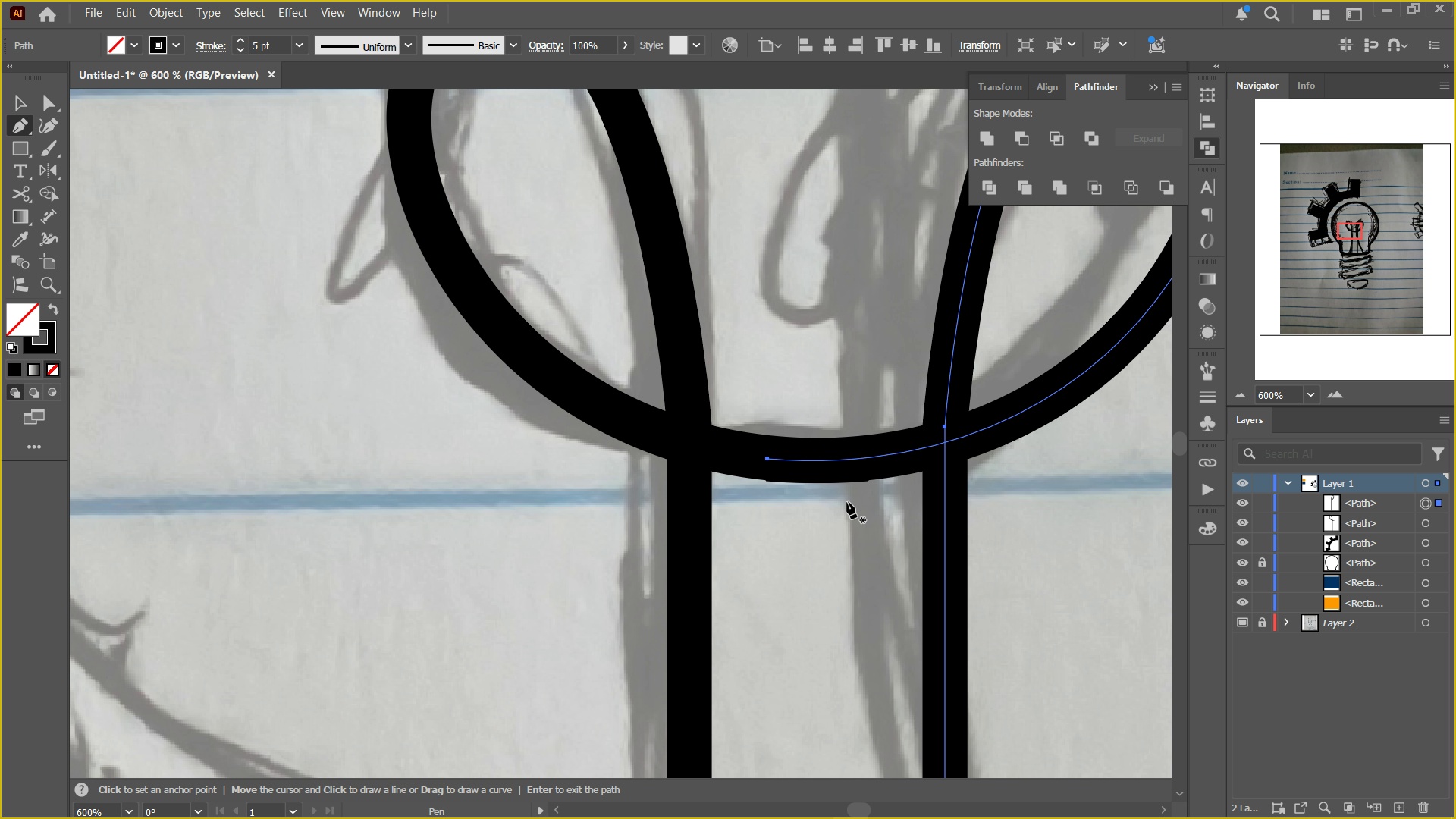 
key(V)
 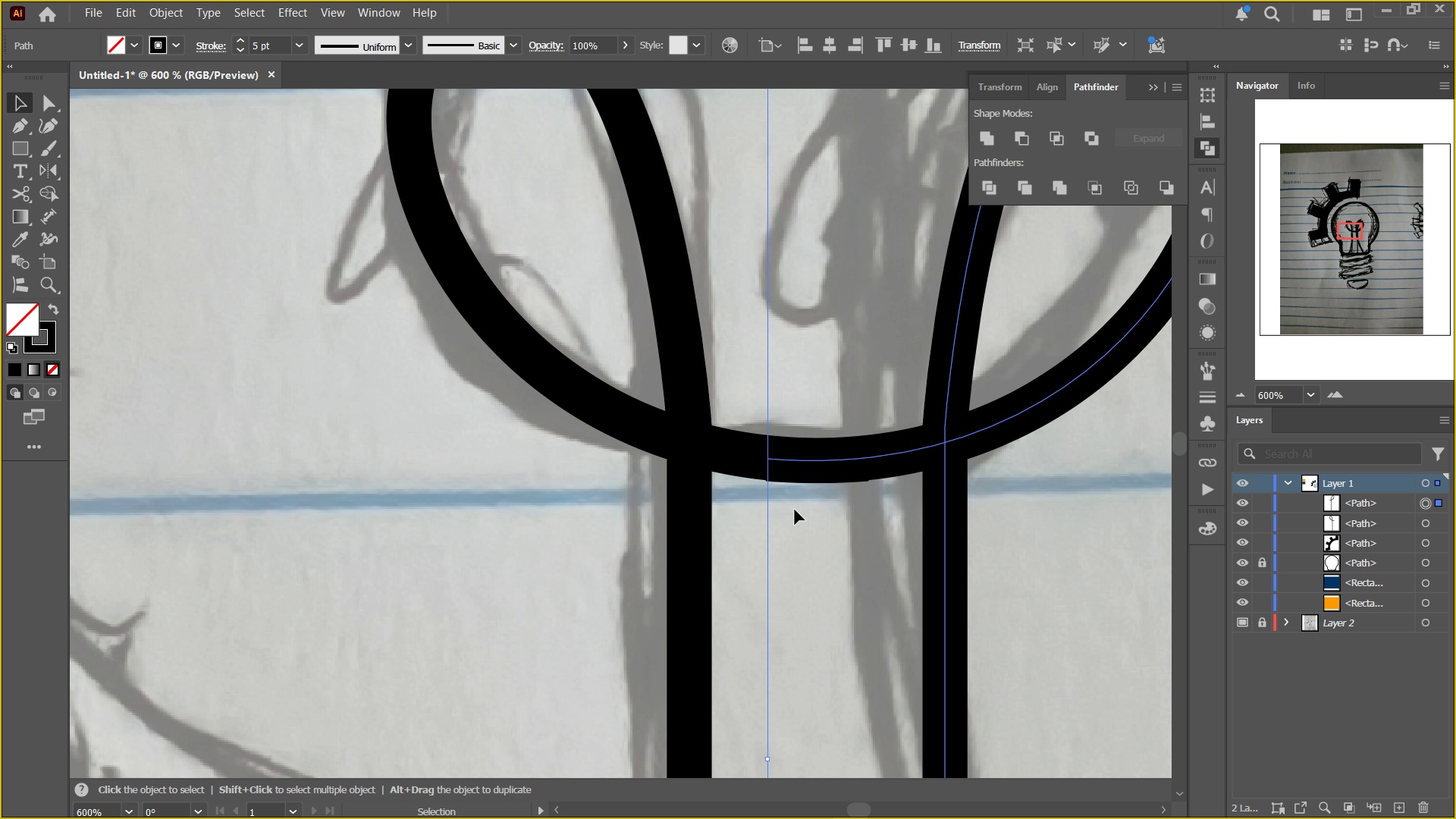 
left_click([795, 510])
 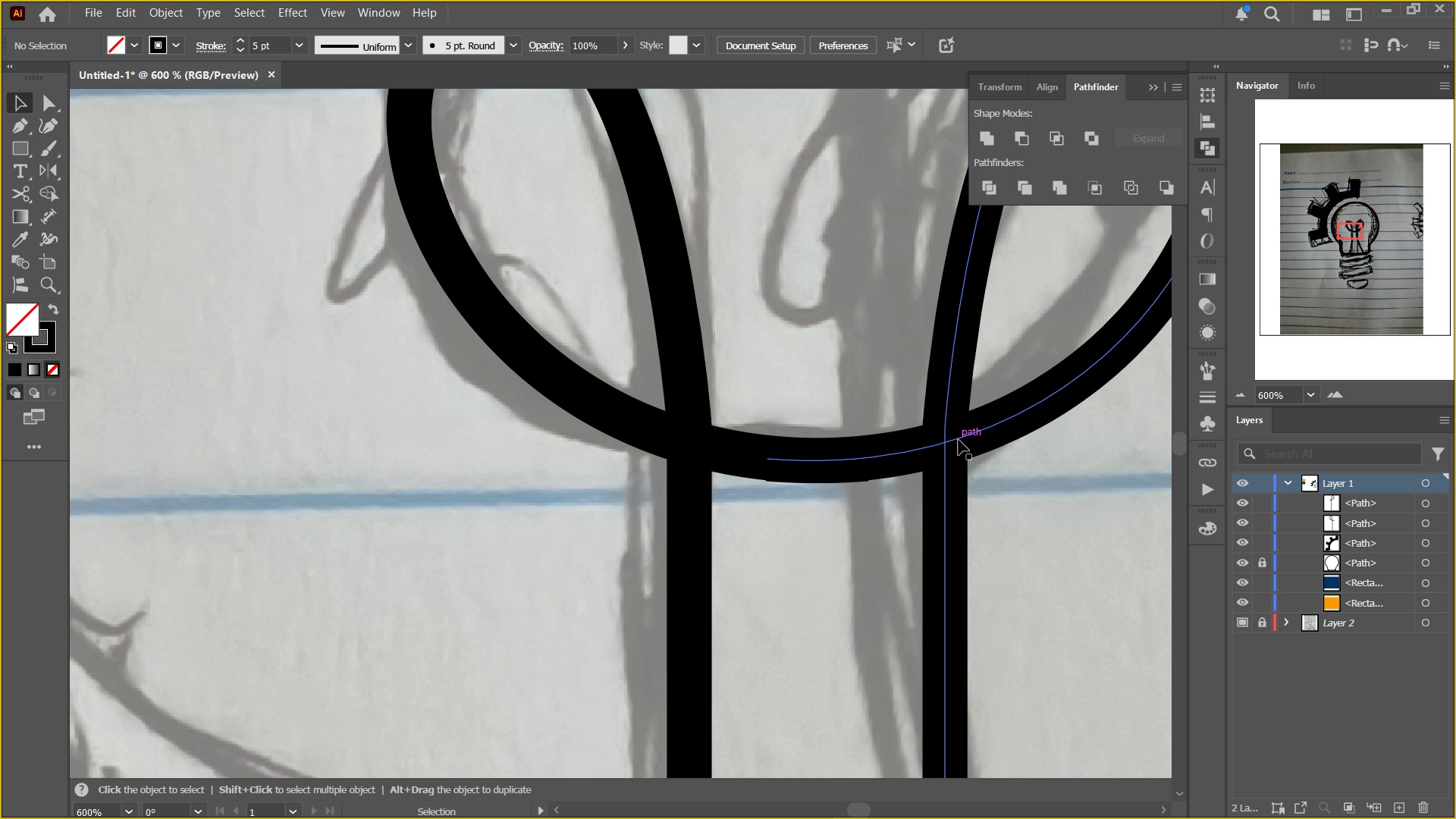 
left_click([959, 440])
 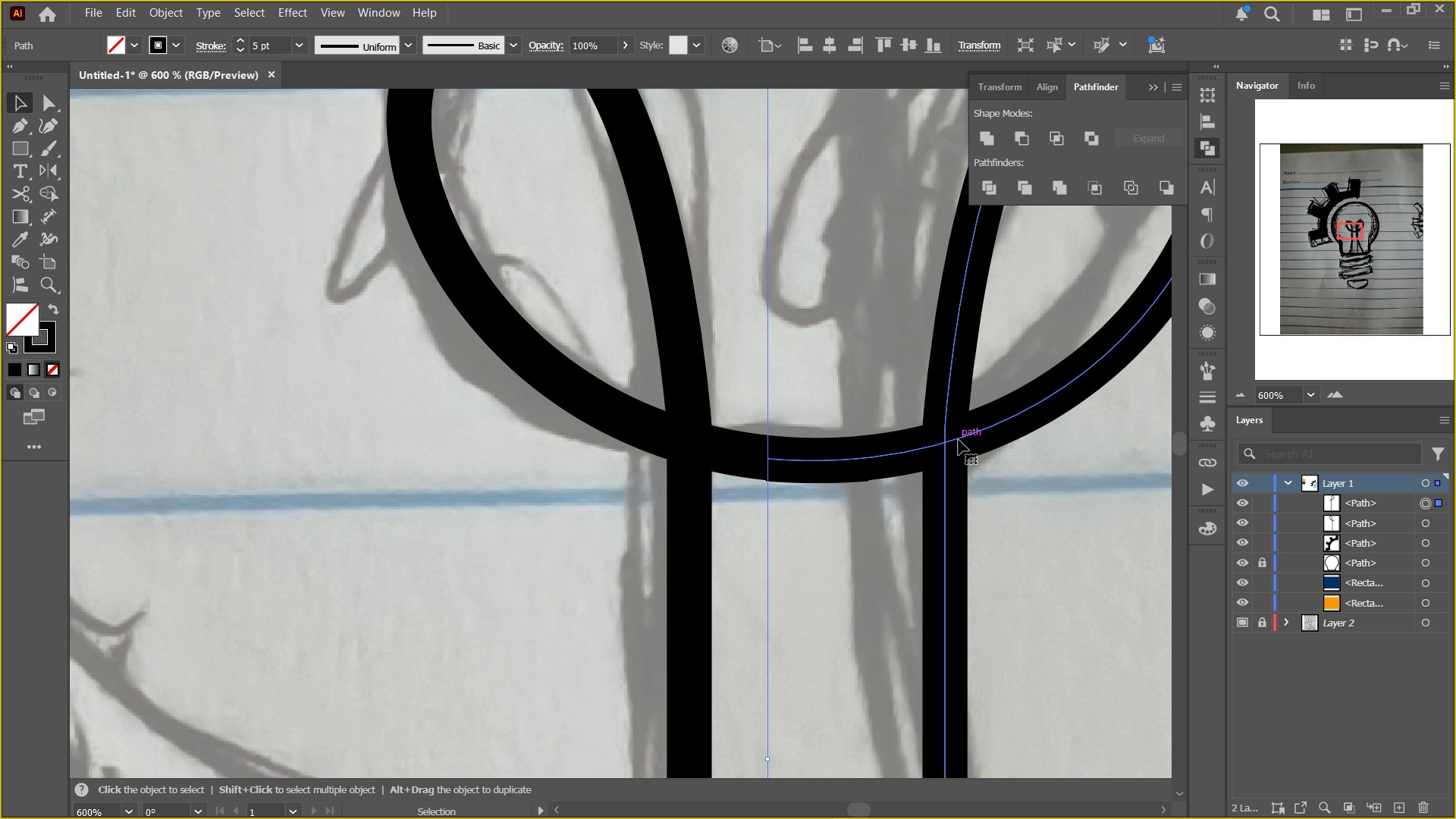 
key(Delete)
 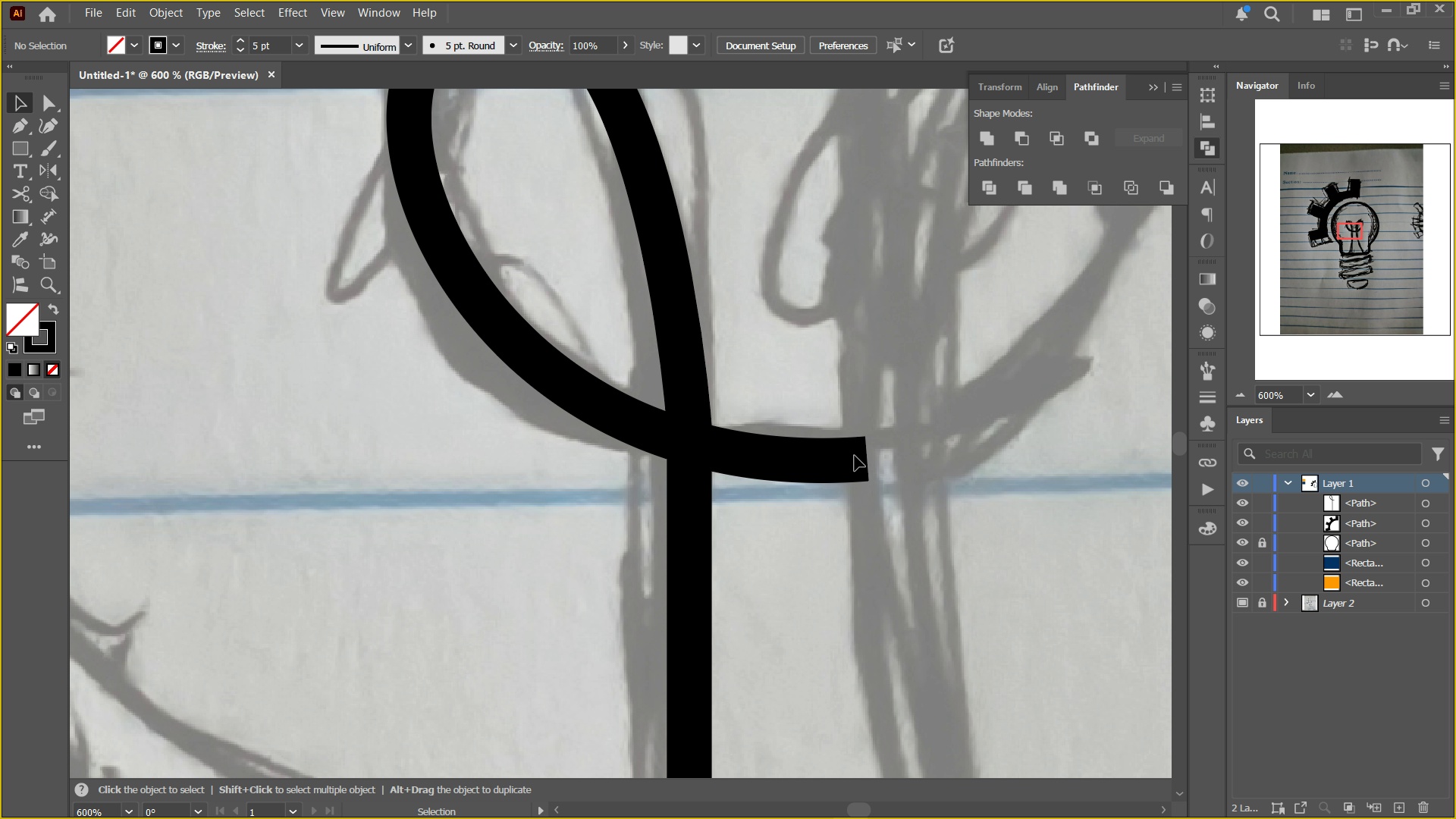 
key(A)
 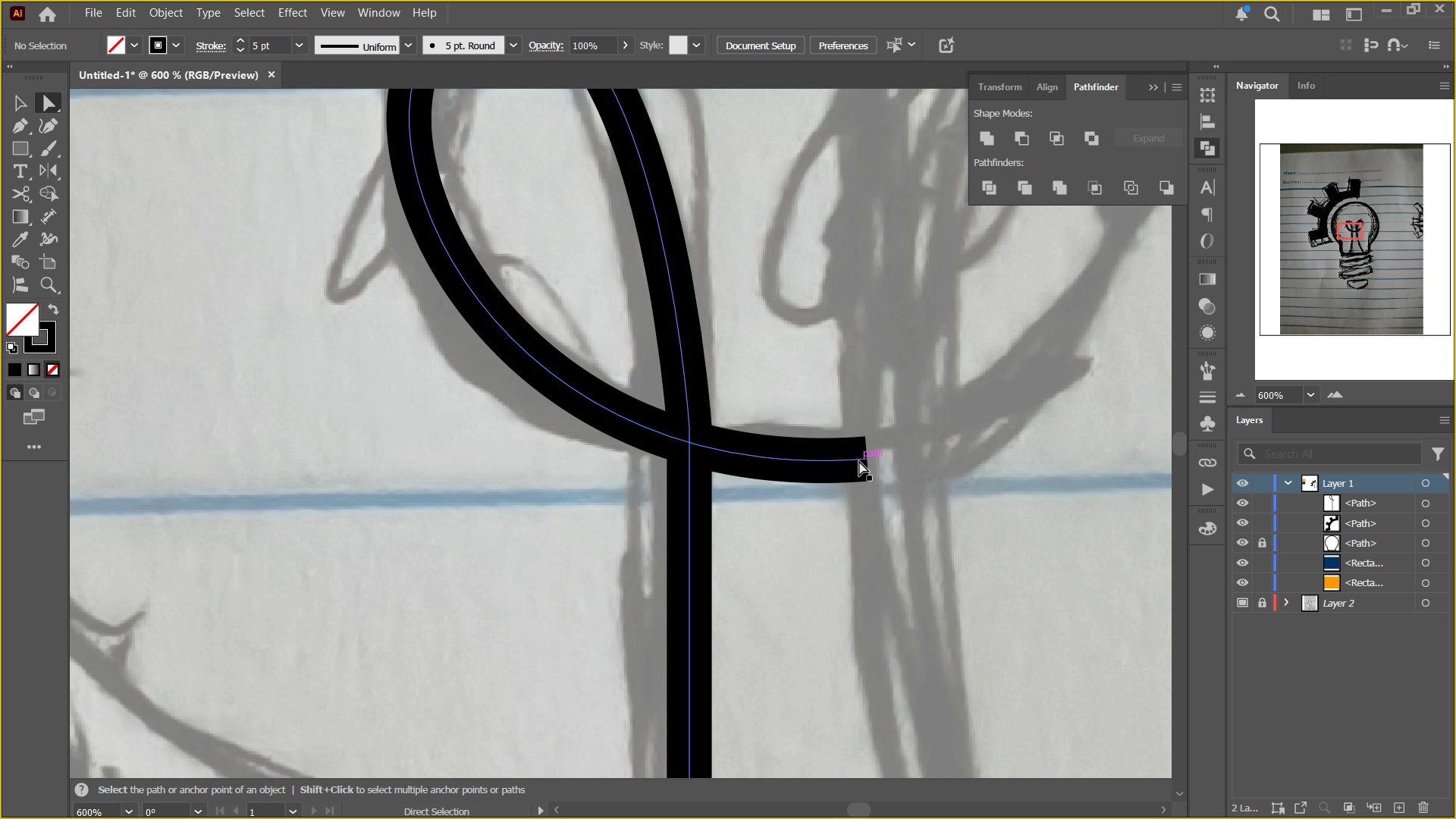 
left_click([859, 461])
 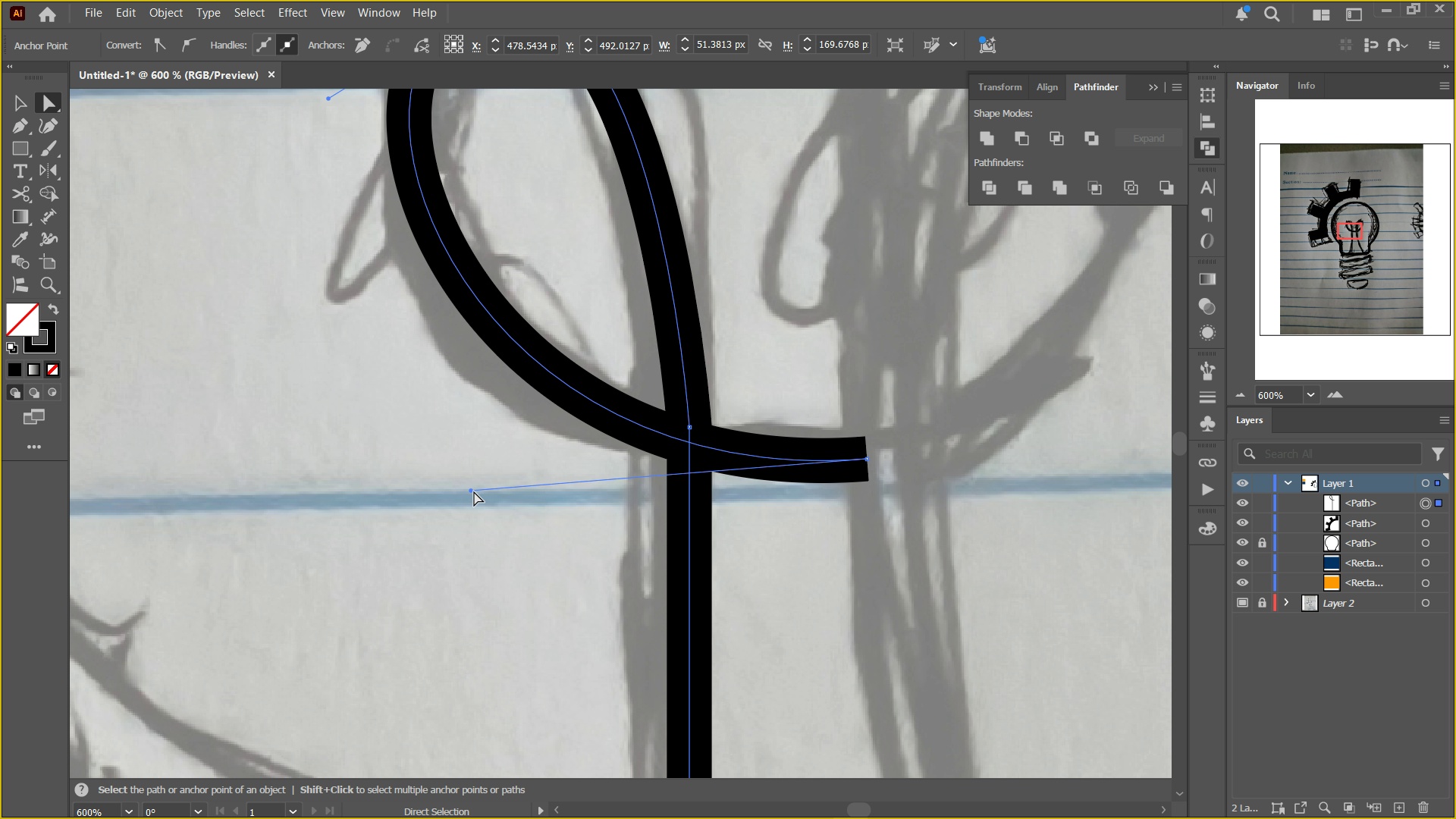 
left_click_drag(start_coordinate=[474, 491], to_coordinate=[482, 463])
 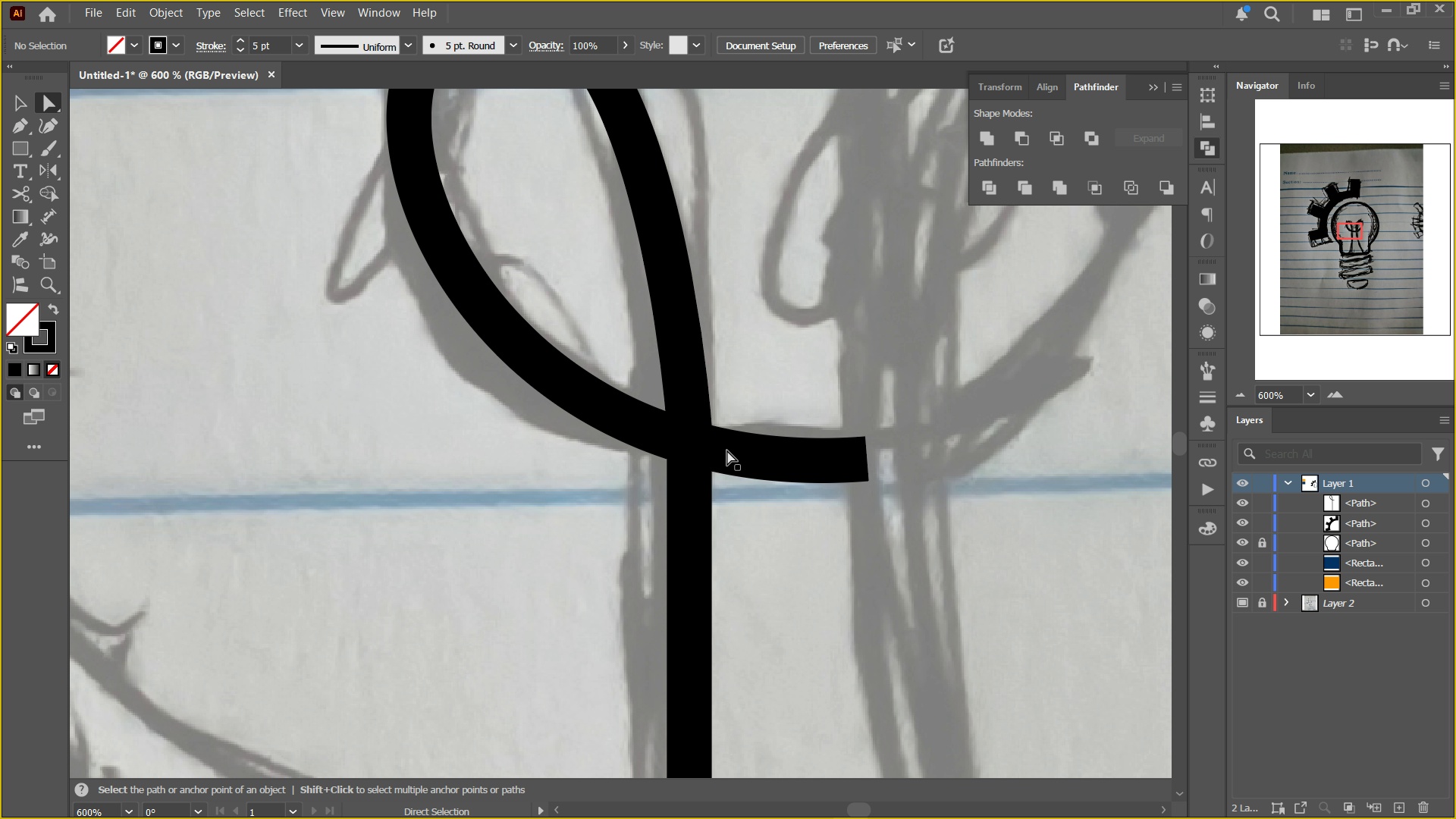 
double_click([723, 458])
 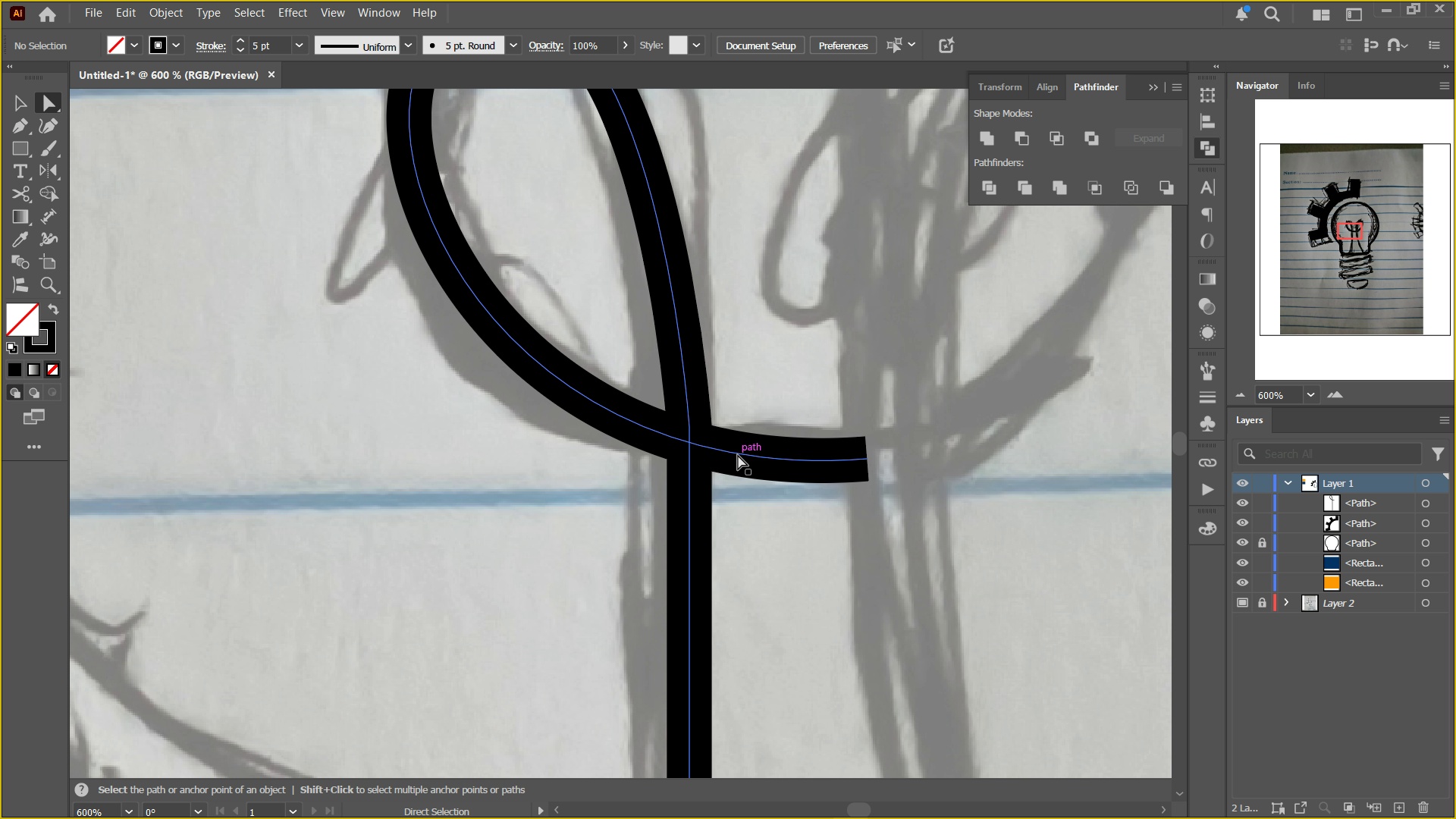 
left_click([738, 455])
 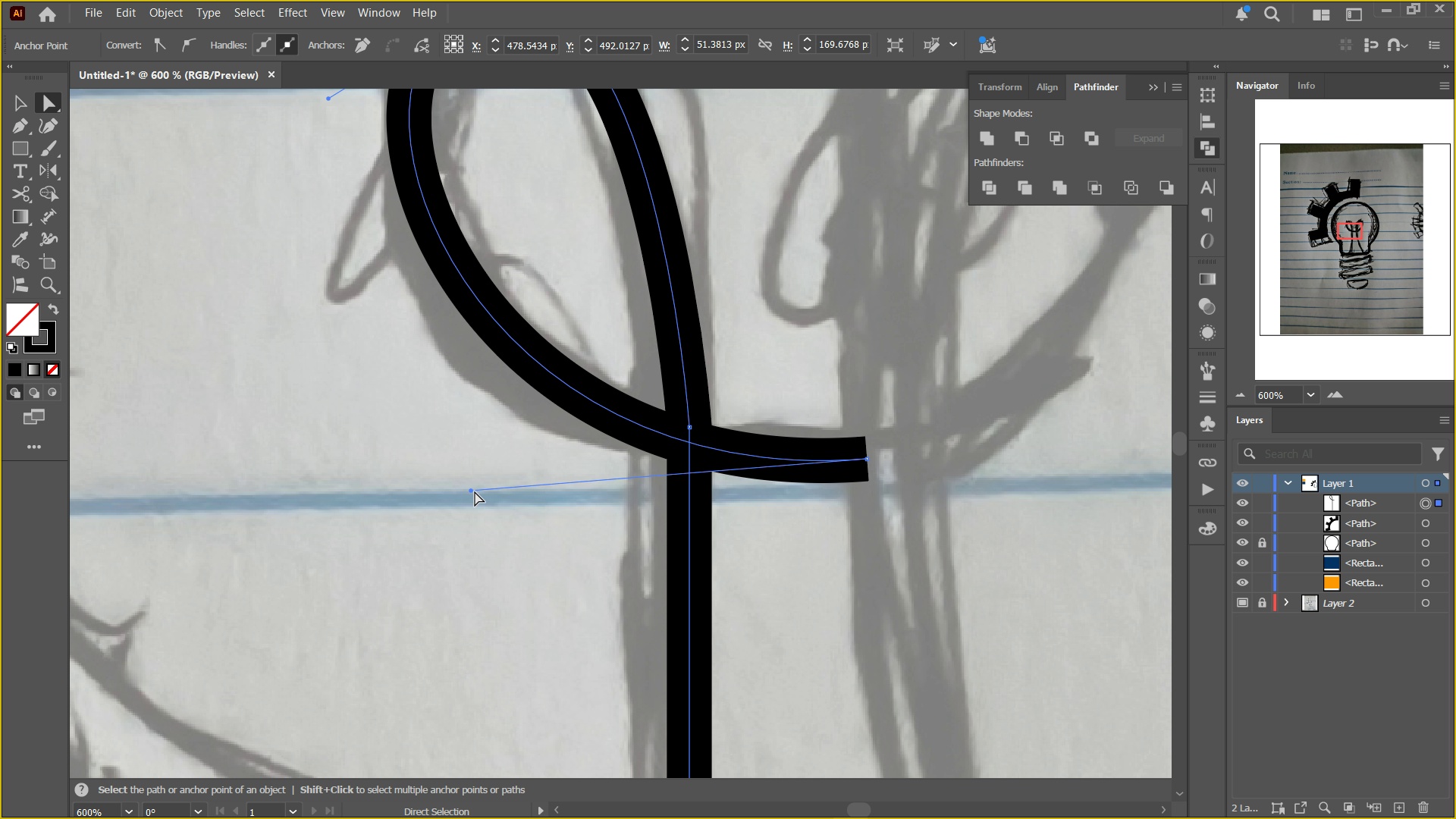 
left_click_drag(start_coordinate=[472, 491], to_coordinate=[463, 473])
 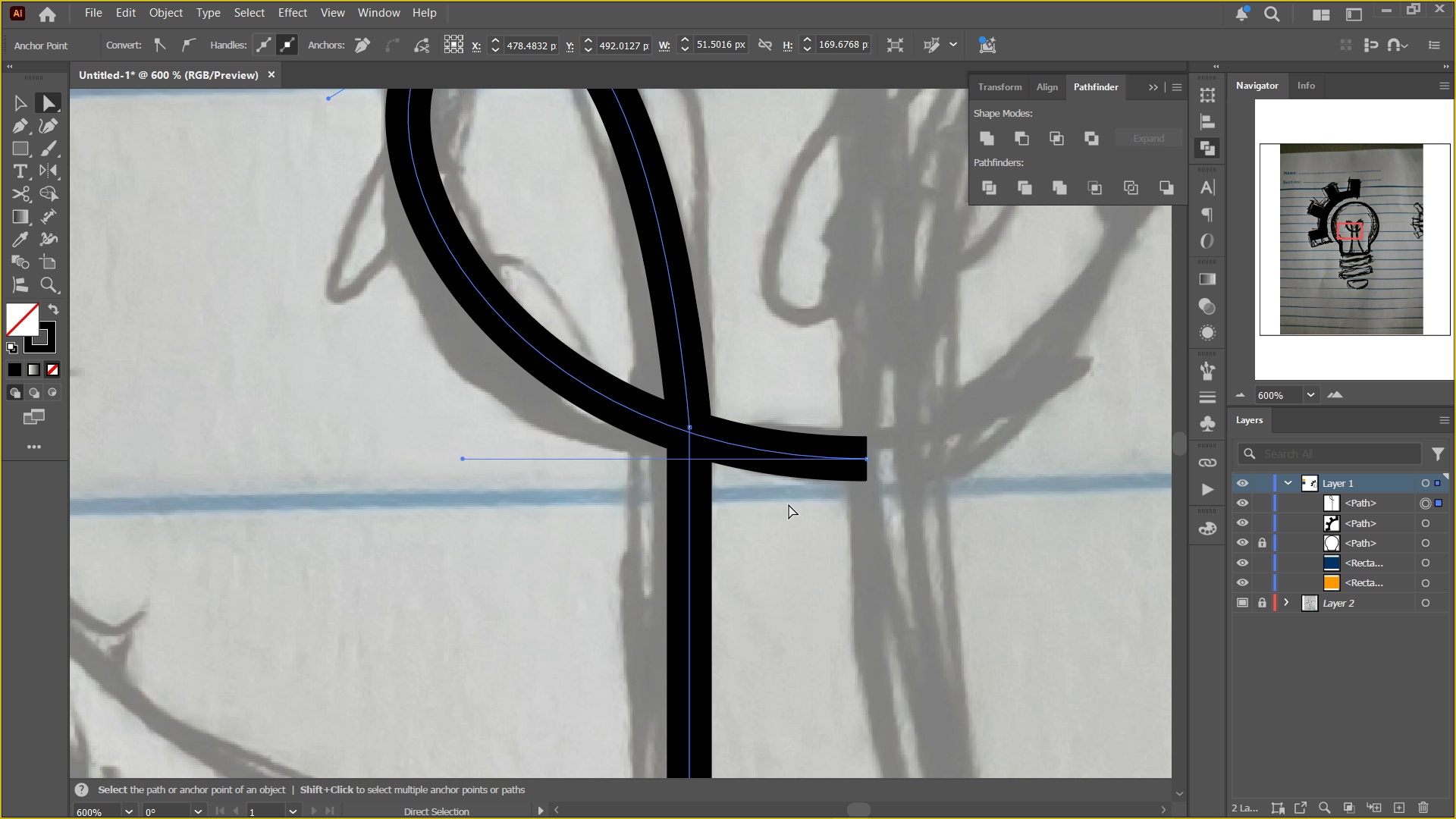 
hold_key(key=ShiftLeft, duration=1.51)
 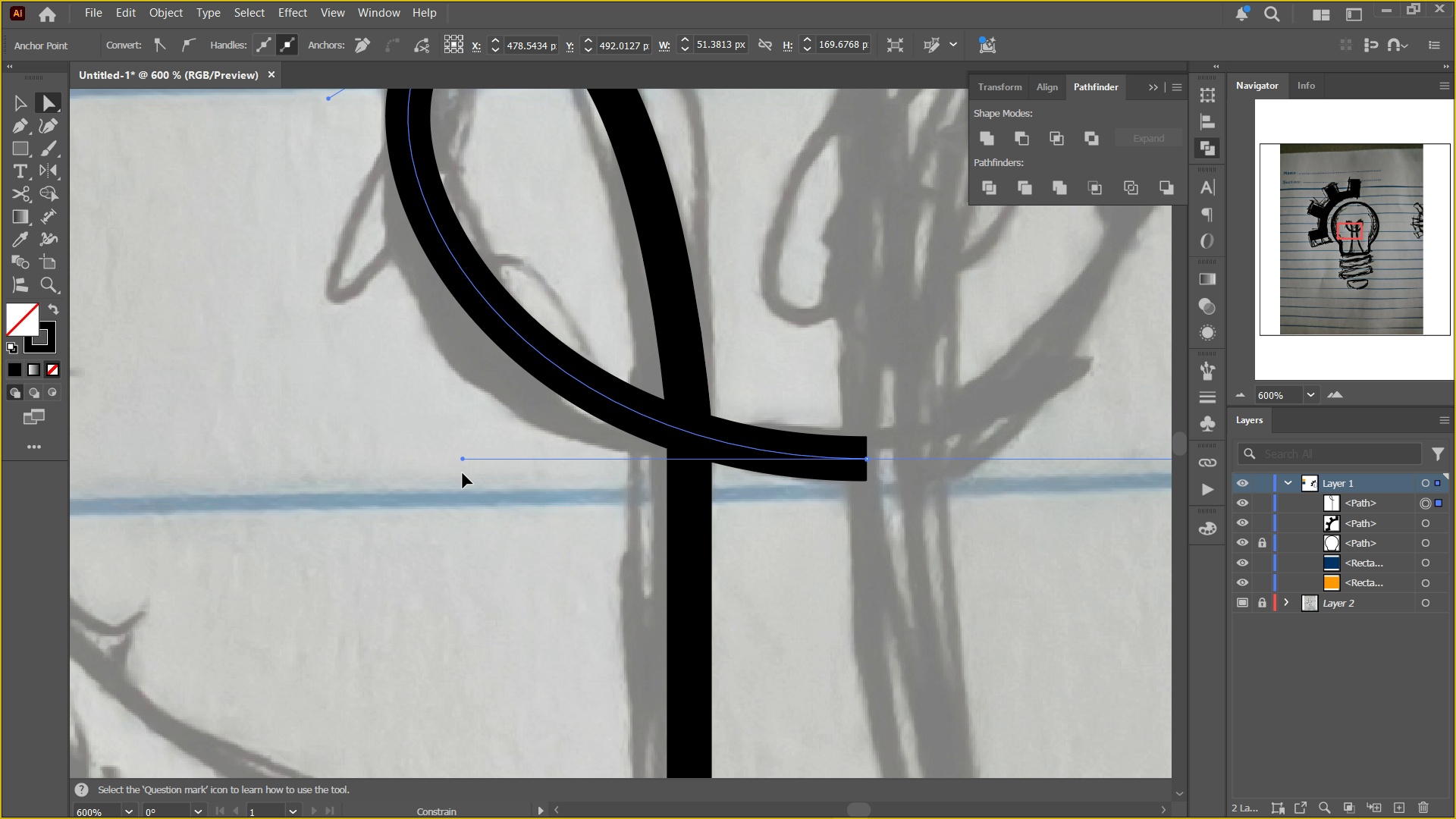 
hold_key(key=ShiftLeft, duration=1.31)
 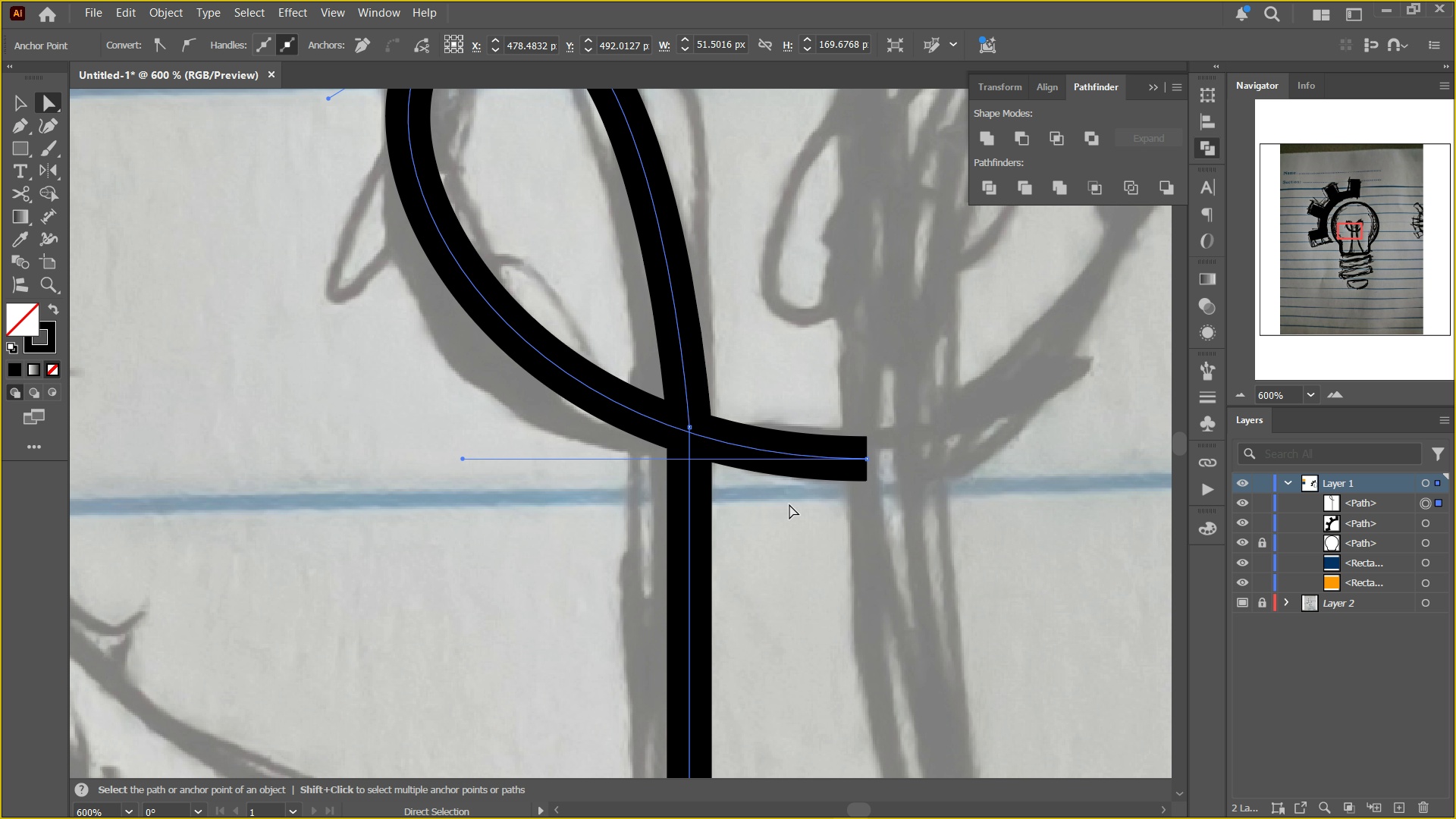 
key(V)
 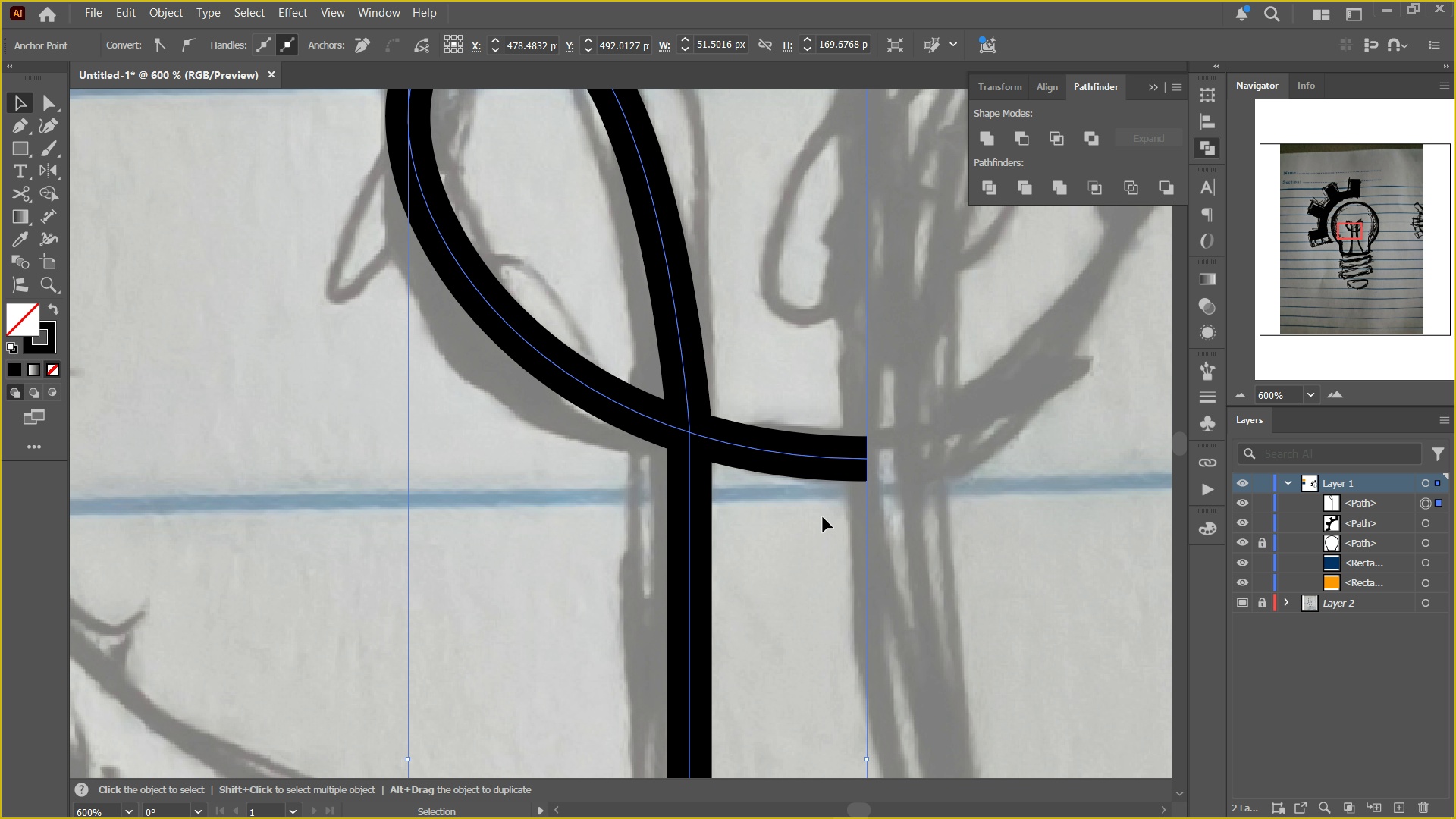 
left_click([823, 517])
 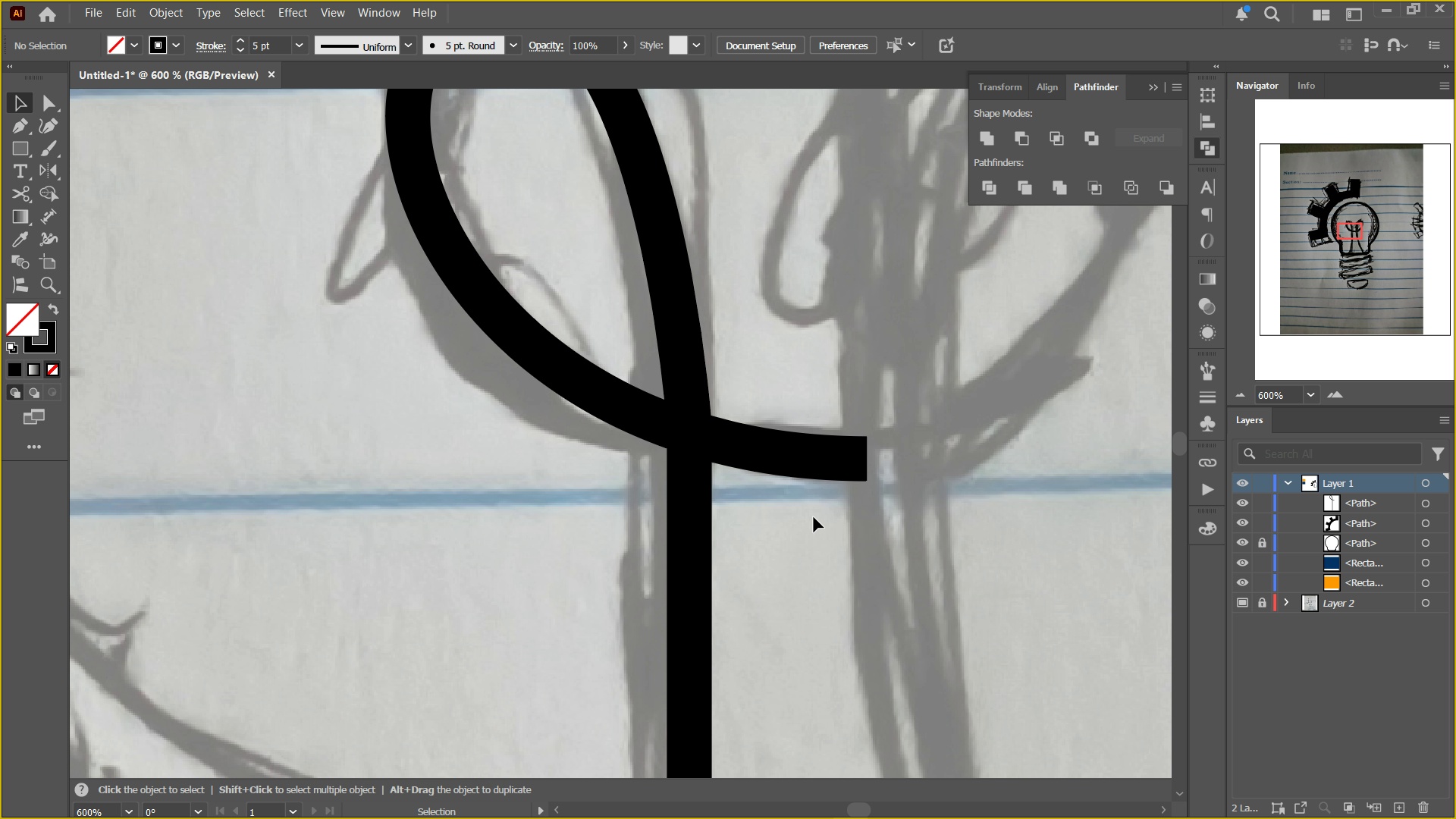 
hold_key(key=Space, duration=0.53)
 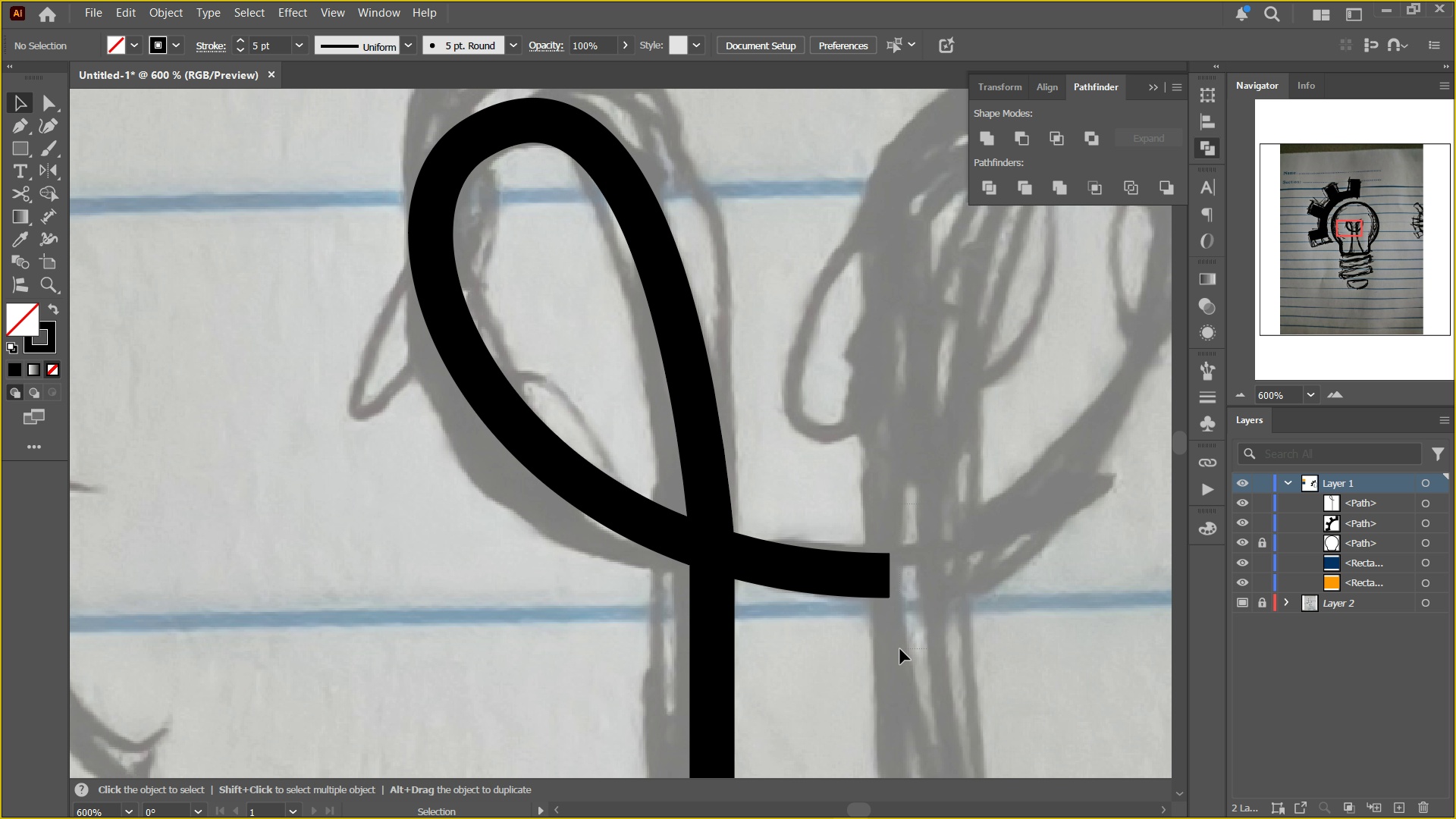 
left_click_drag(start_coordinate=[728, 442], to_coordinate=[752, 559])
 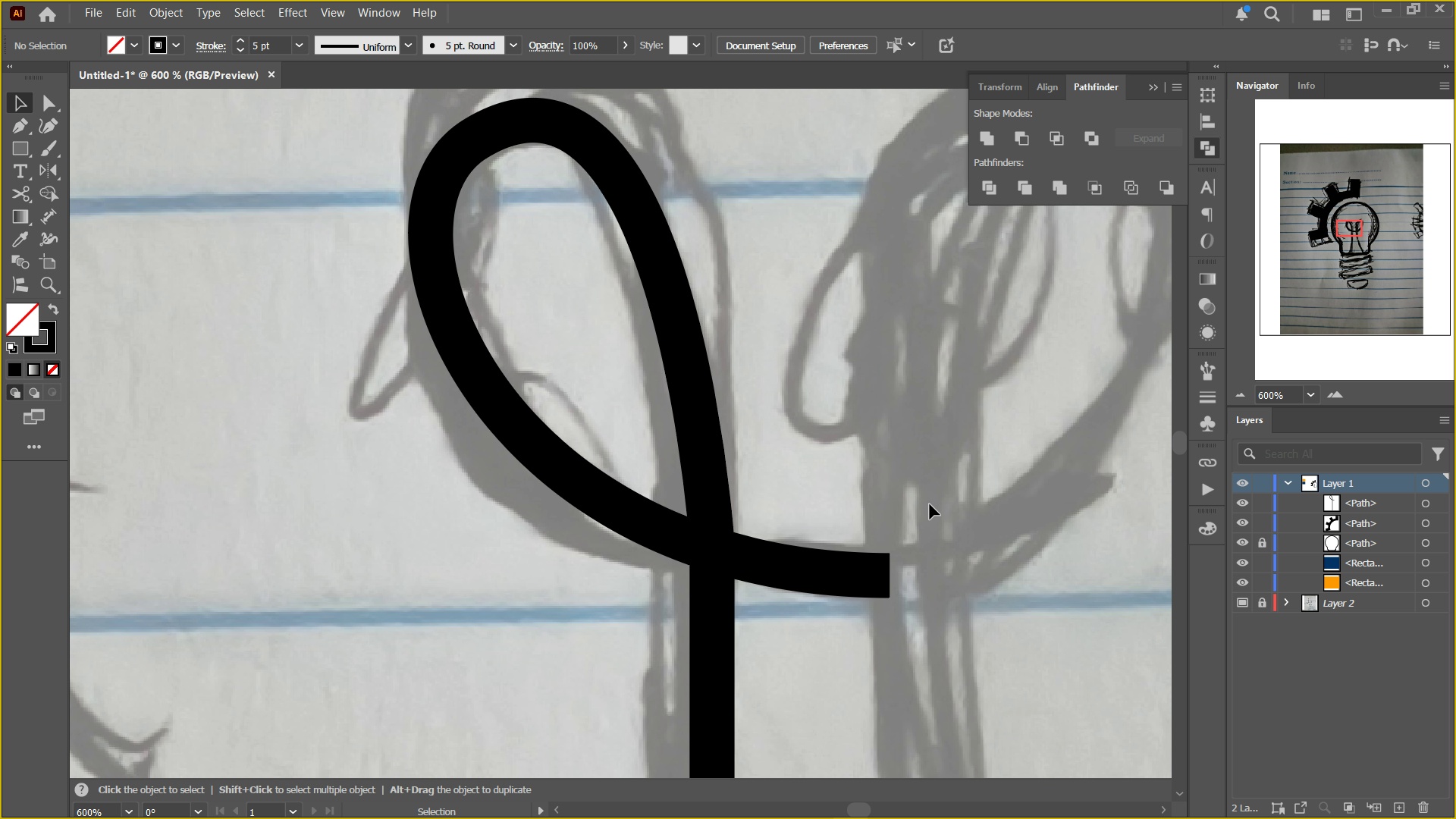 
left_click_drag(start_coordinate=[930, 504], to_coordinate=[900, 649])
 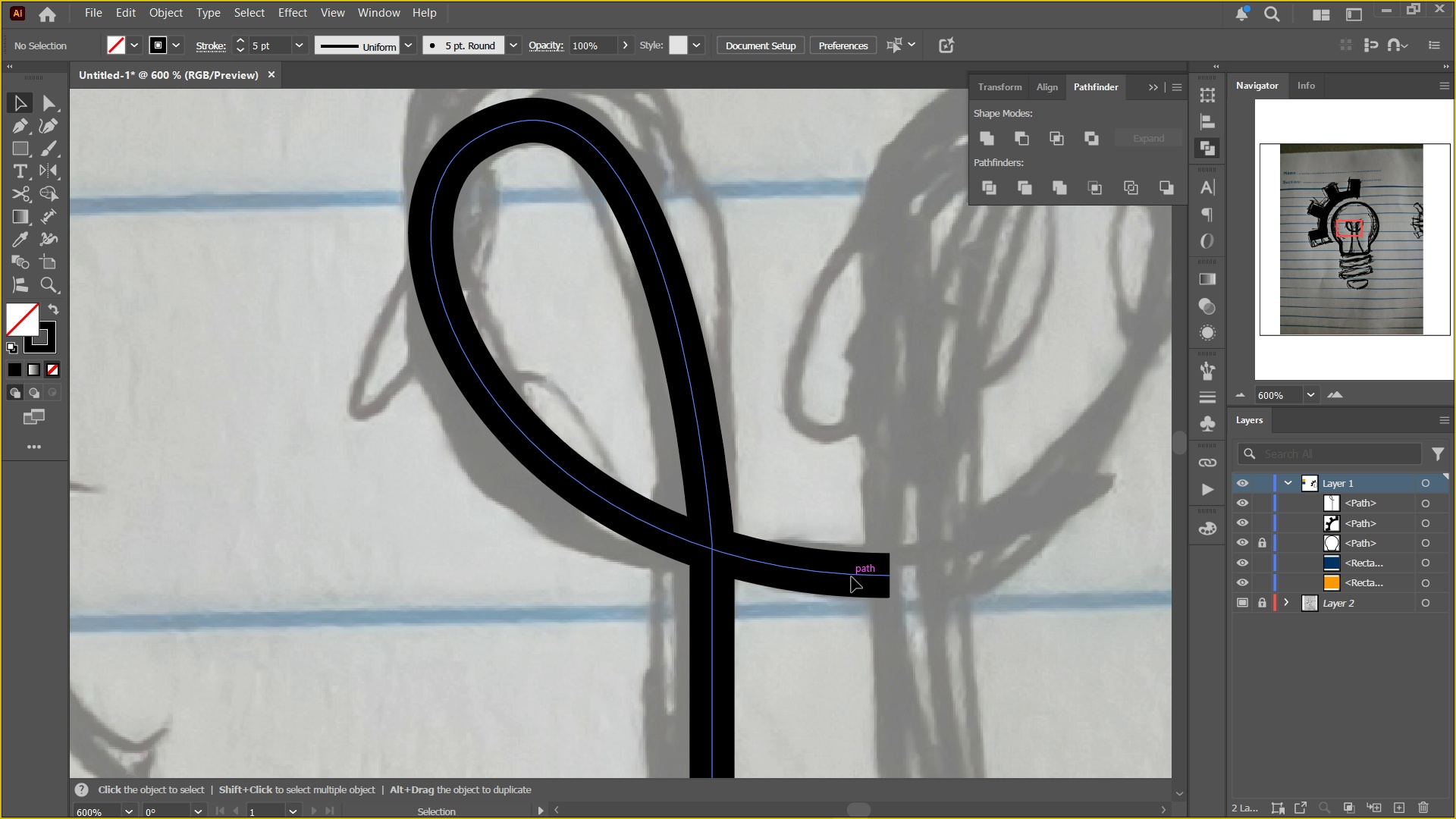 
key(A)
 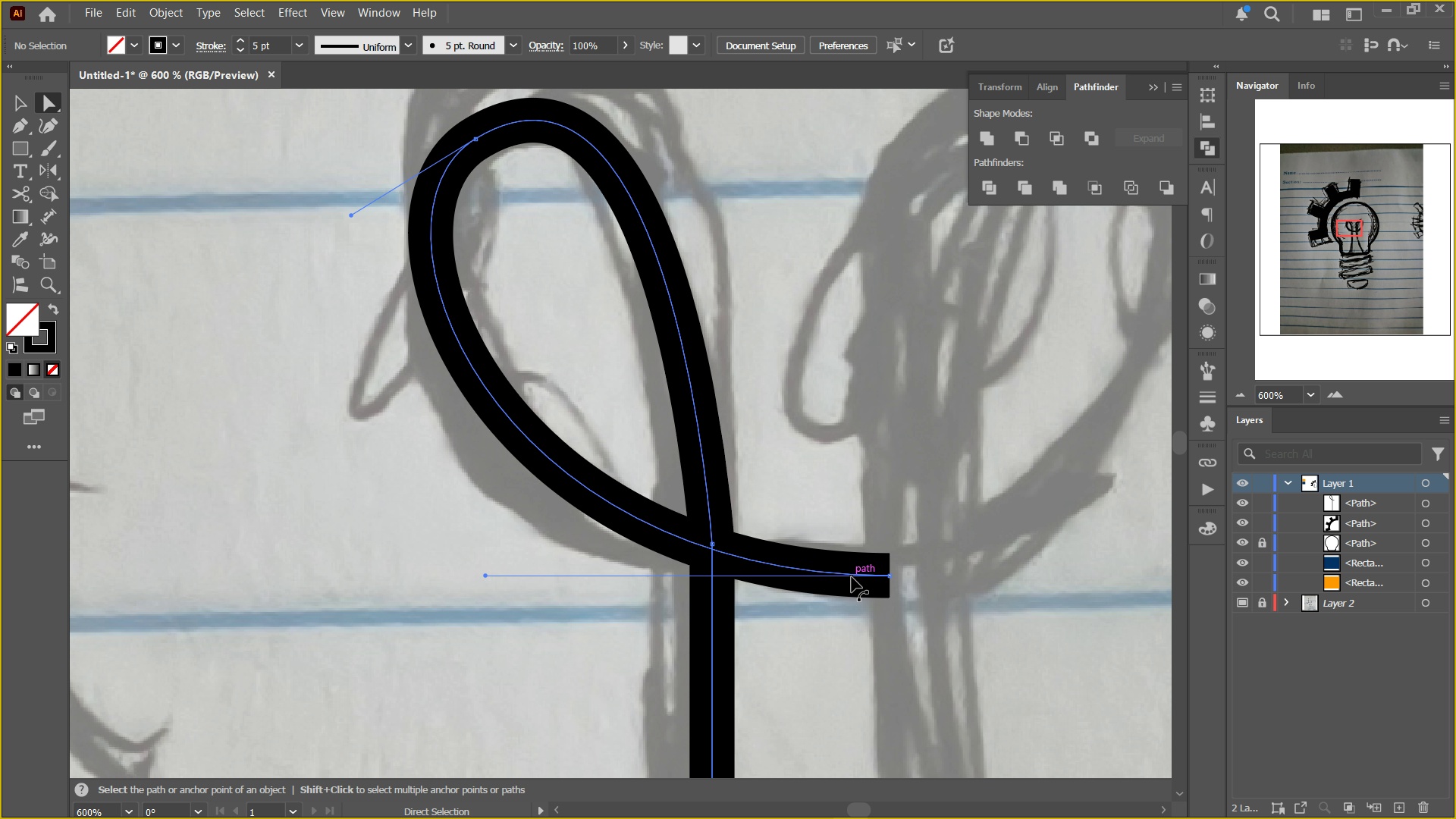 
left_click([852, 577])
 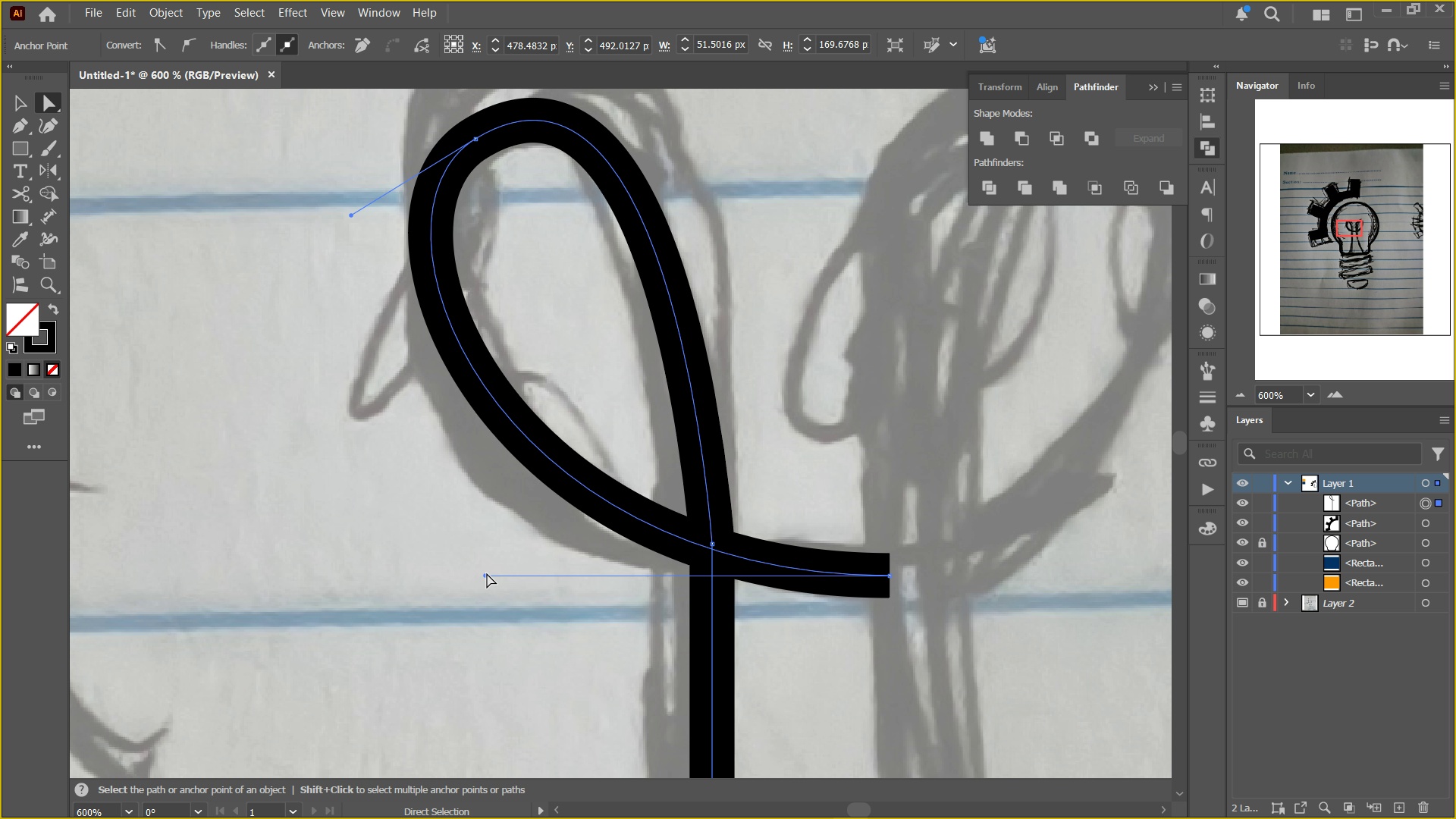 
left_click_drag(start_coordinate=[485, 576], to_coordinate=[456, 576])
 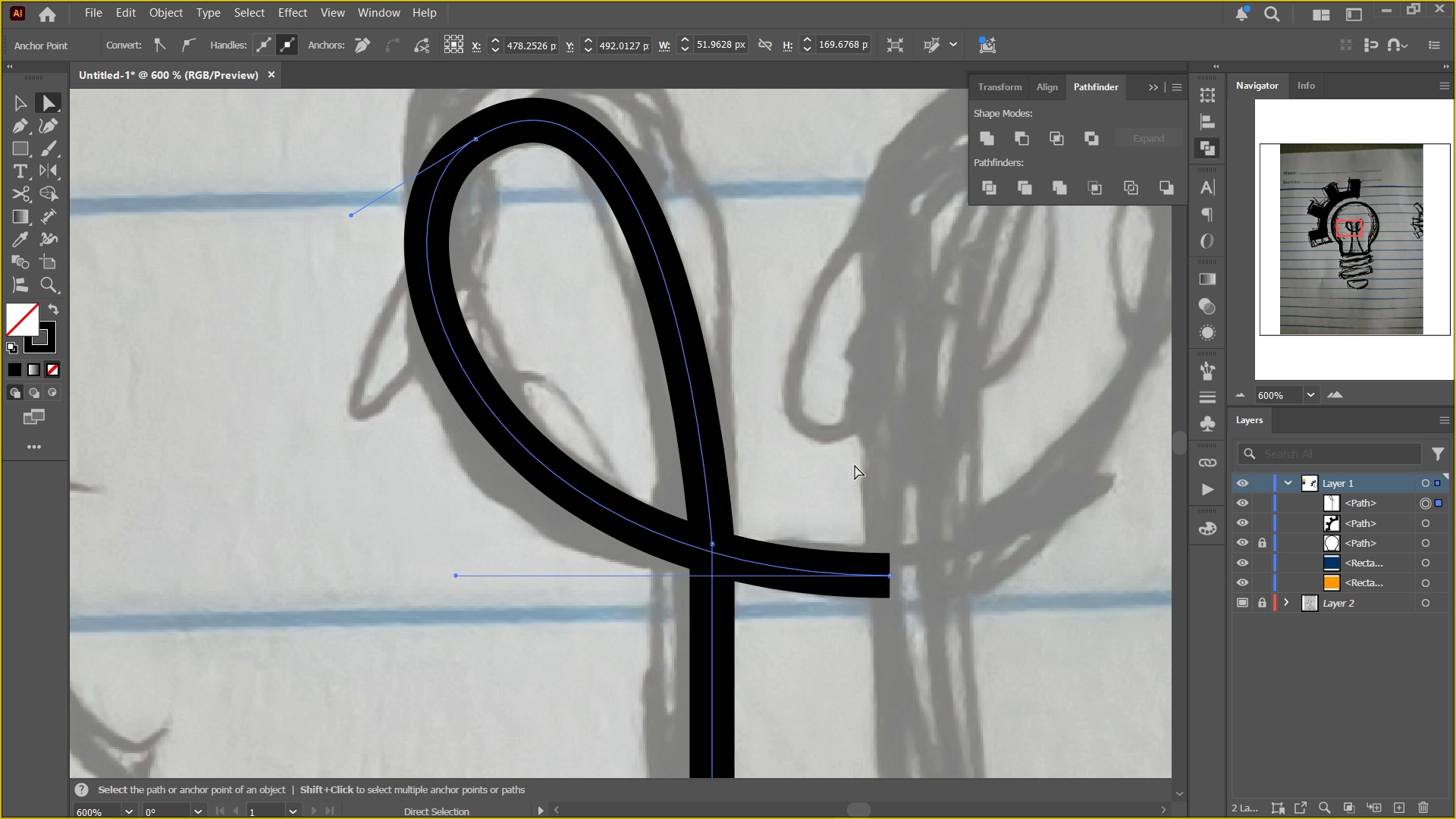 
hold_key(key=ShiftLeft, duration=1.5)
 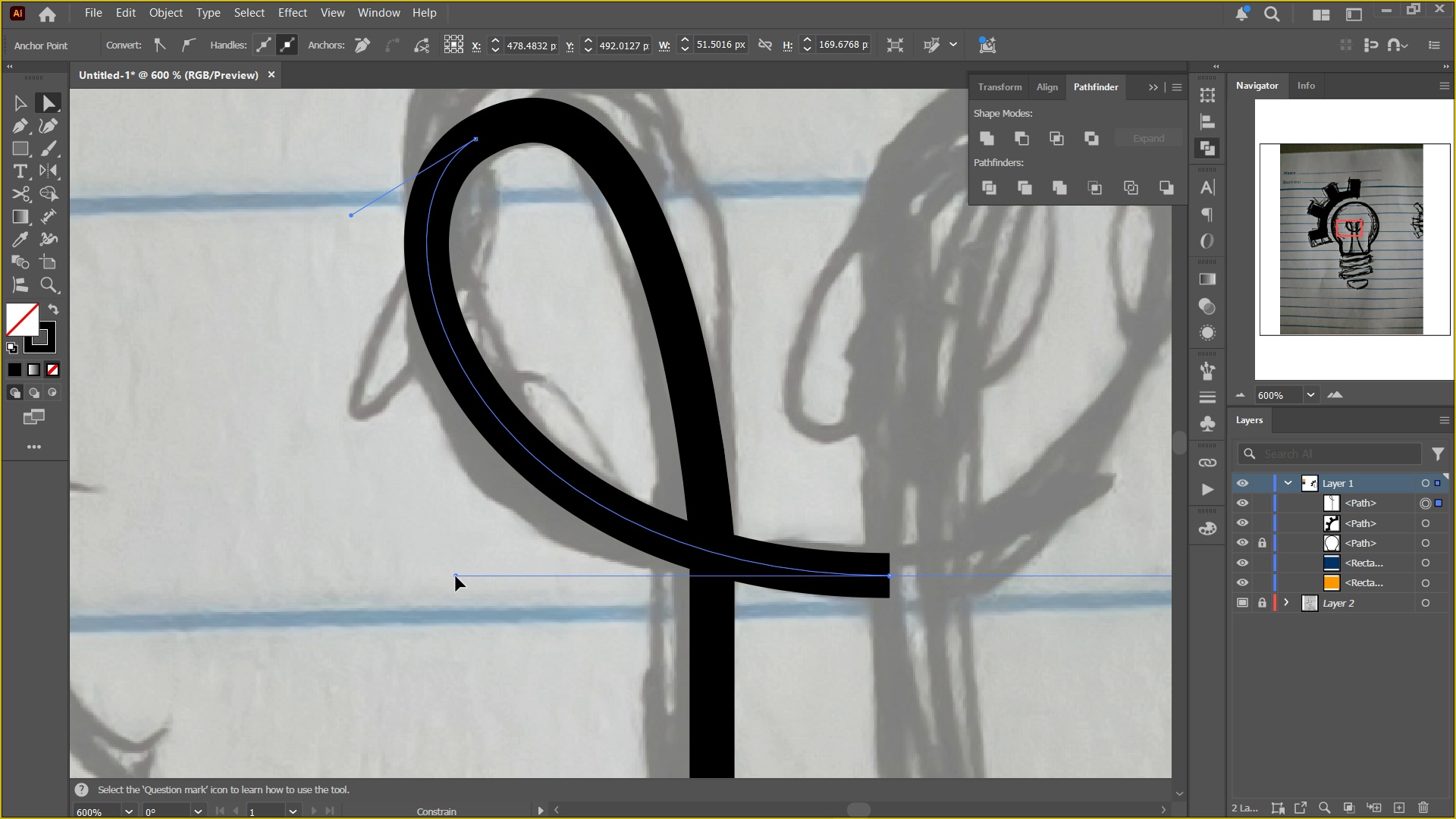 
hold_key(key=ShiftLeft, duration=0.79)
 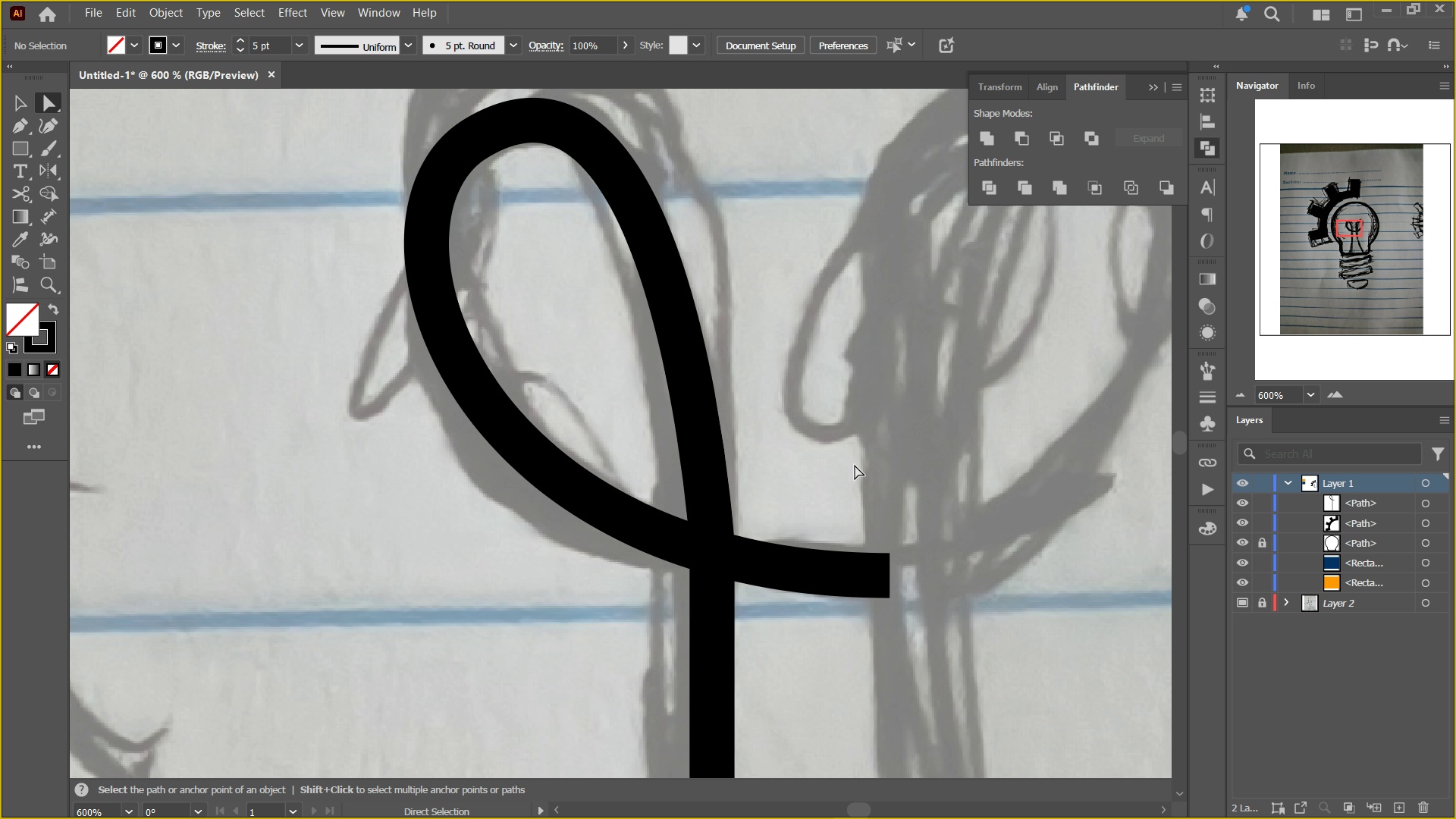 
key(V)
 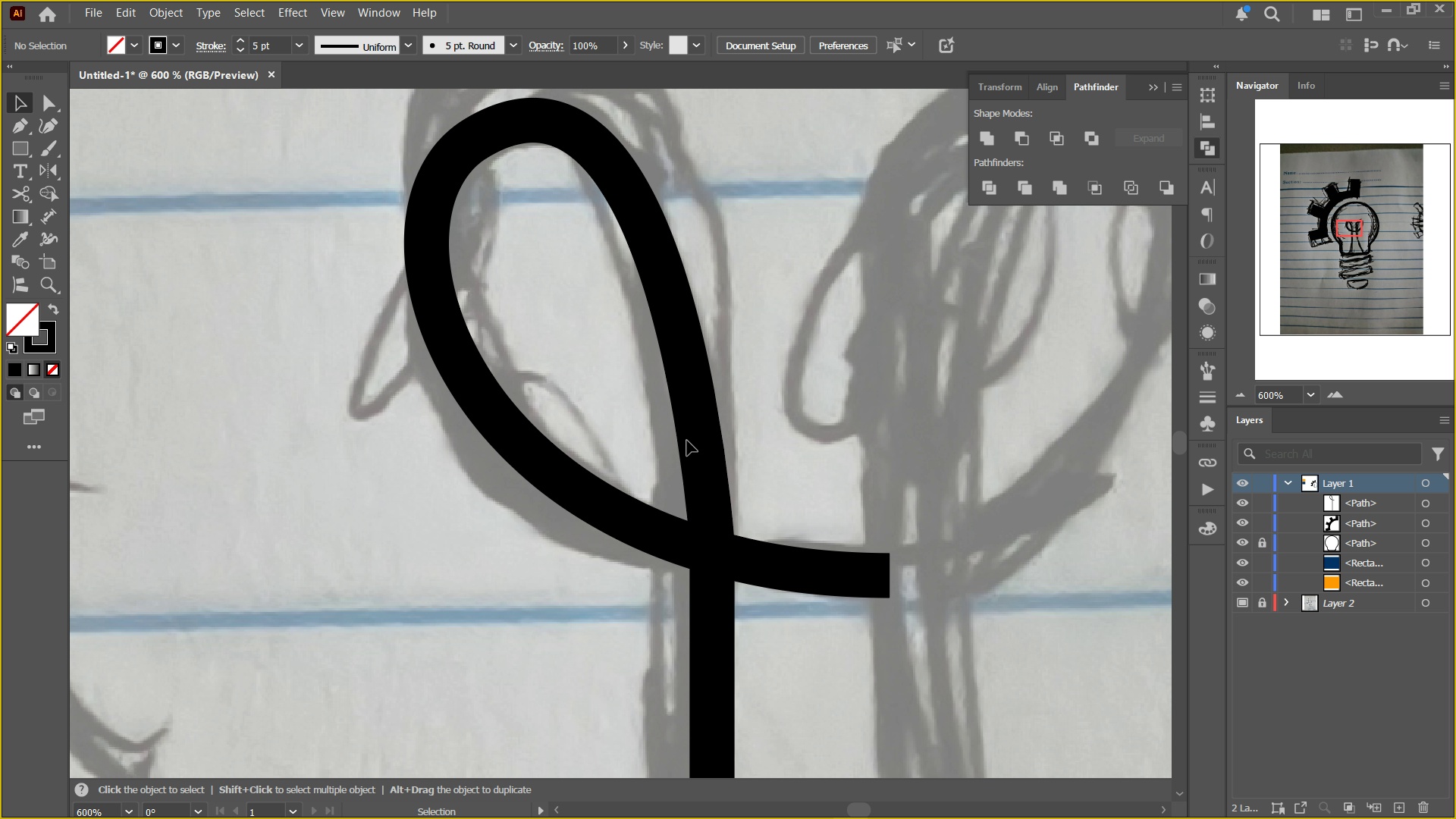 
left_click([692, 428])
 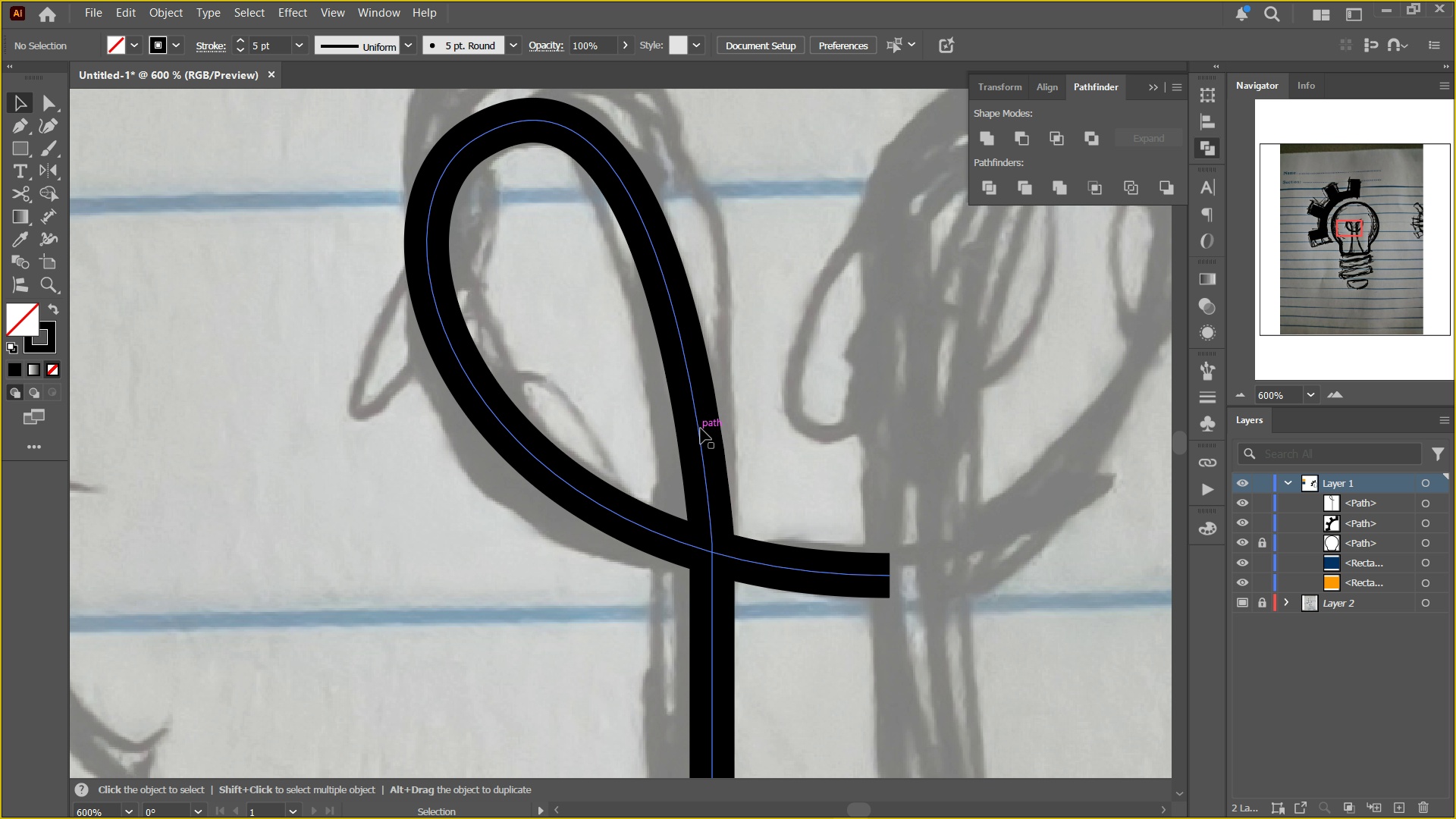 
left_click([701, 428])
 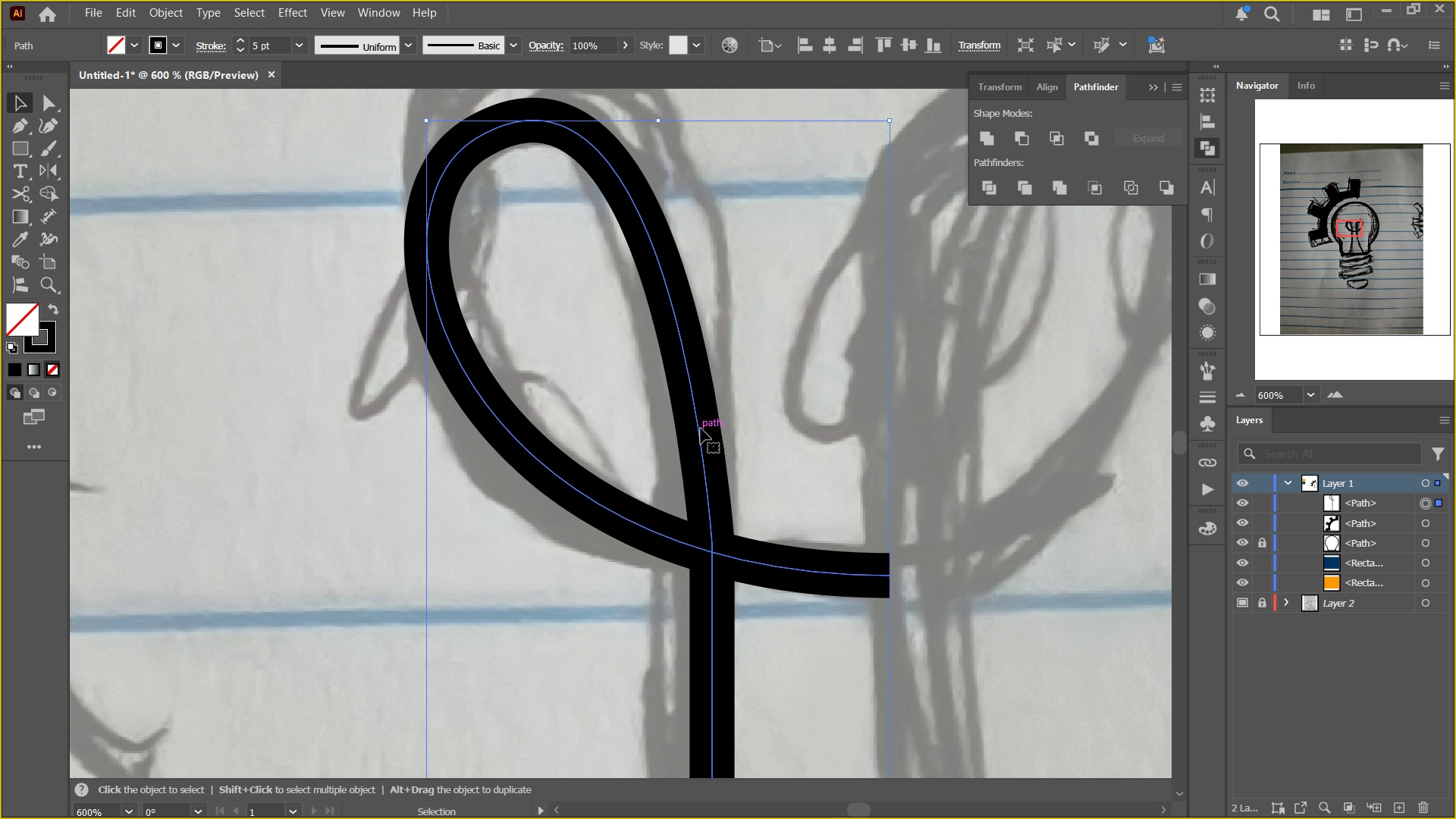 
key(Control+C)
 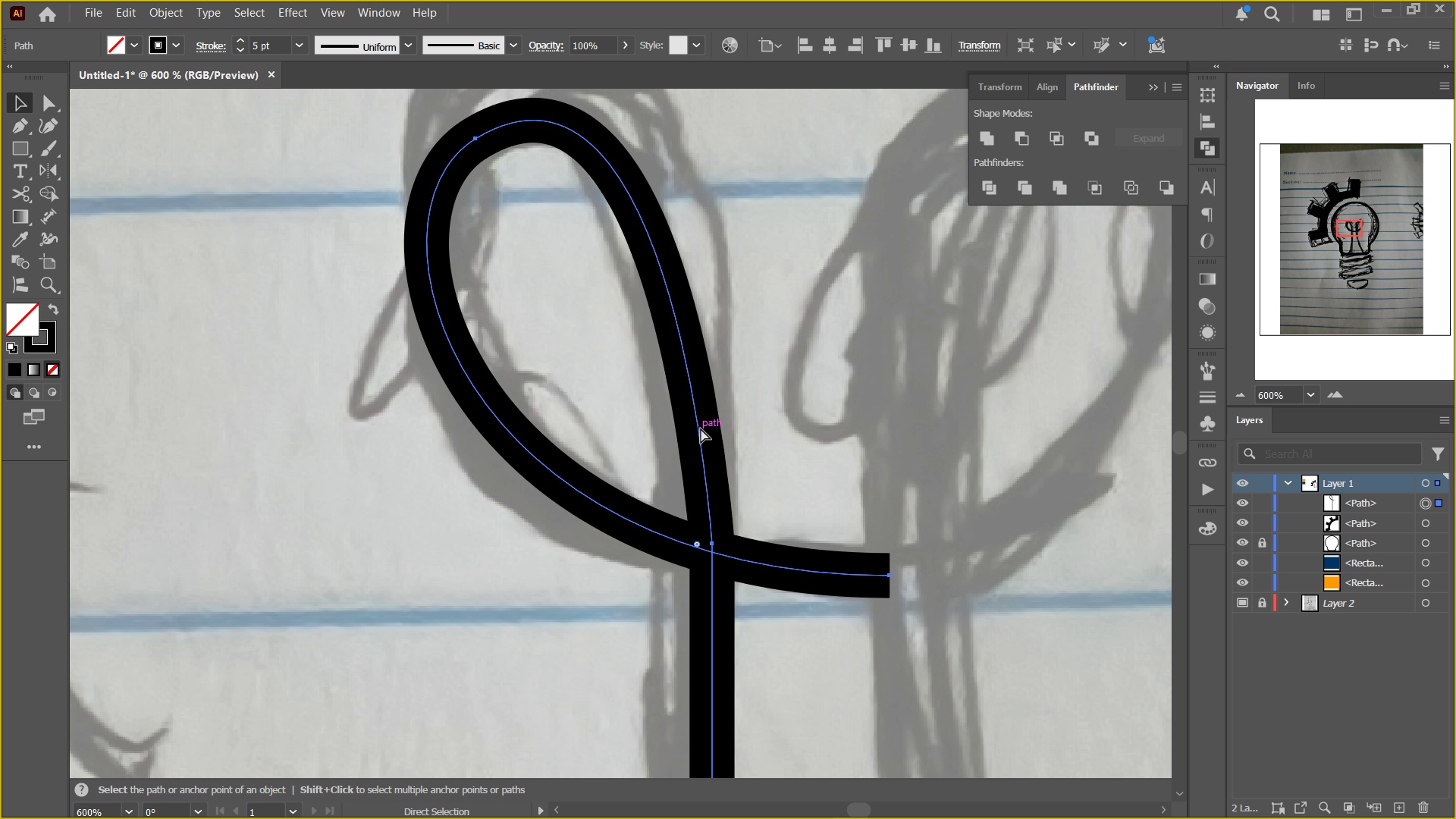 
key(Control+F)
 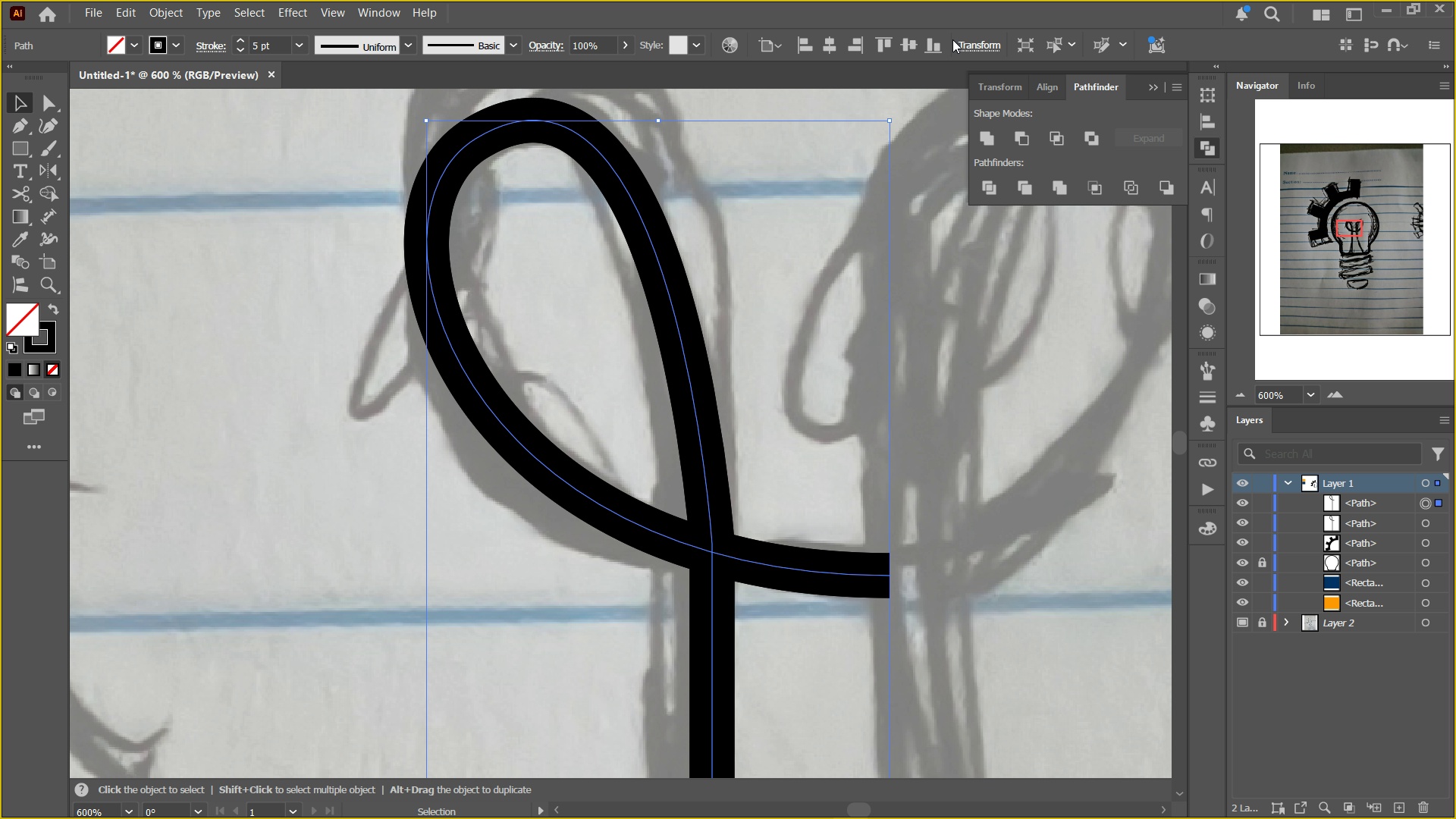 
left_click([976, 49])
 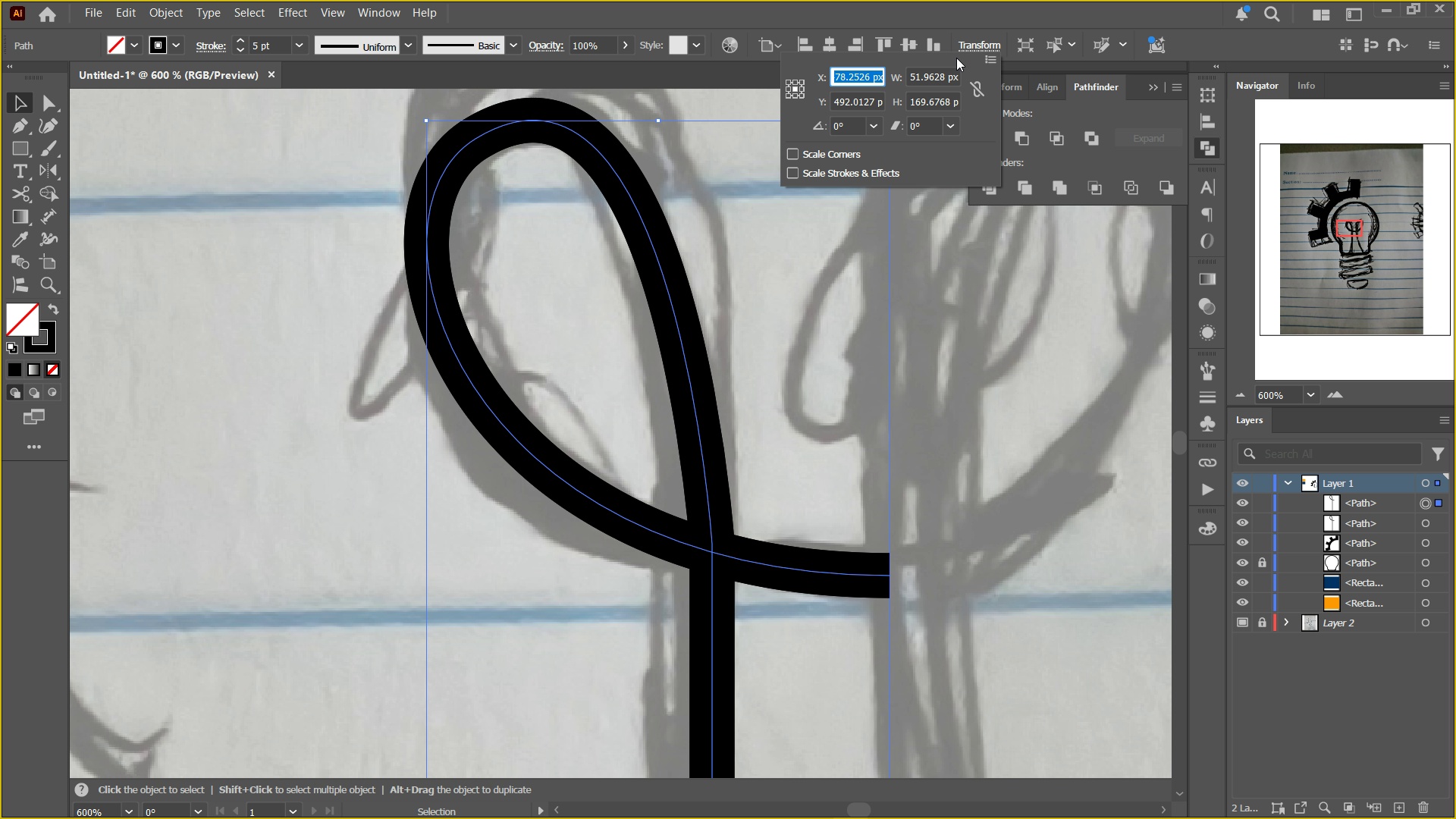 
left_click([993, 61])
 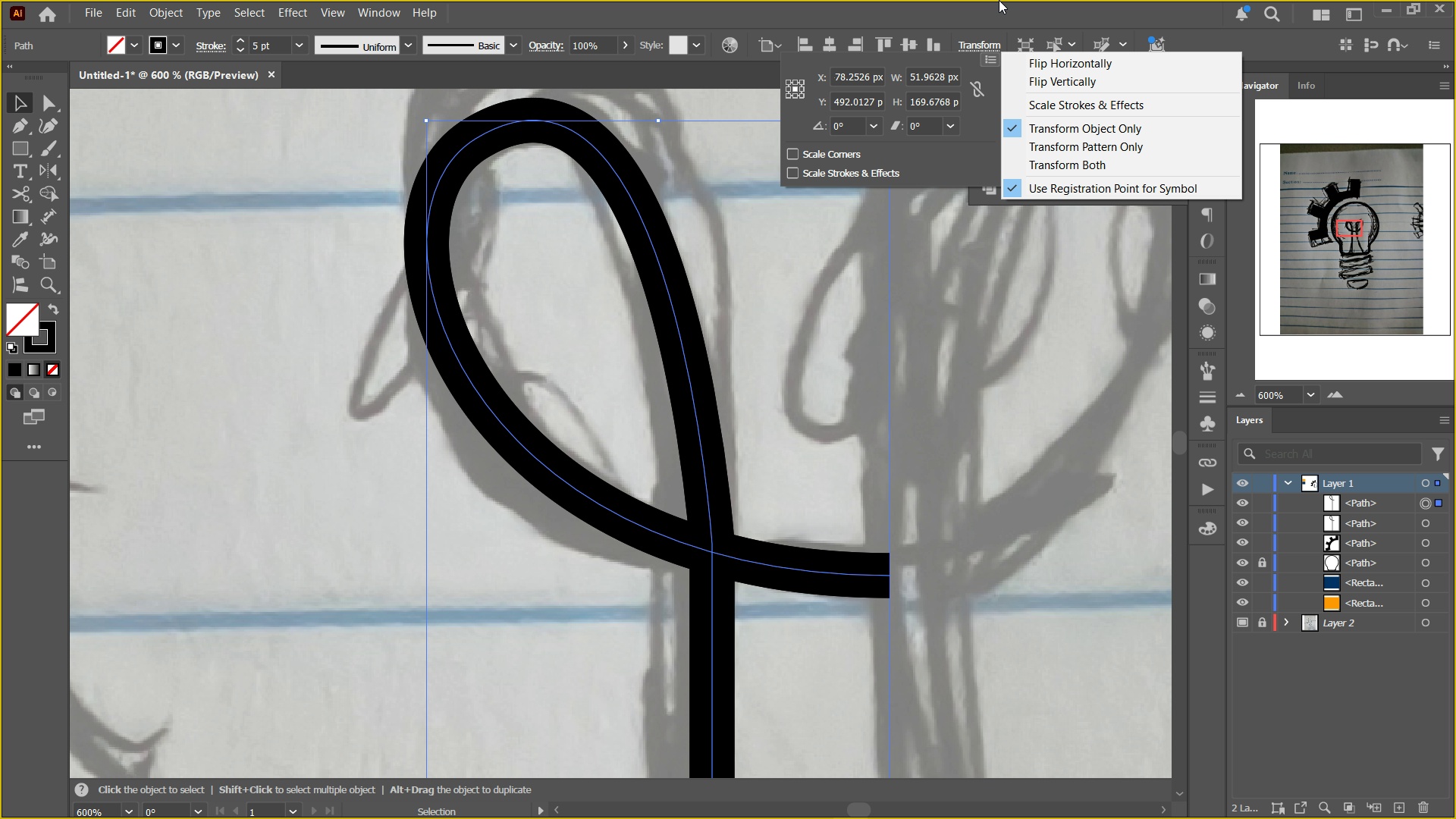 
left_click([999, 0])
 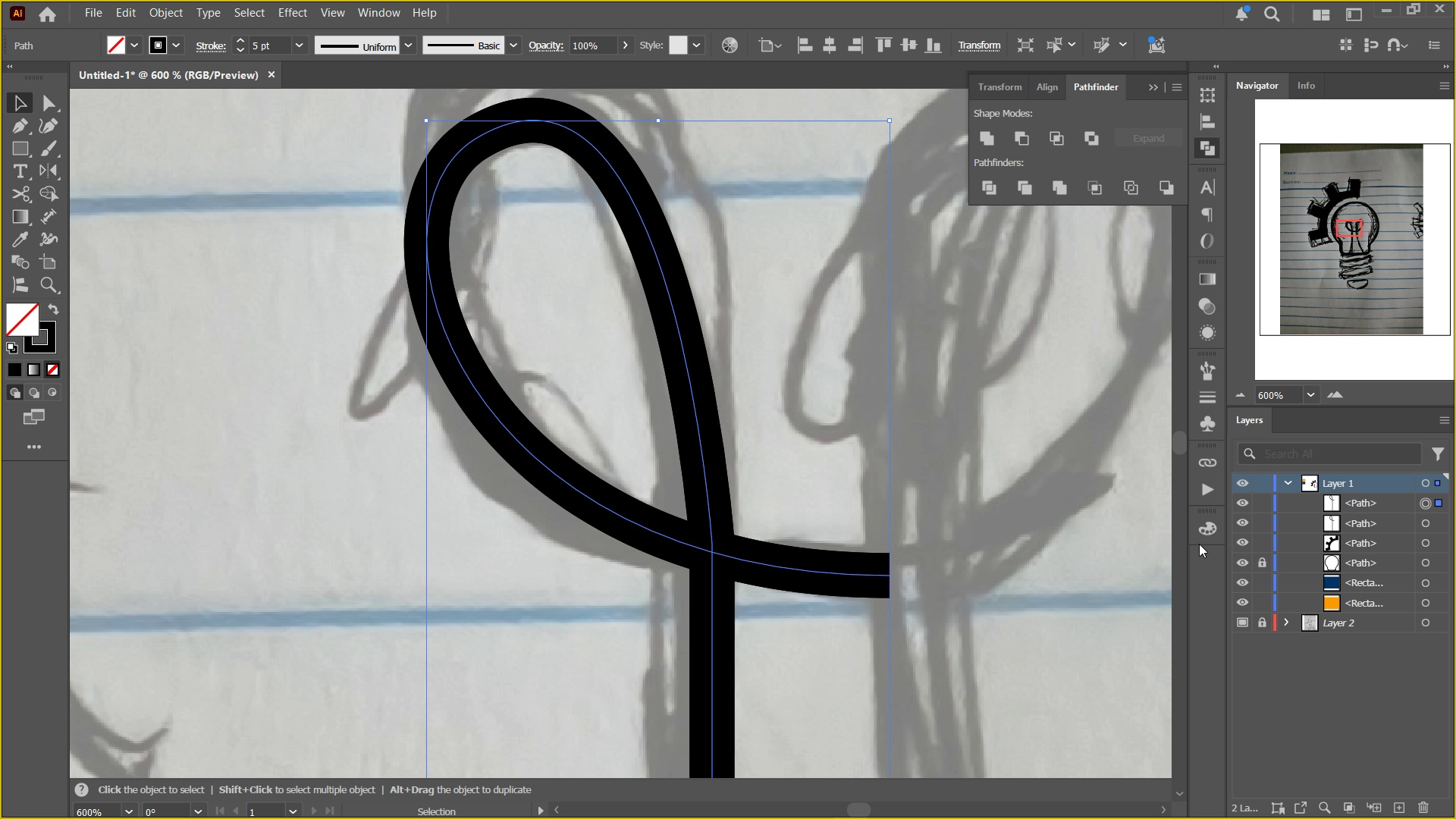 
wait(5.68)
 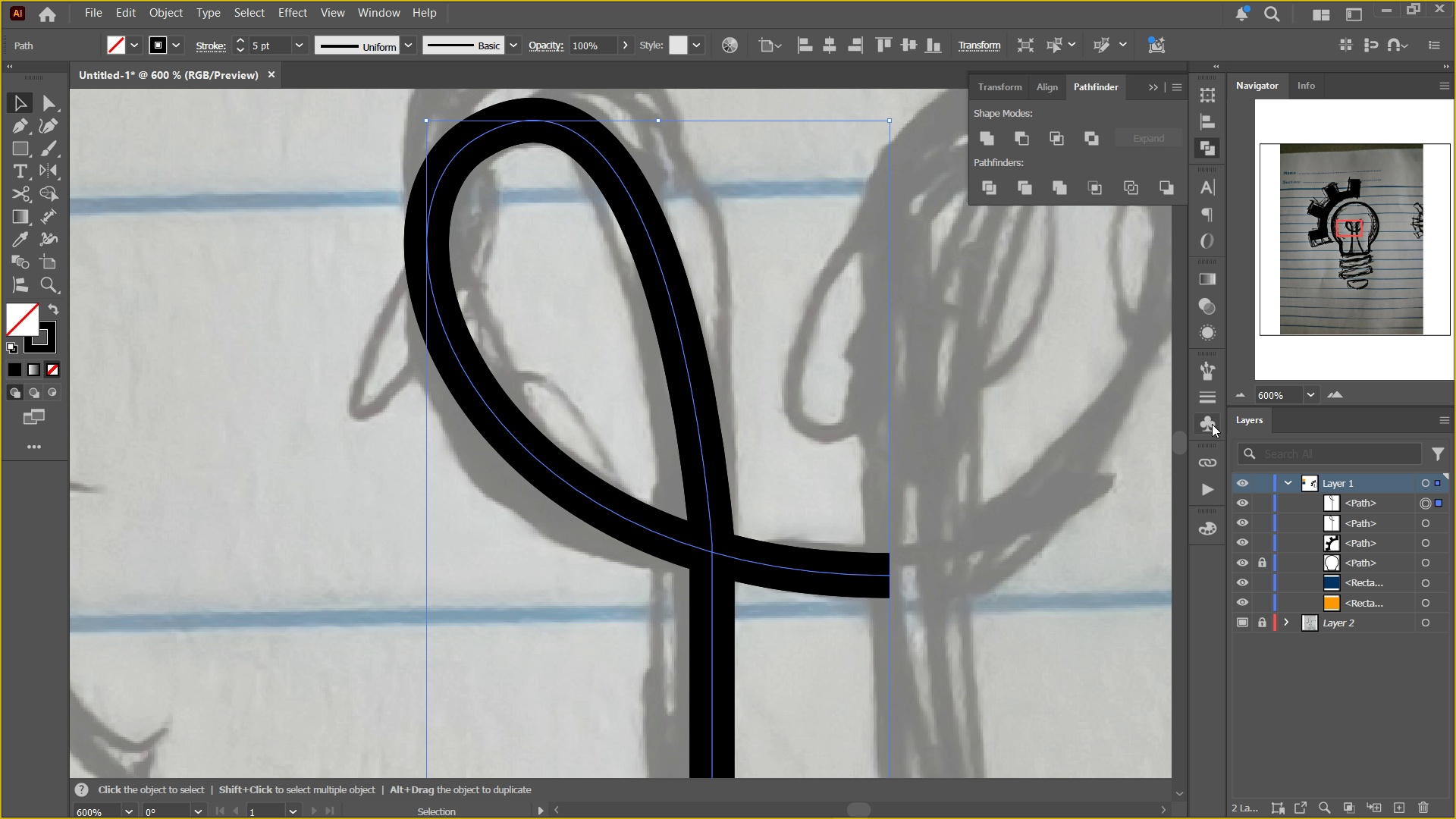 
left_click([1198, 89])
 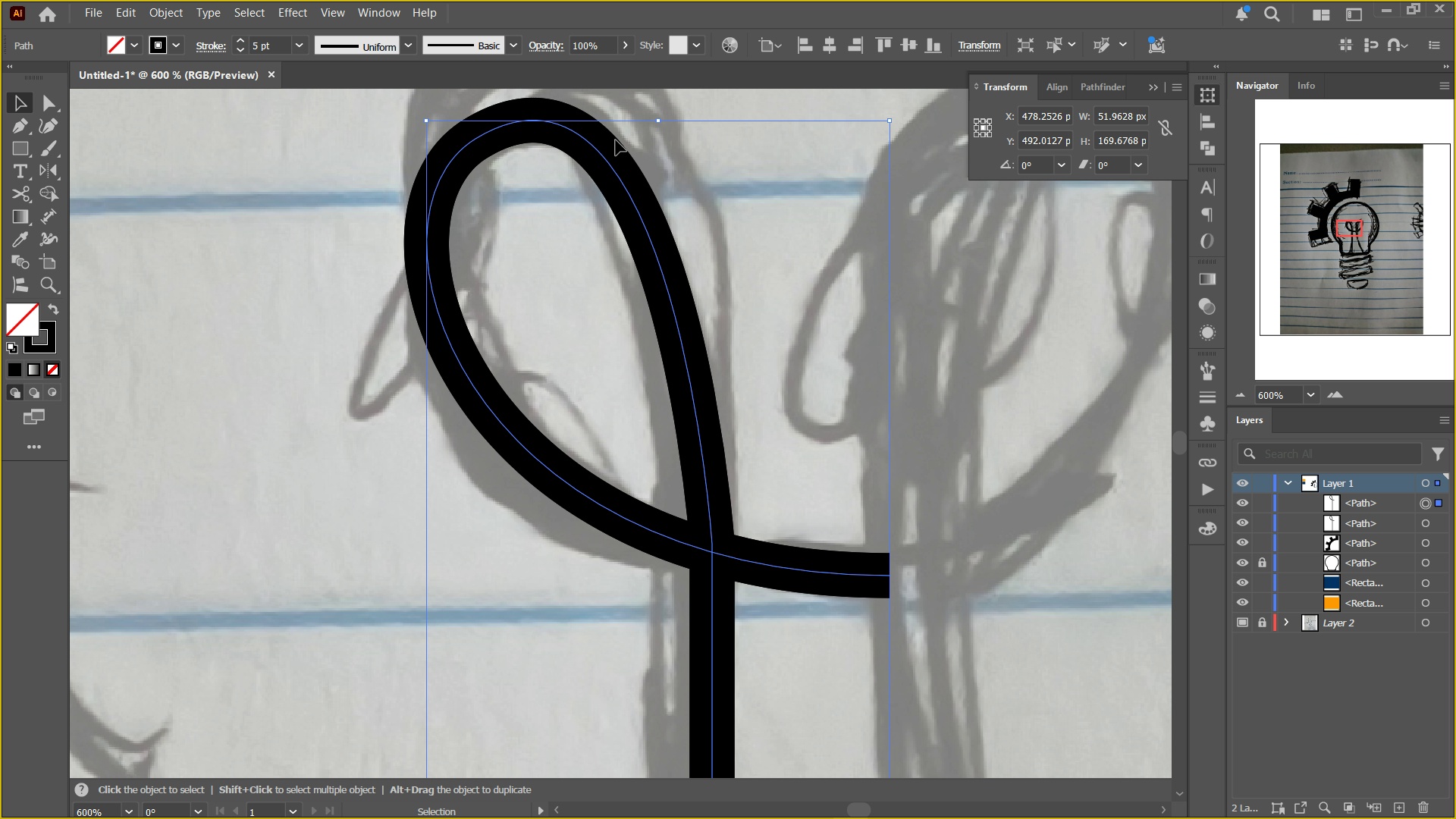 
left_click([369, 8])
 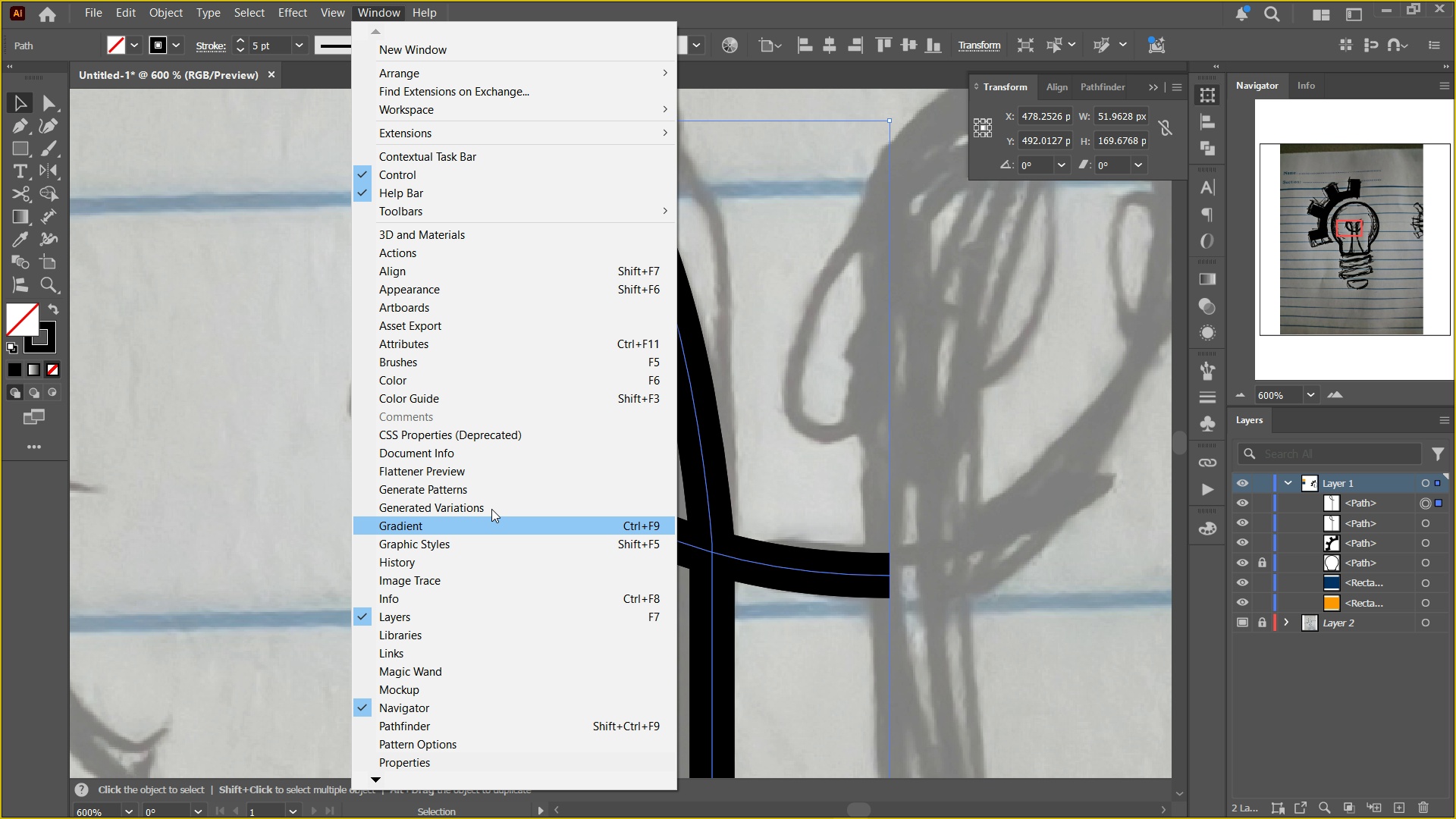 
scroll: coordinate [499, 645], scroll_direction: down, amount: 5.0
 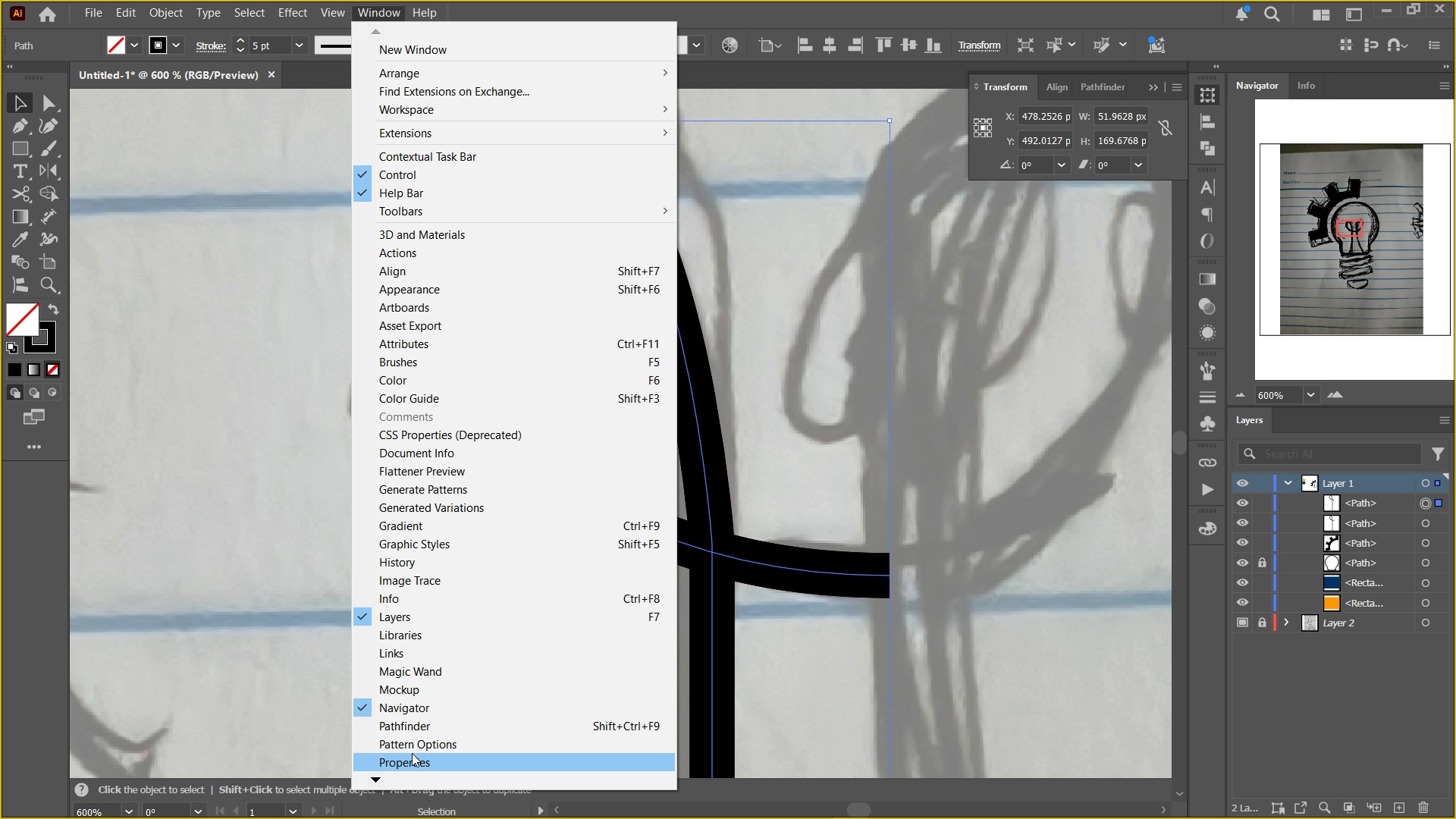 
left_click([412, 753])
 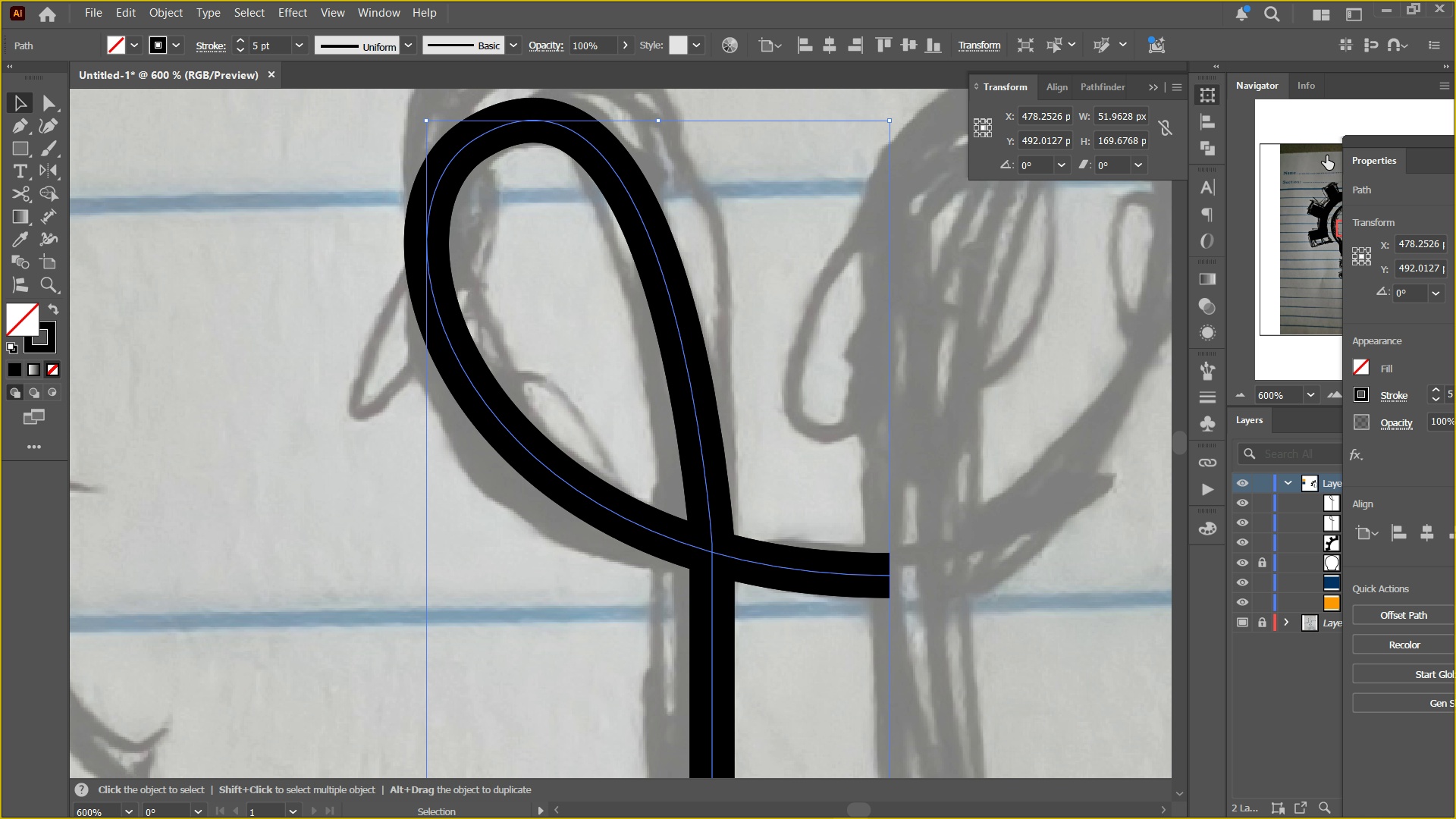 
left_click_drag(start_coordinate=[1369, 166], to_coordinate=[1202, 94])
 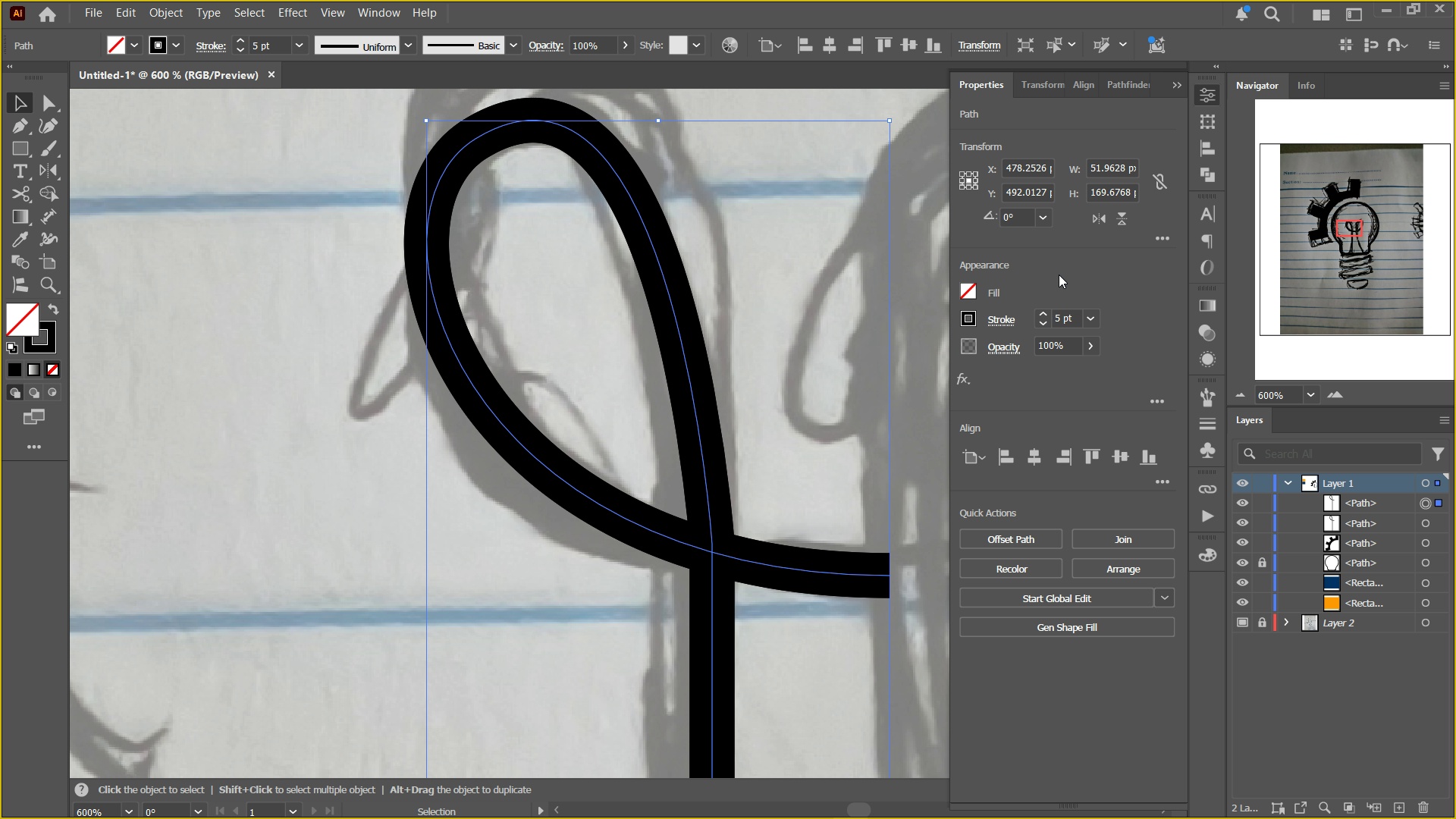 
left_click([1101, 217])
 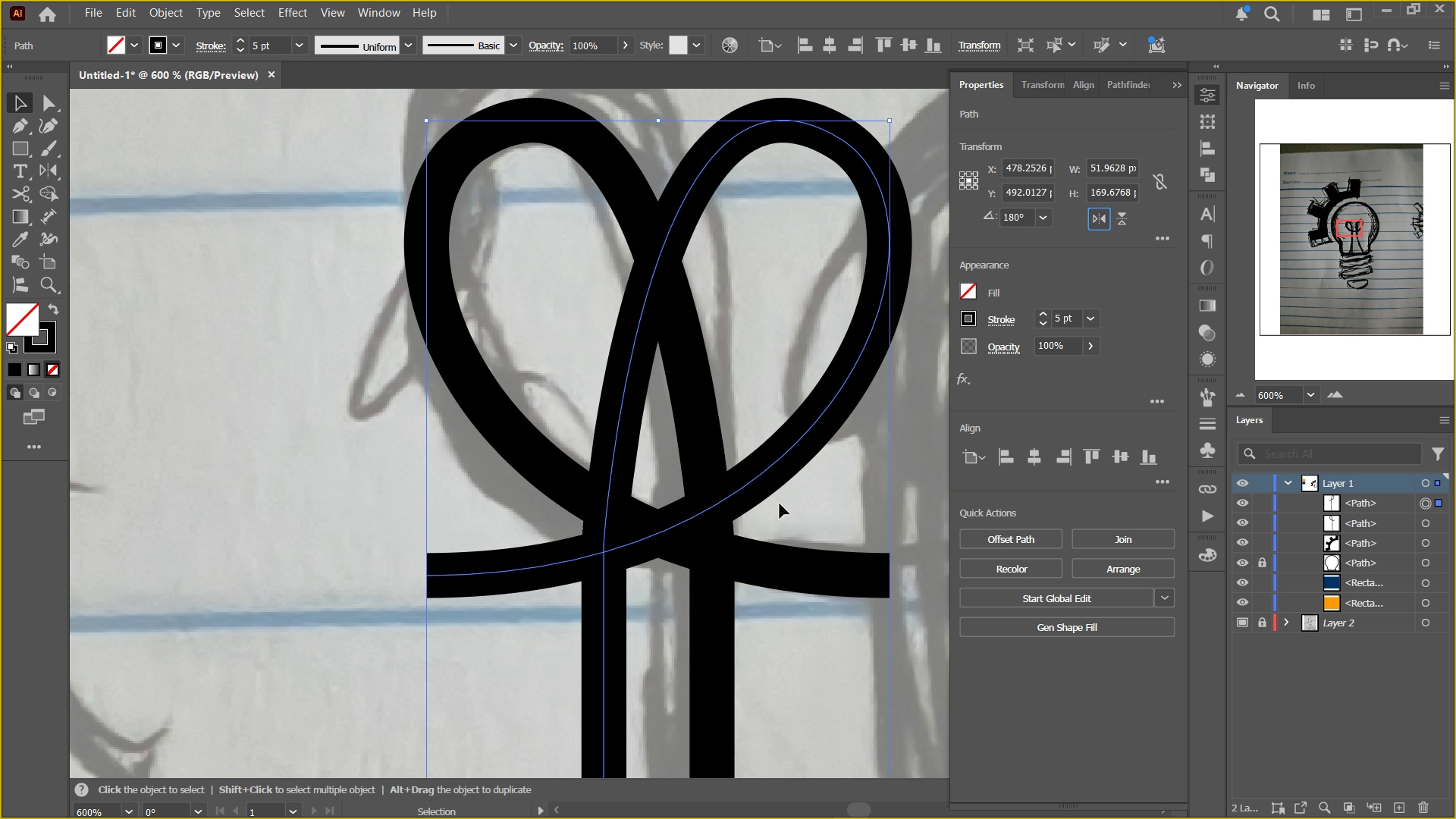 
hold_key(key=Space, duration=0.98)
 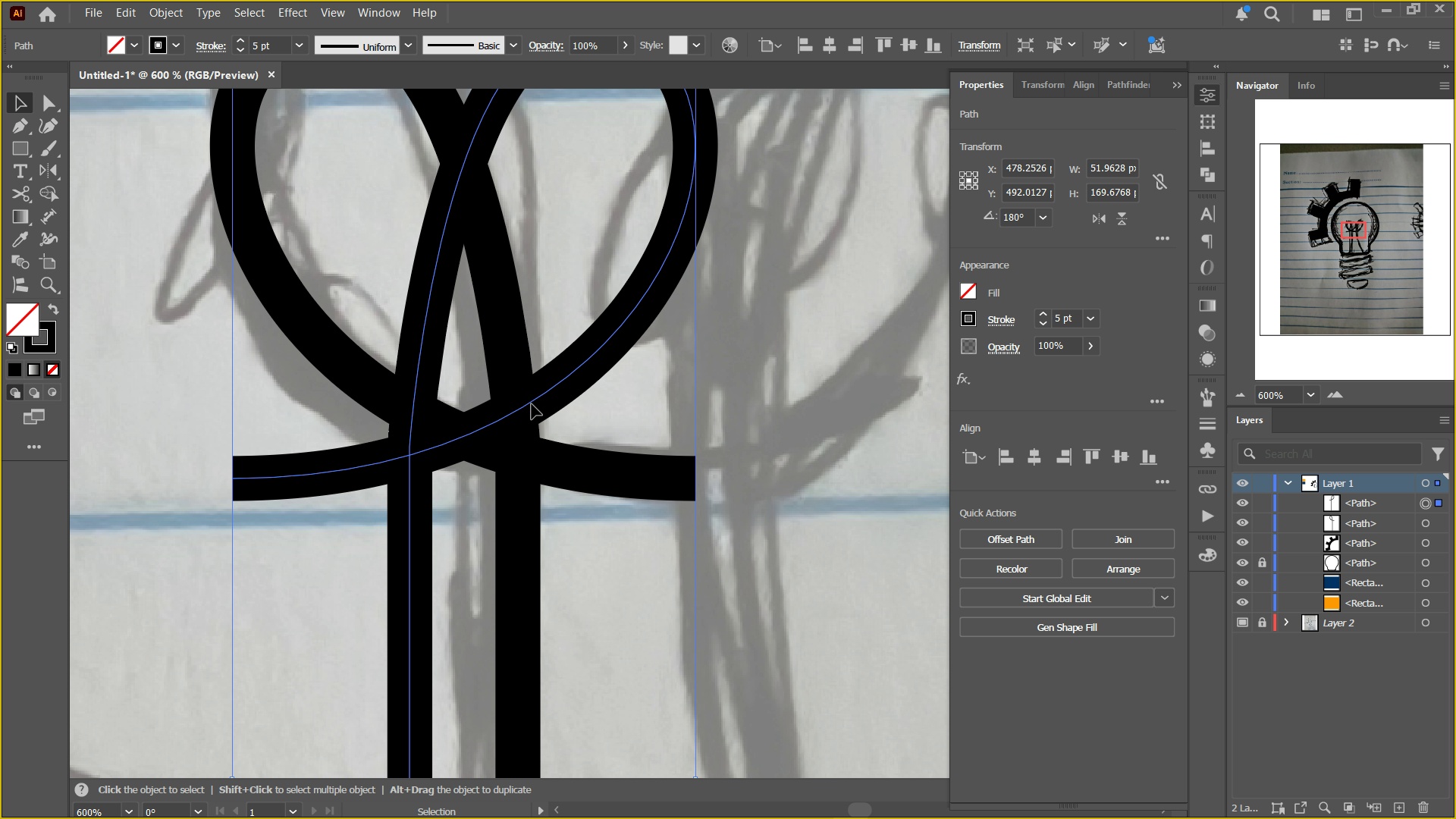 
left_click_drag(start_coordinate=[755, 548], to_coordinate=[562, 451])
 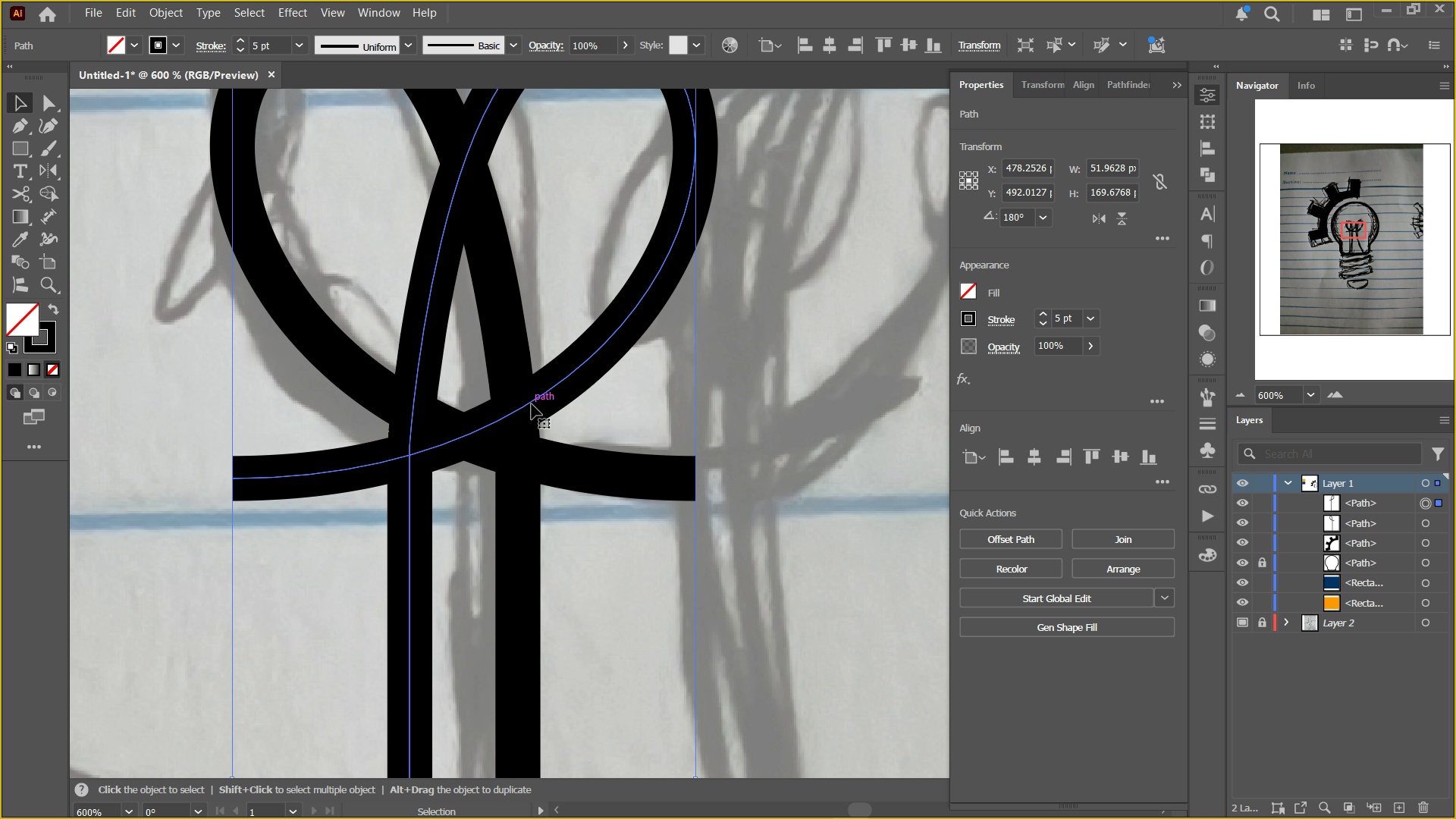 
left_click_drag(start_coordinate=[532, 404], to_coordinate=[817, 429])
 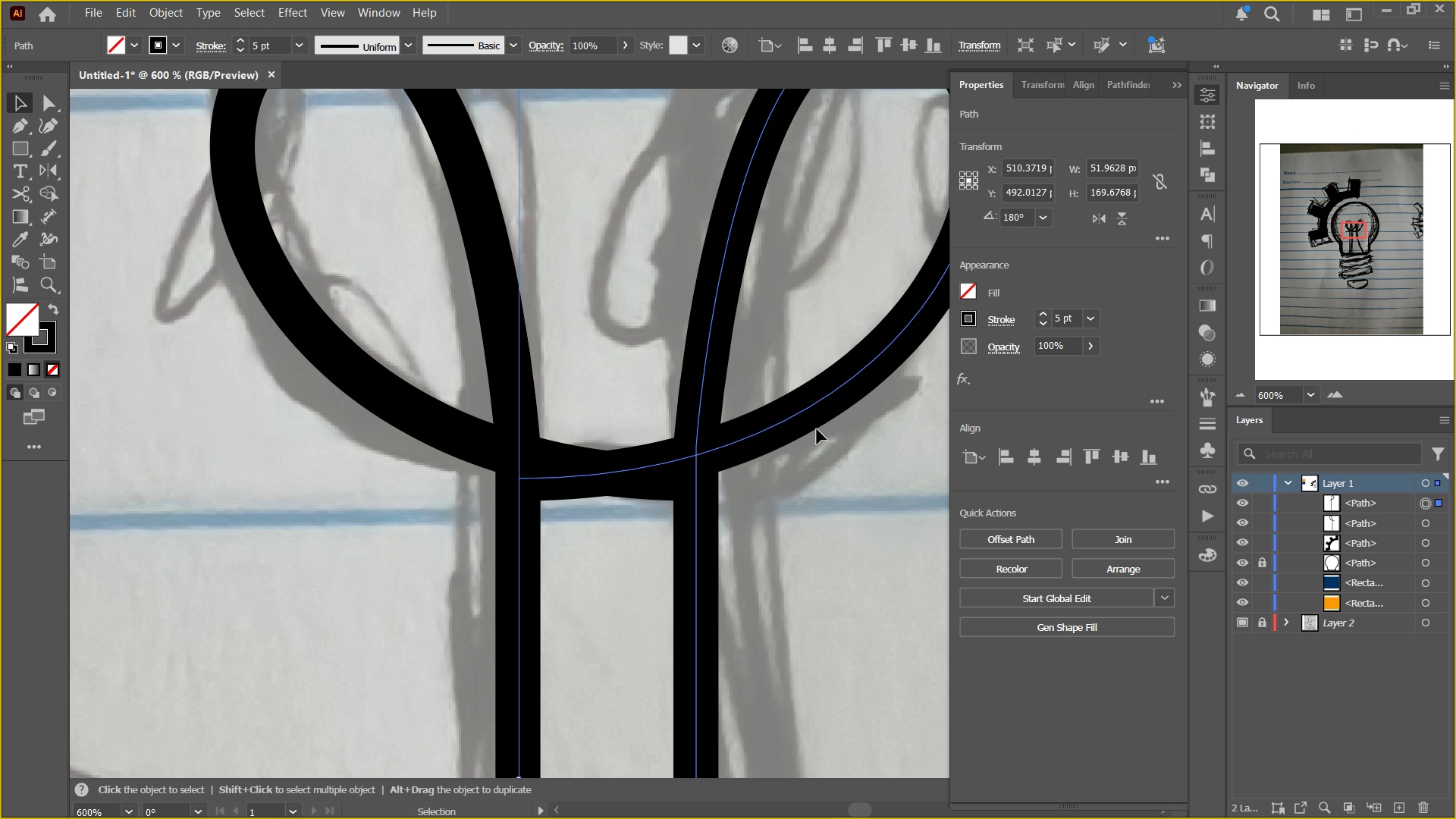 
hold_key(key=ShiftLeft, duration=1.51)
 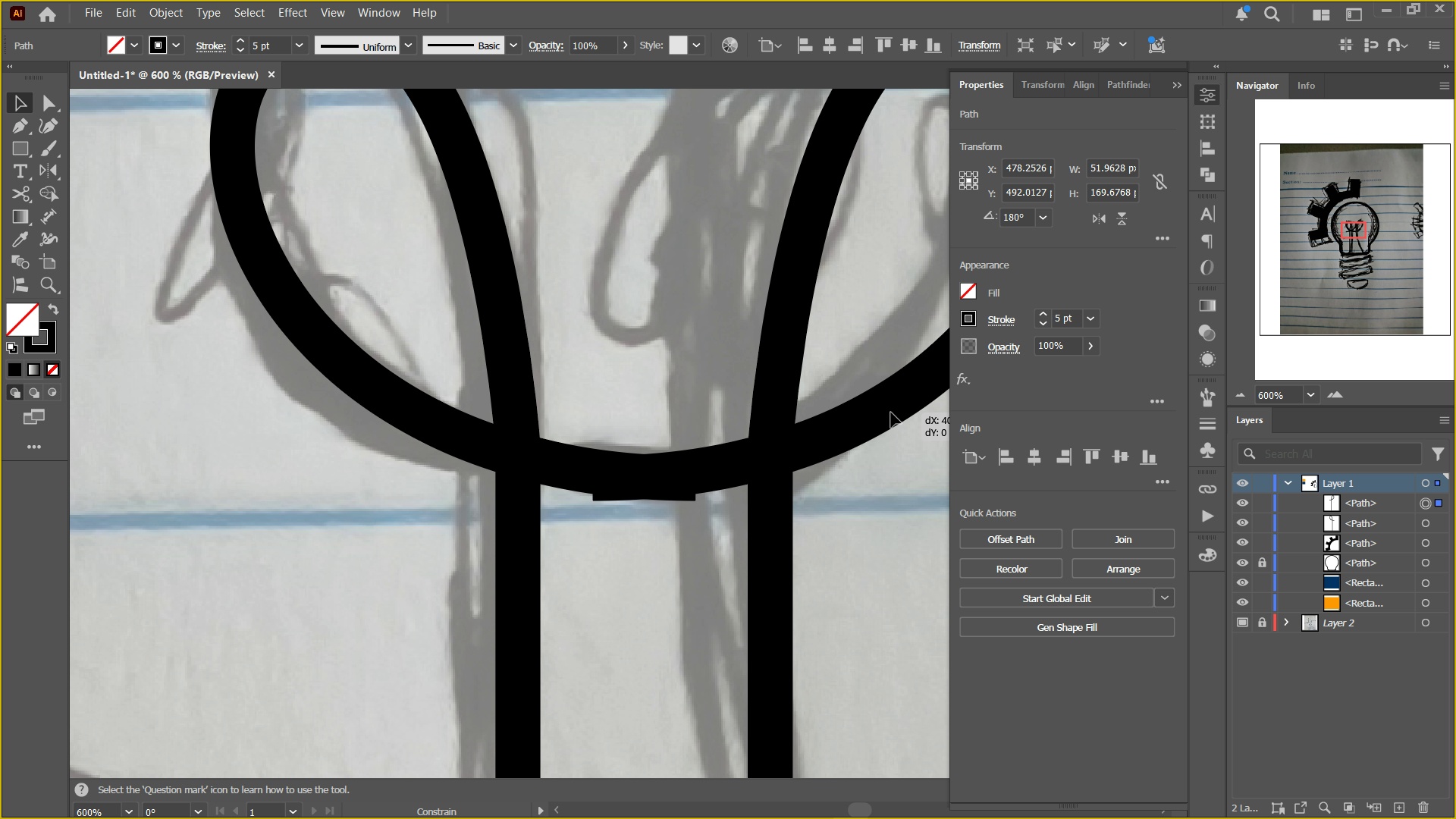 
hold_key(key=ShiftLeft, duration=1.53)
 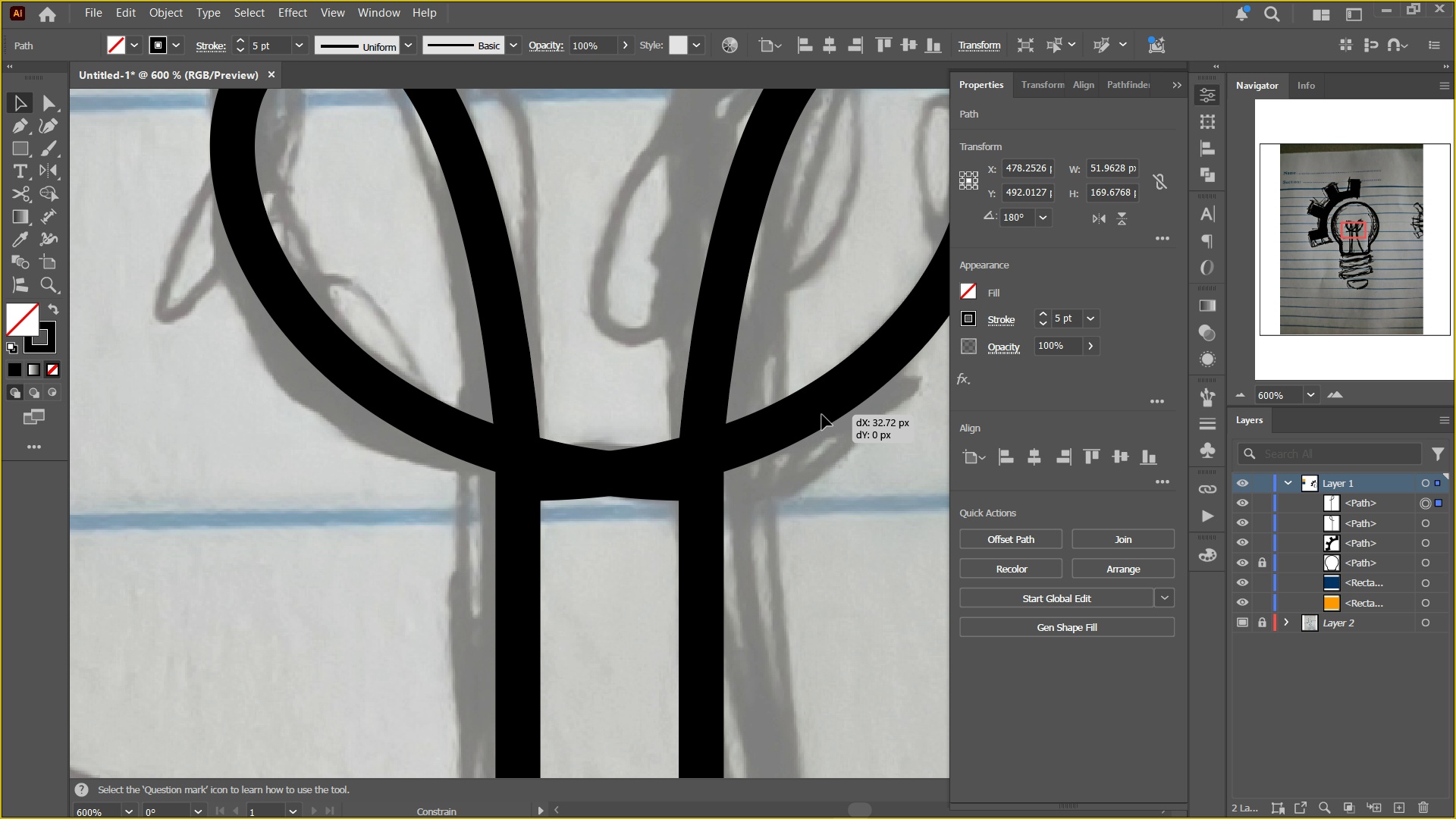 
hold_key(key=ShiftLeft, duration=1.52)
 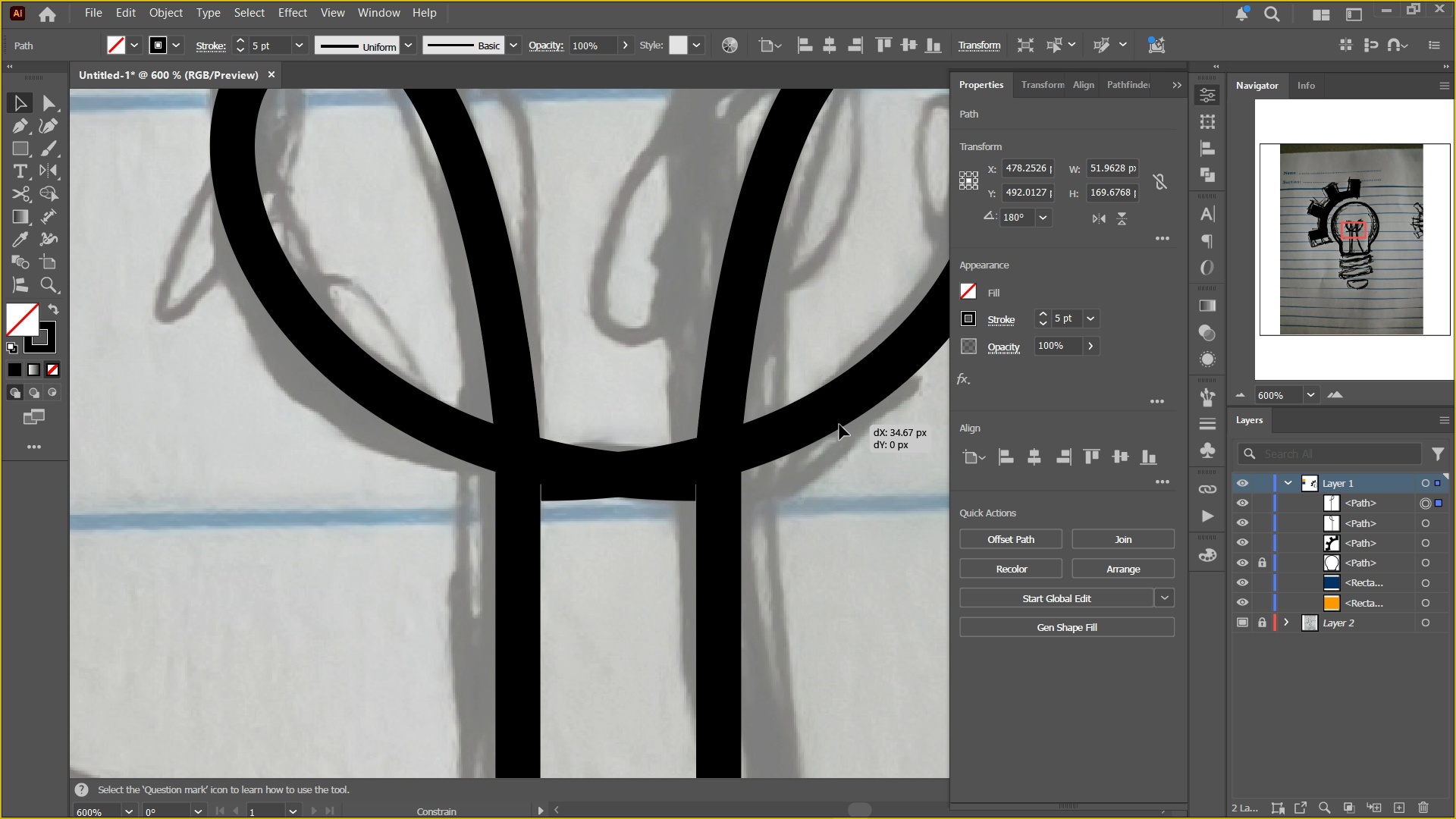 
hold_key(key=ShiftLeft, duration=1.53)
 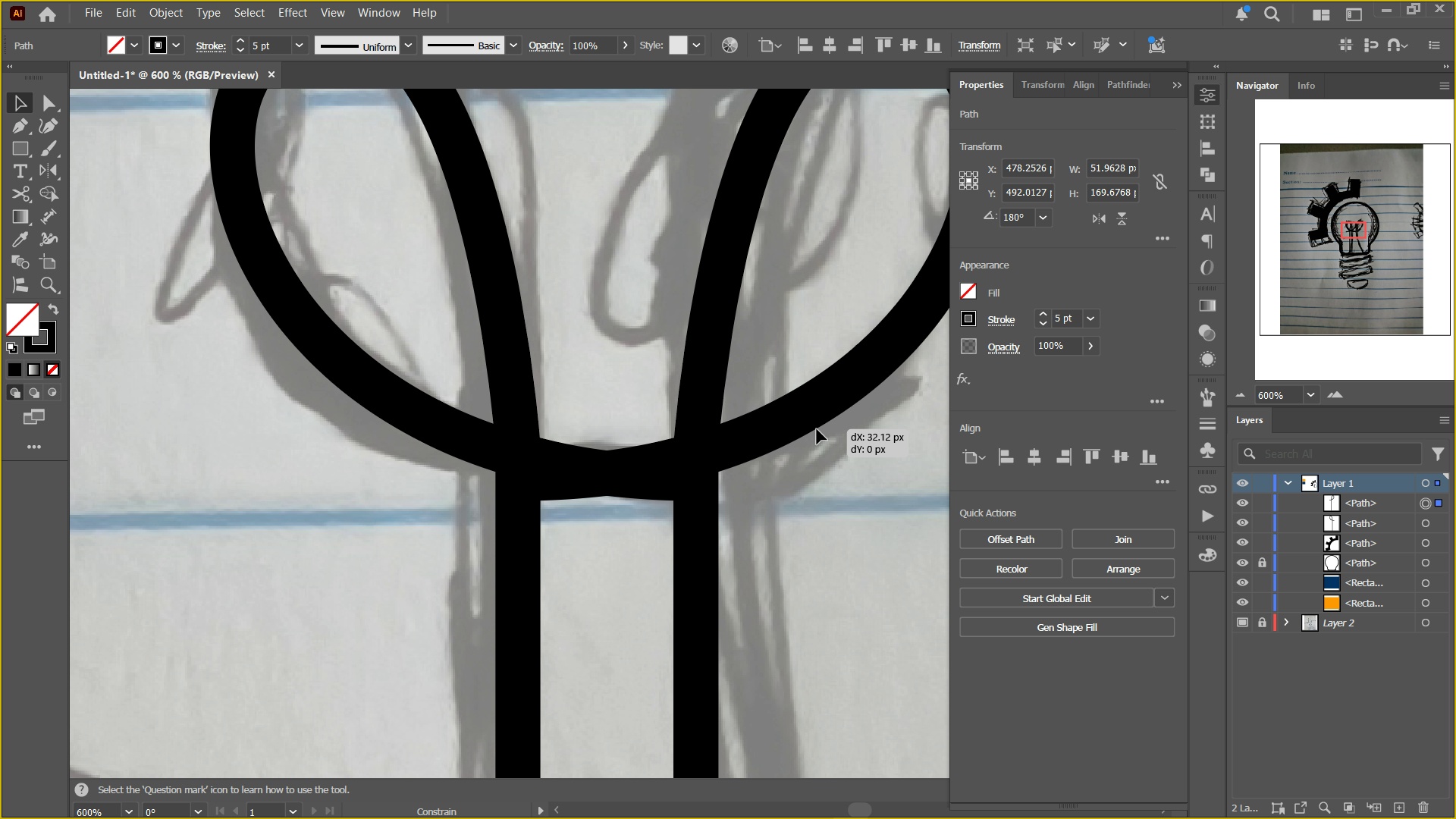 
key(Shift+ShiftLeft)
 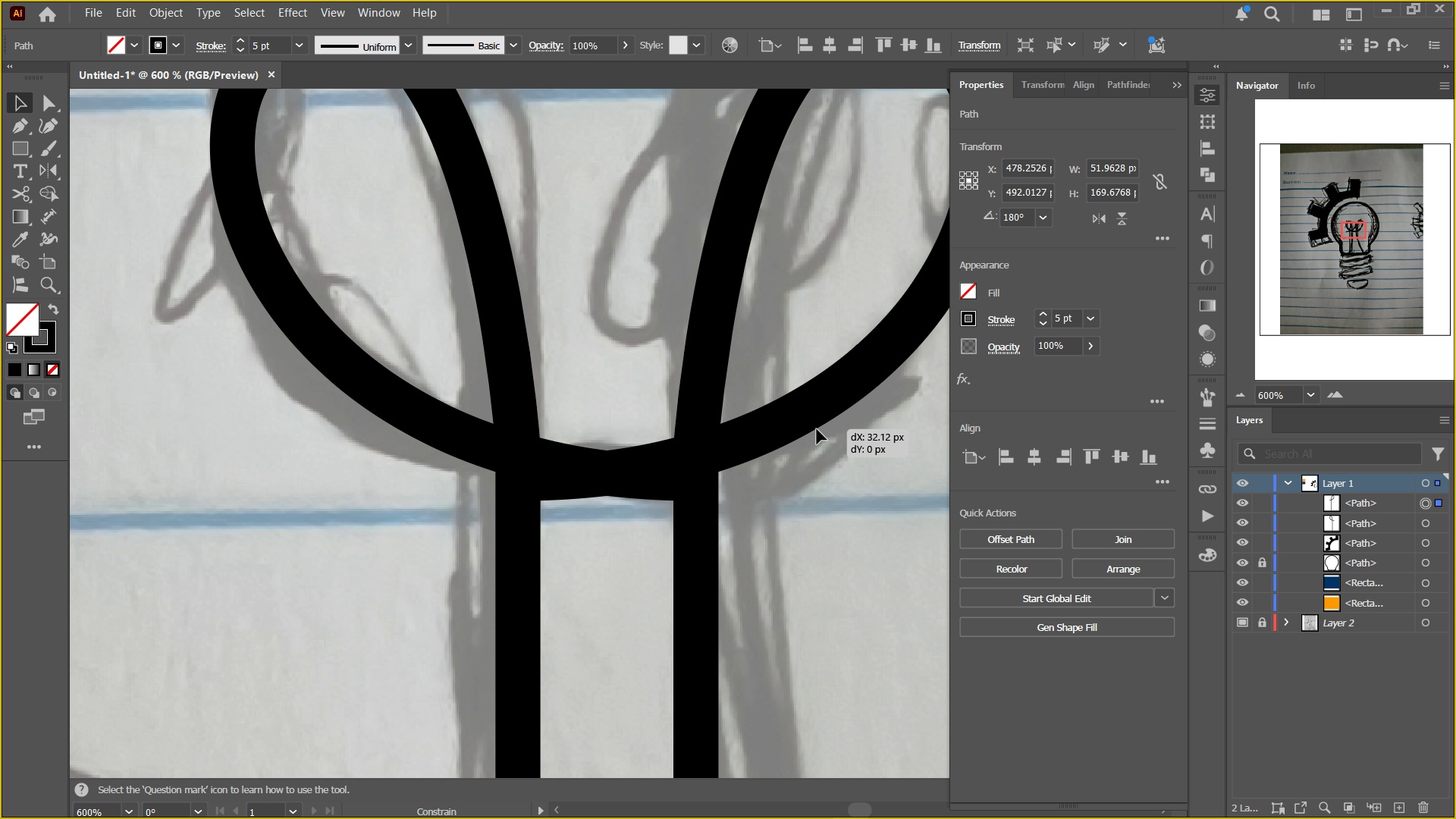 
key(Shift+ShiftLeft)
 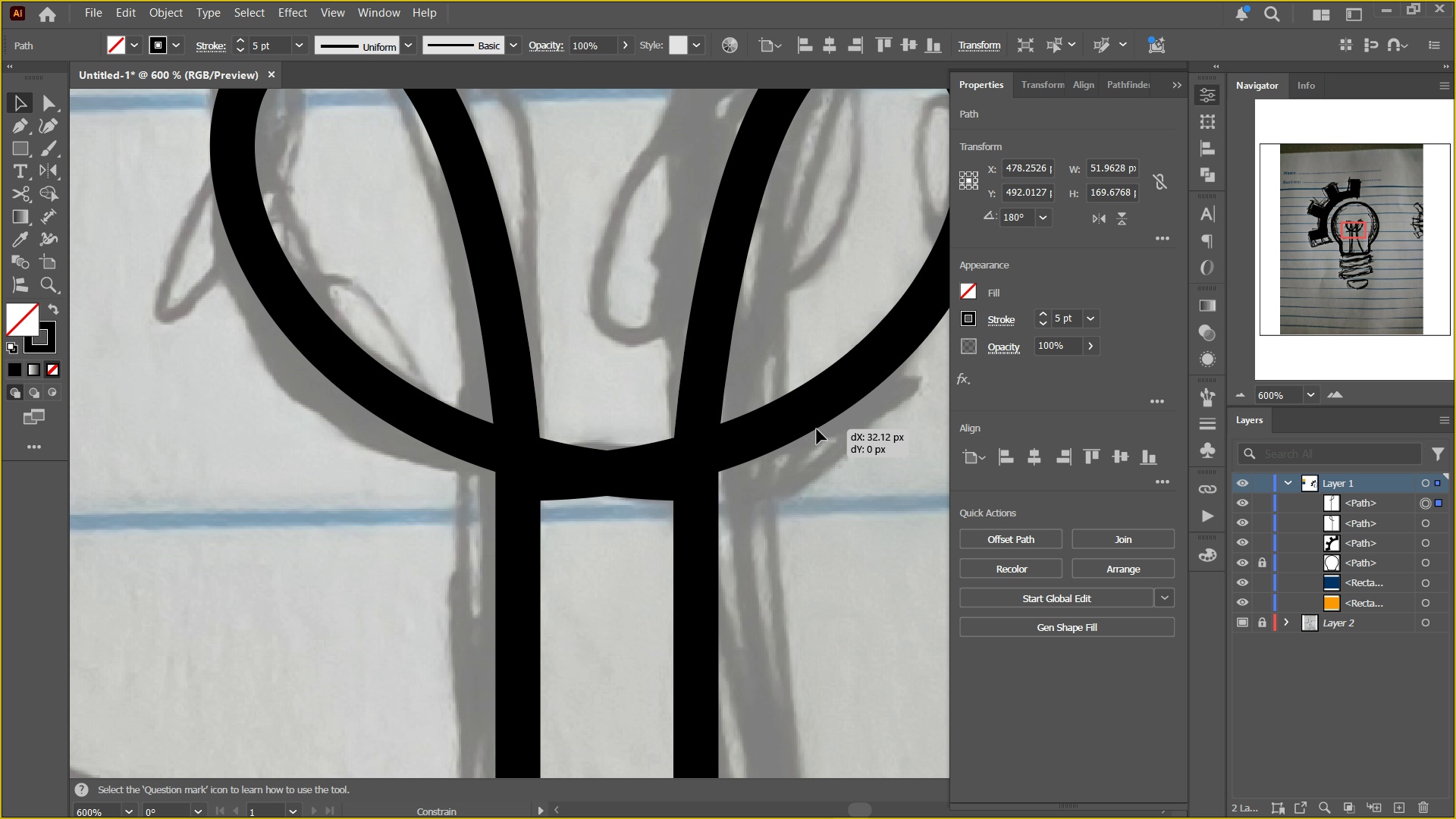 
key(Shift+ShiftLeft)
 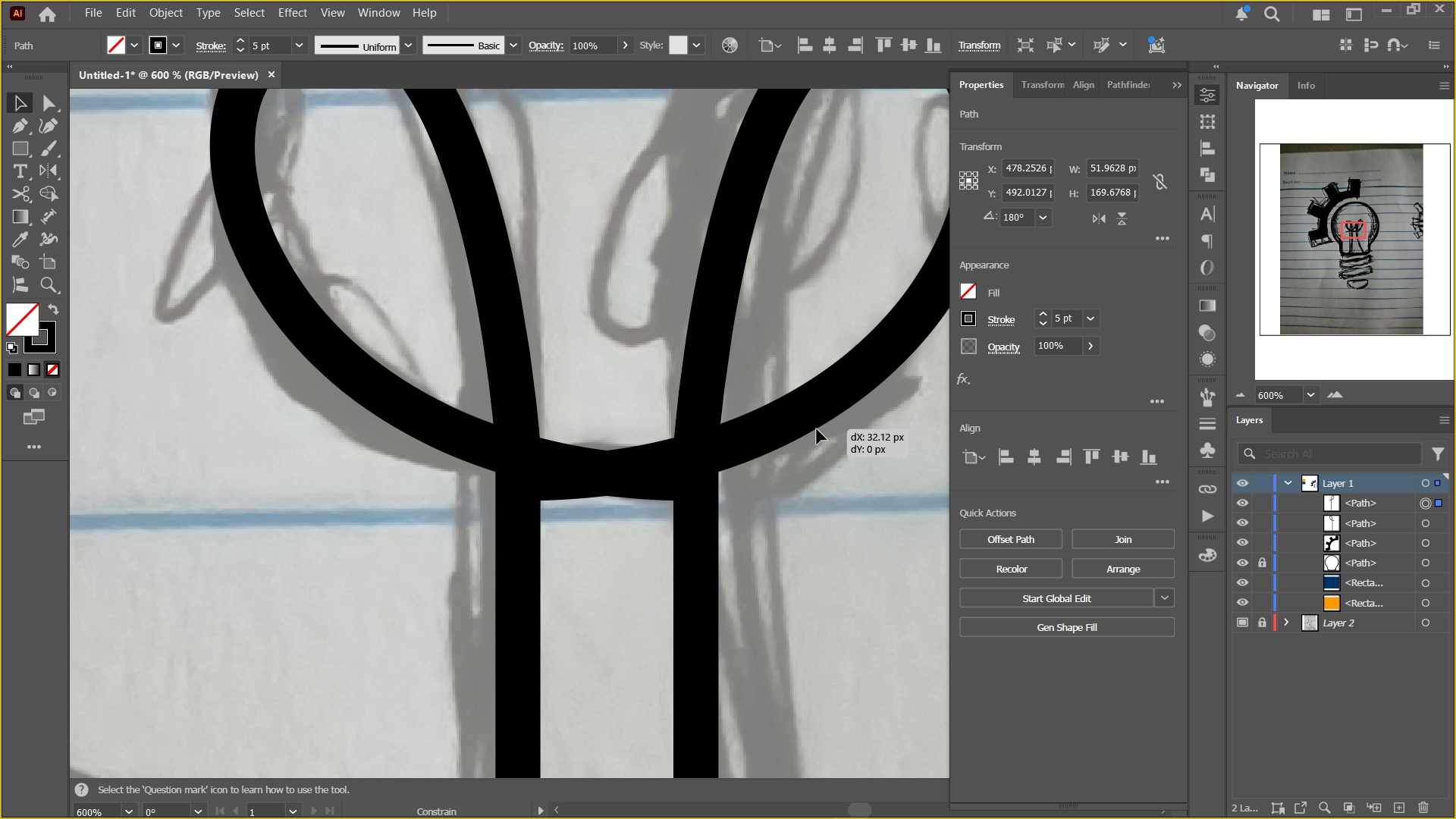 
key(Shift+ShiftLeft)
 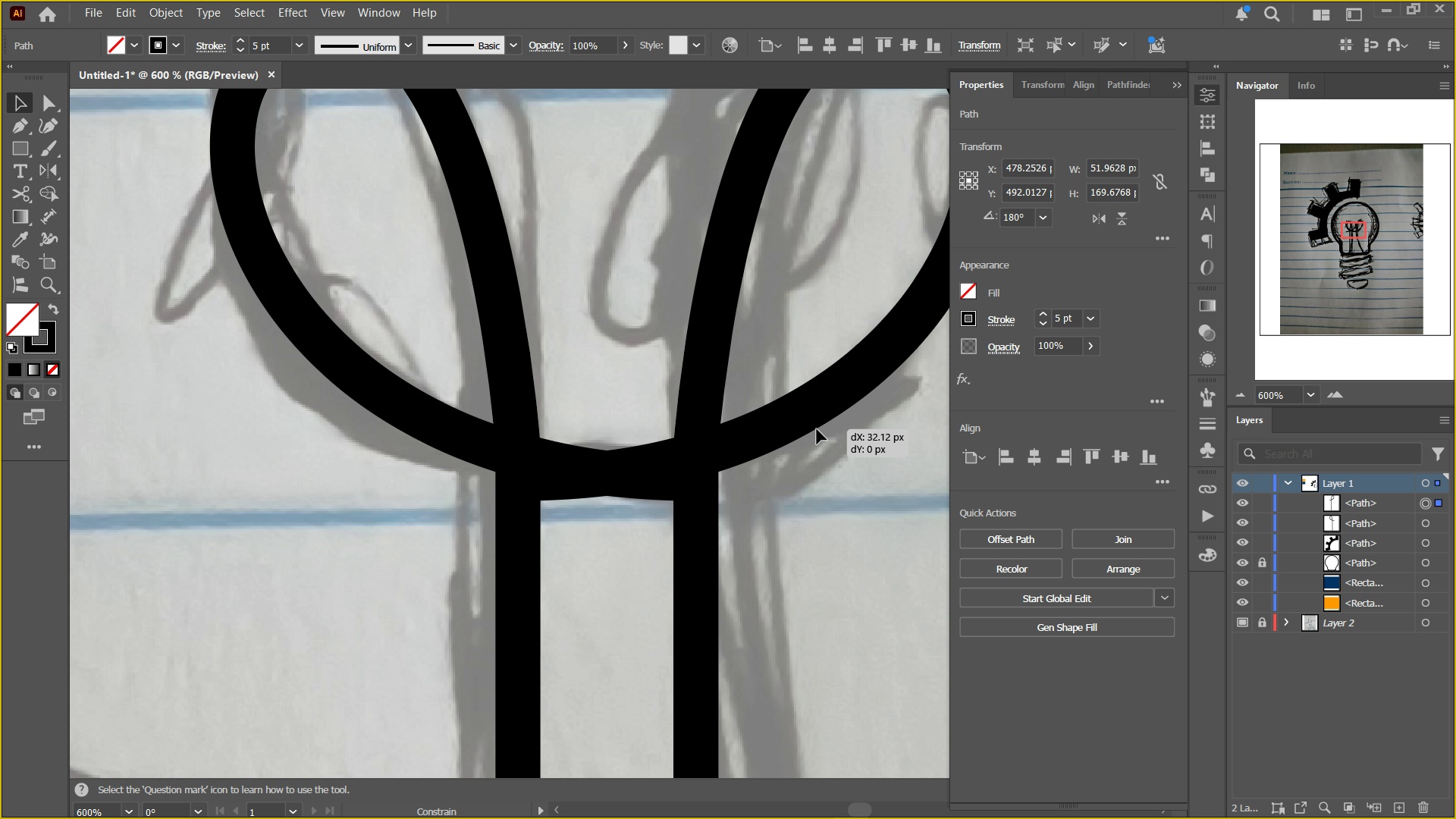 
key(Shift+ShiftLeft)
 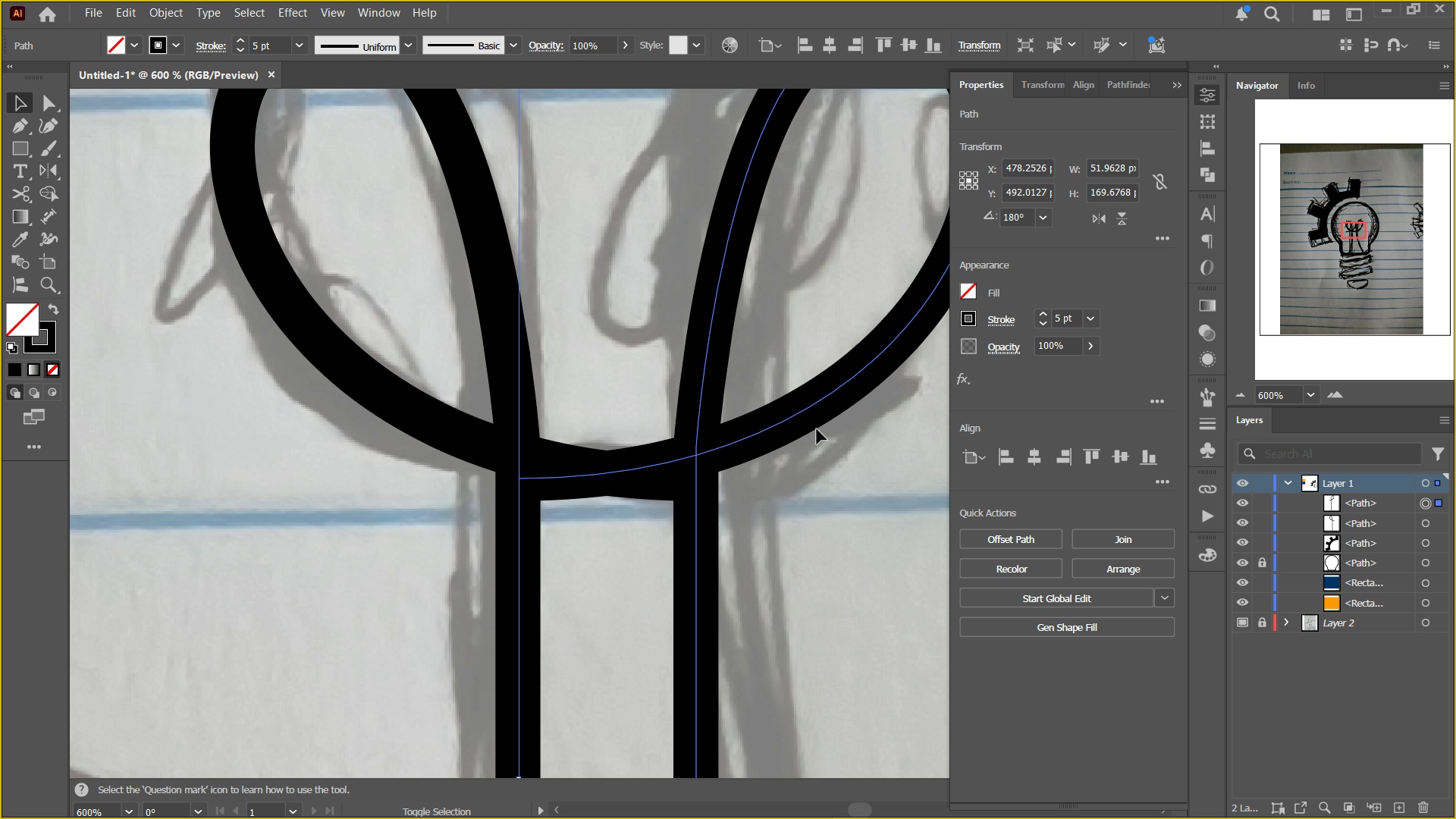 
key(Shift+ShiftLeft)
 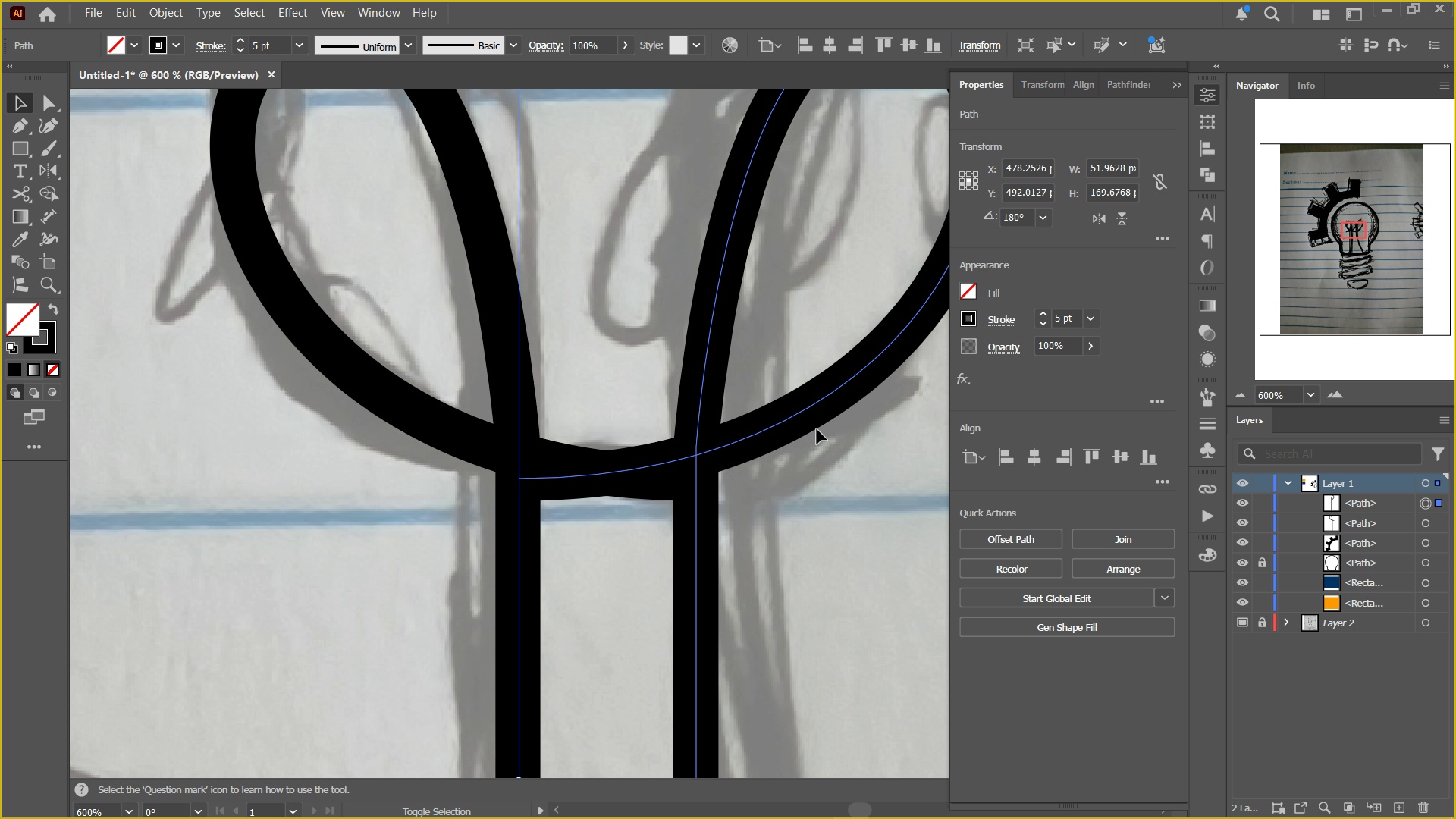 
key(Shift+ShiftLeft)
 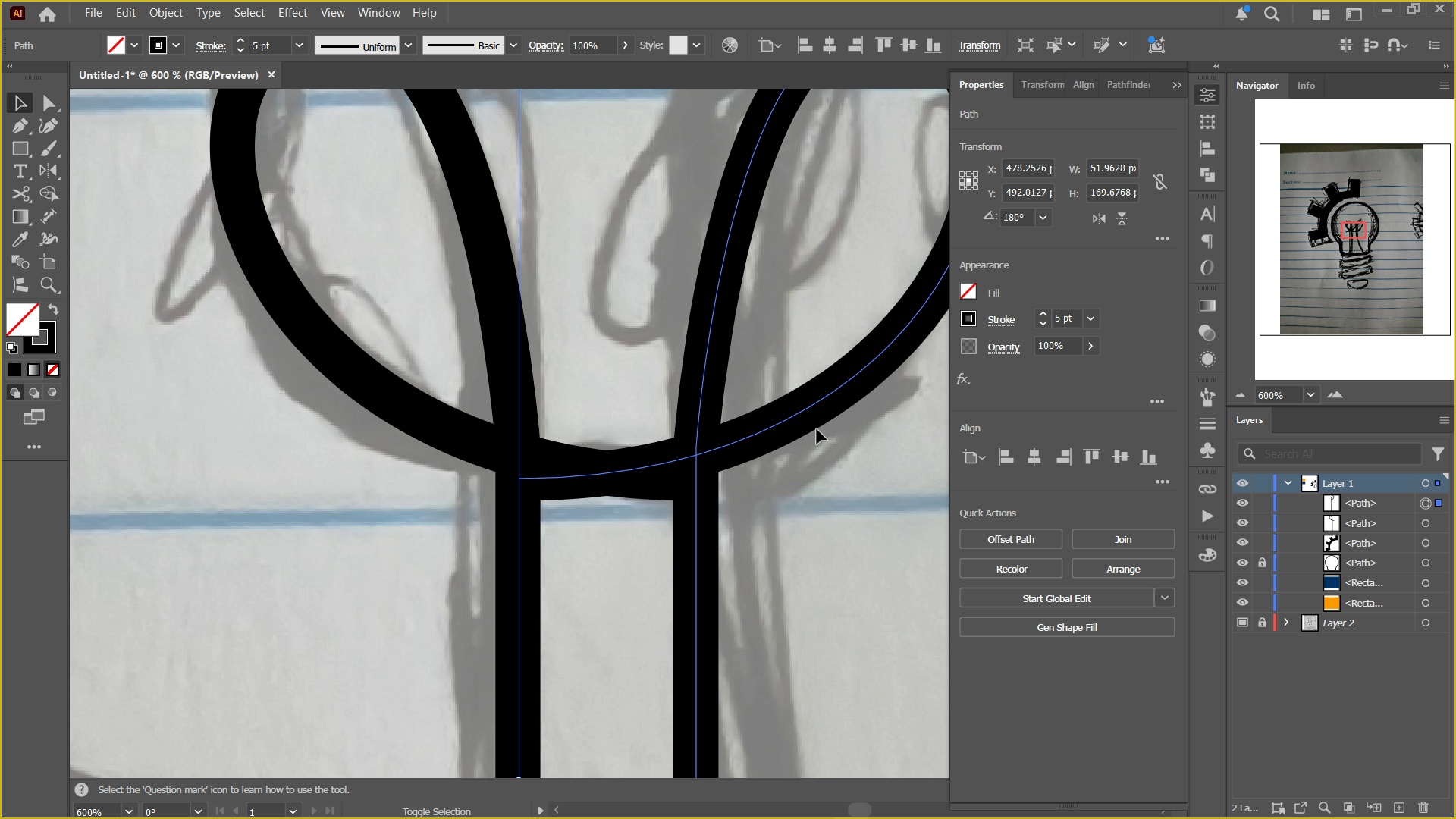 
key(Shift+ShiftLeft)
 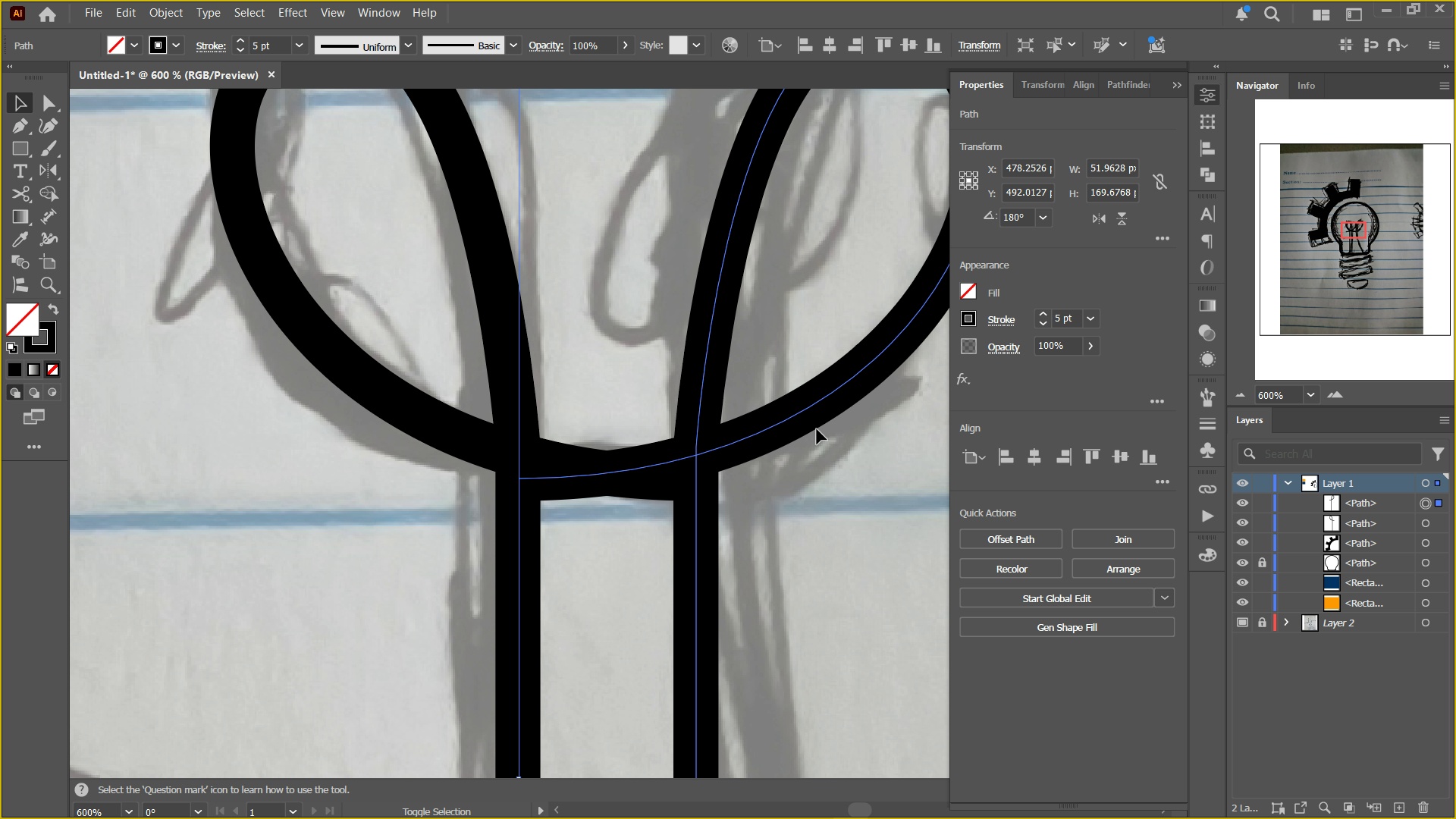 
key(Shift+ShiftLeft)
 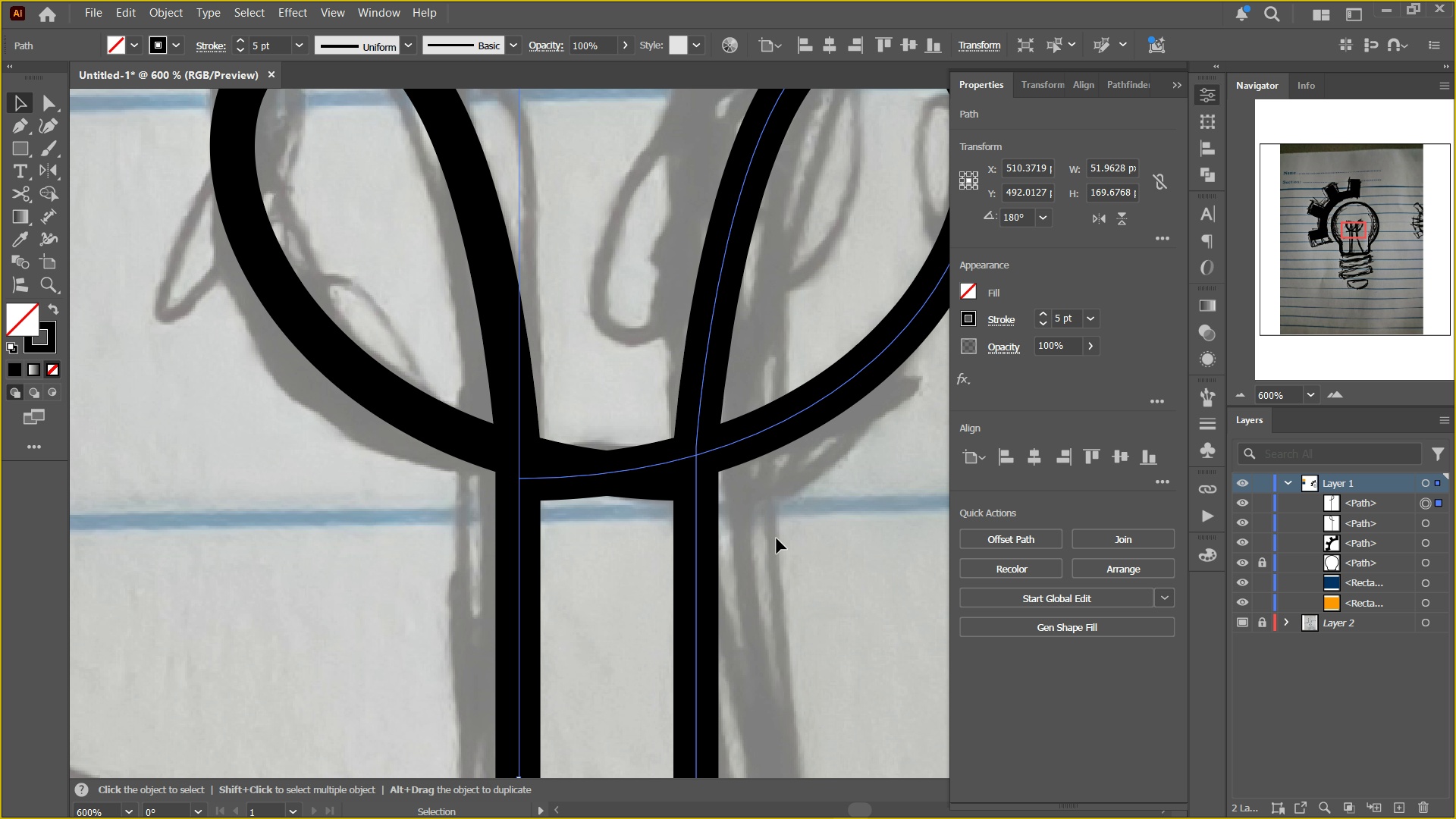 
left_click([778, 538])
 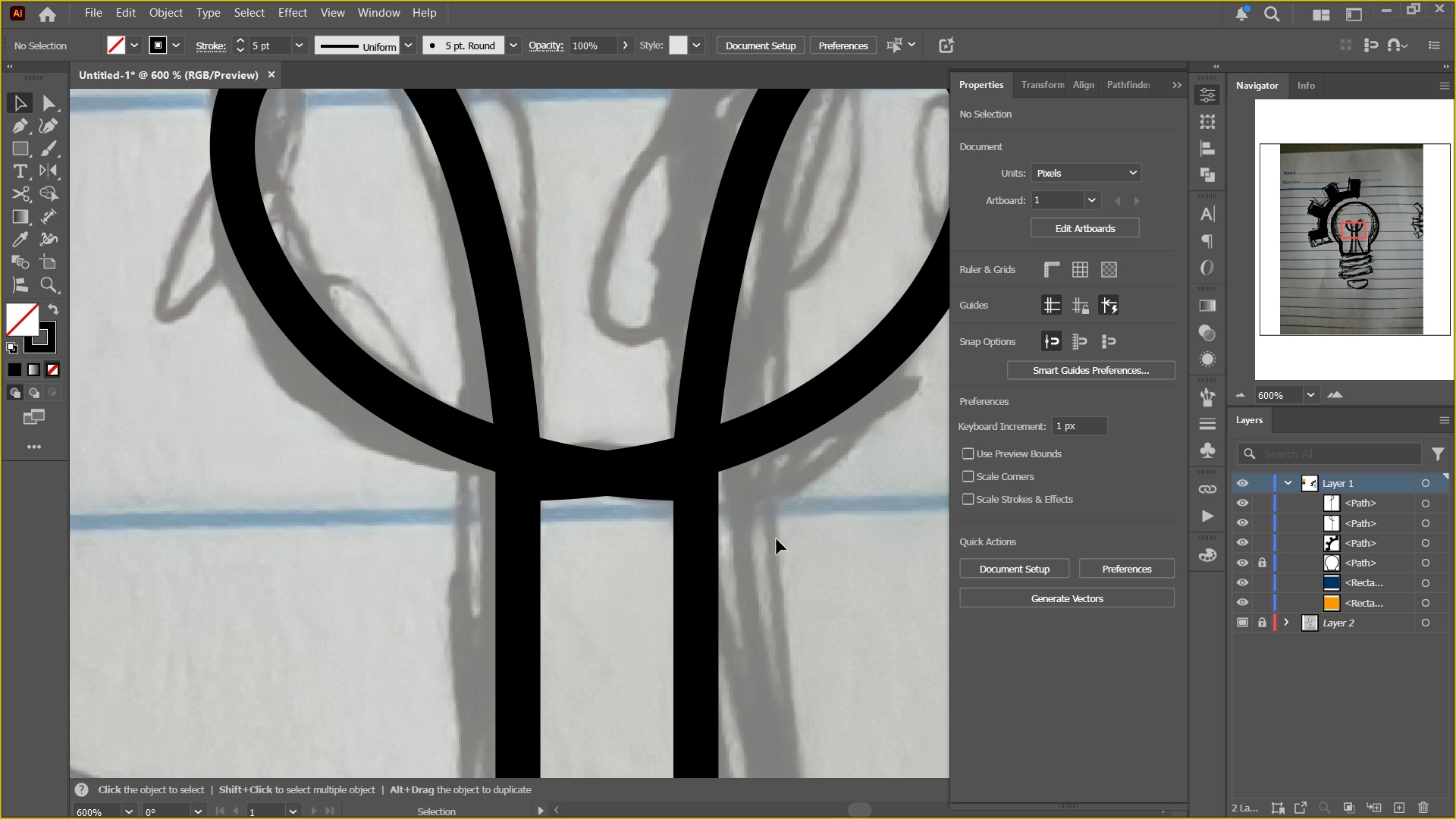 
wait(6.98)
 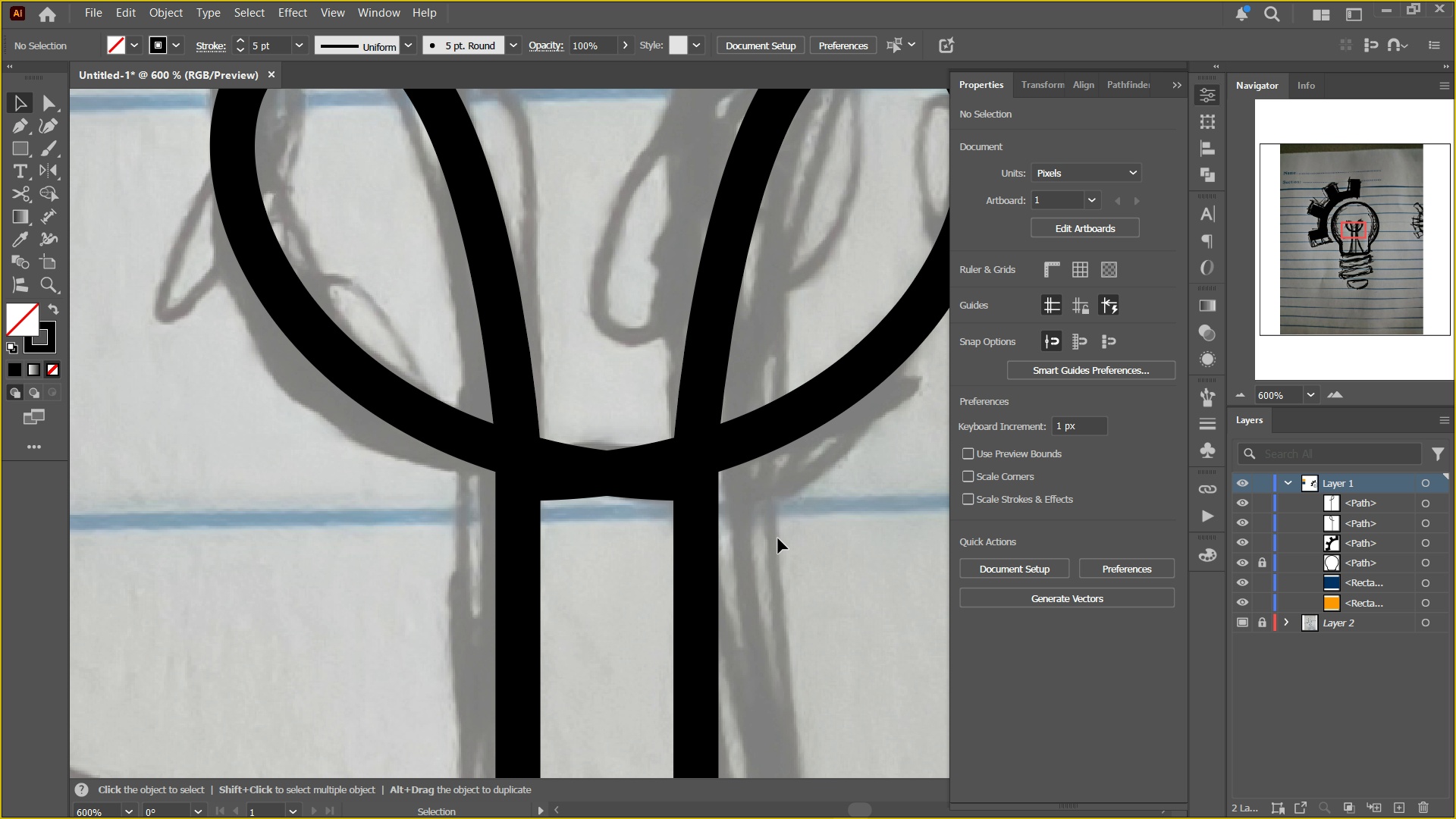 
key(ArrowLeft)
 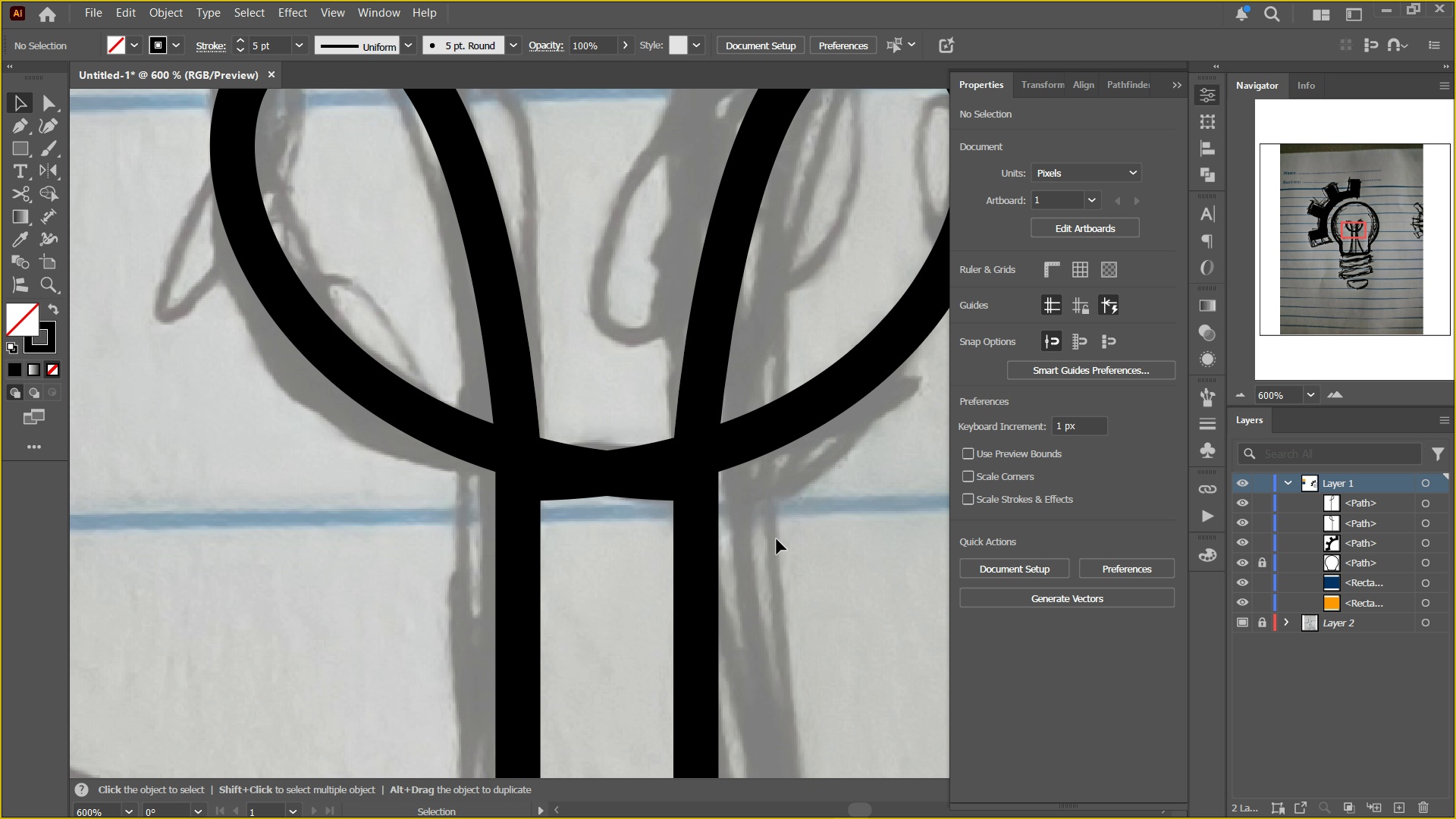 
key(Control+0)
 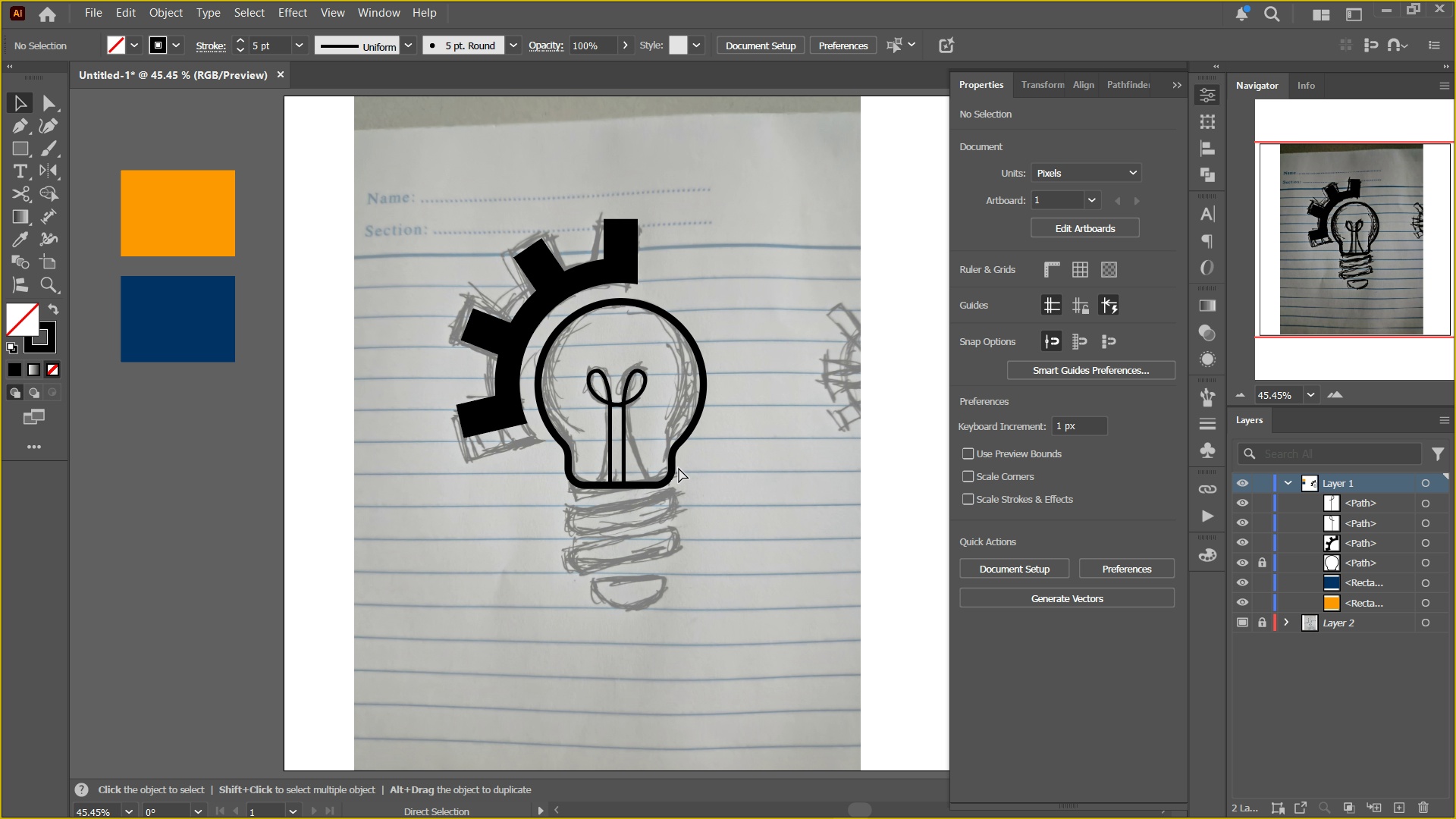 
key(Control+Equal)
 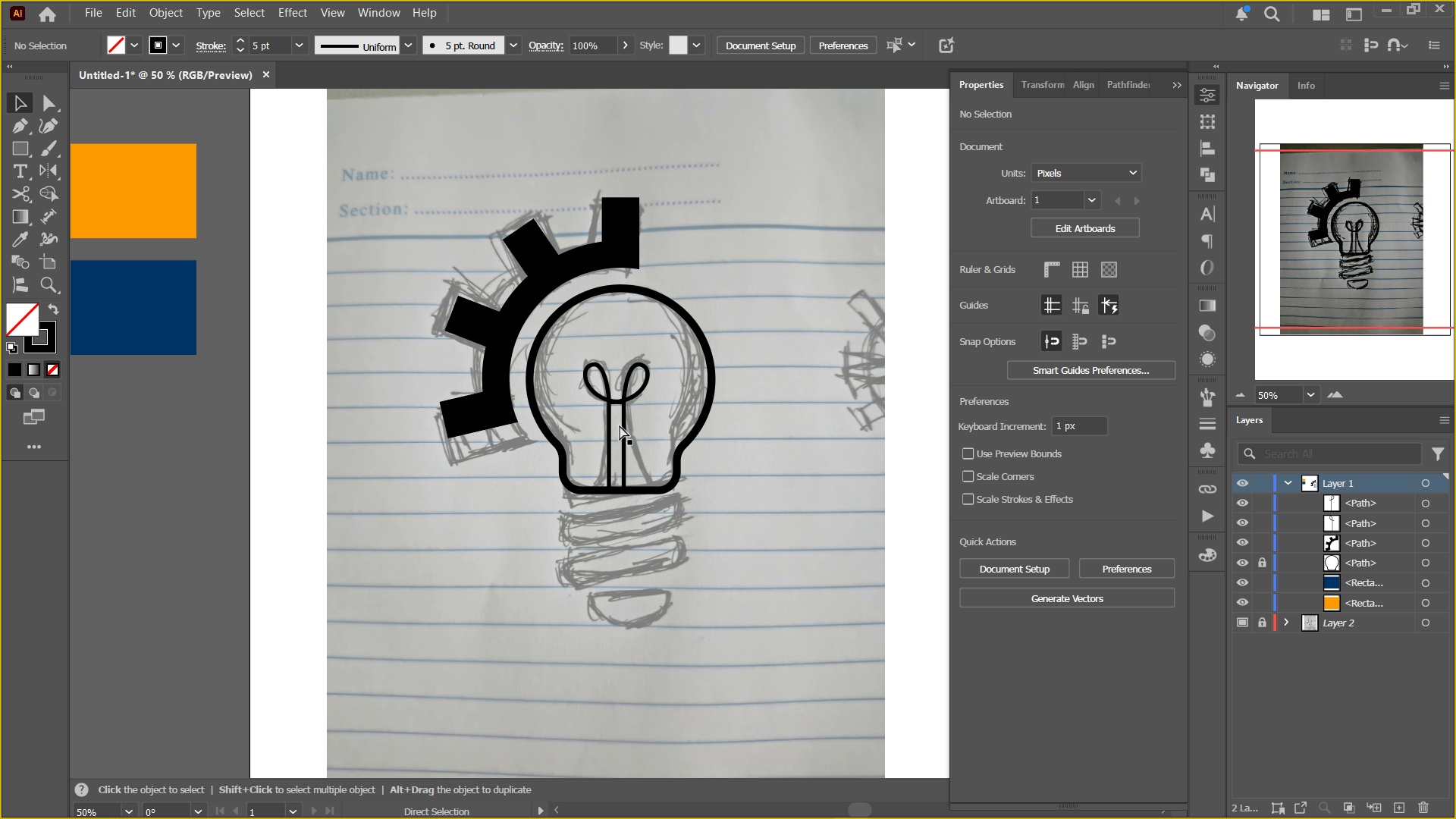 
key(Control+Equal)
 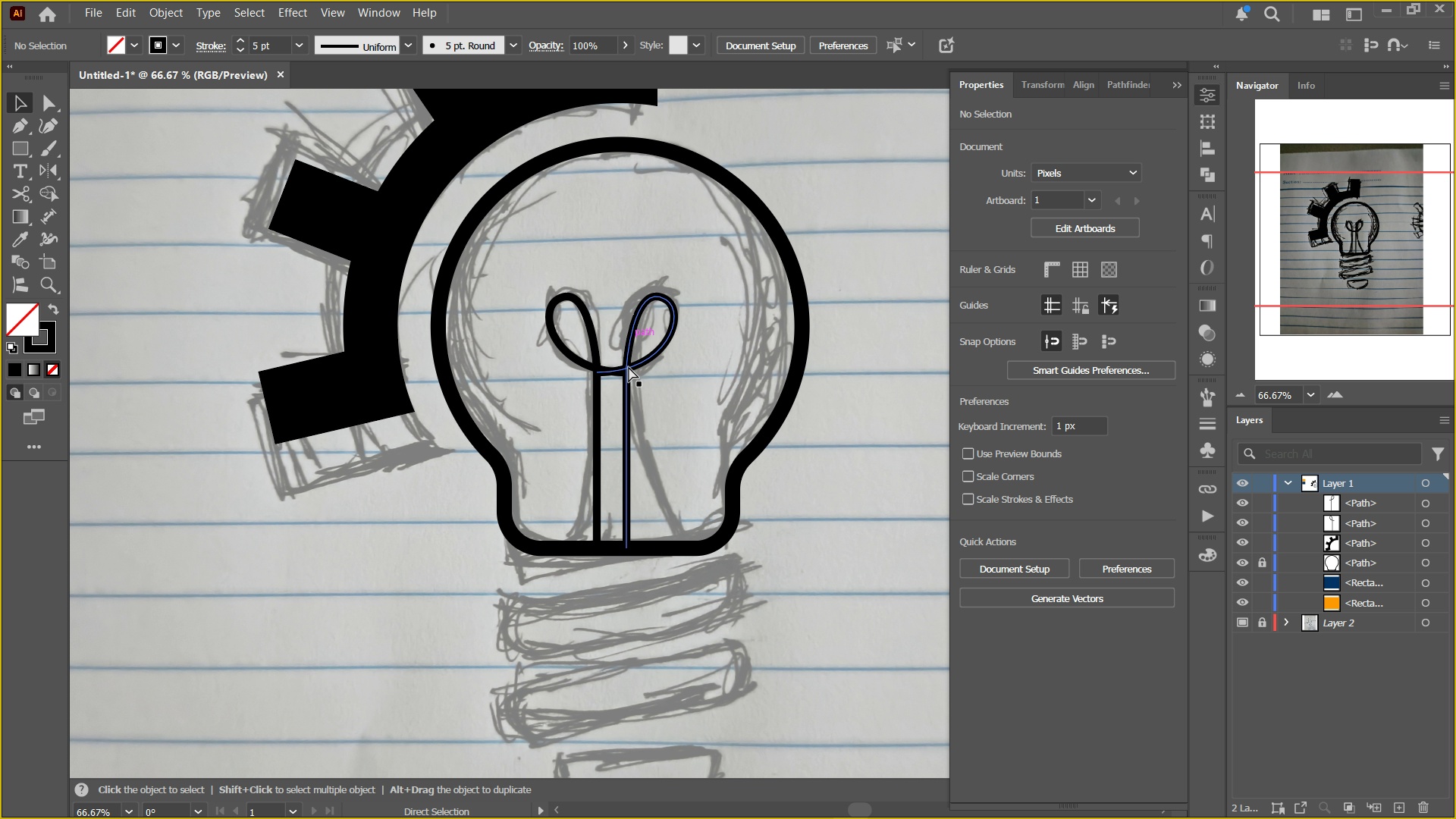 
key(Control+Equal)
 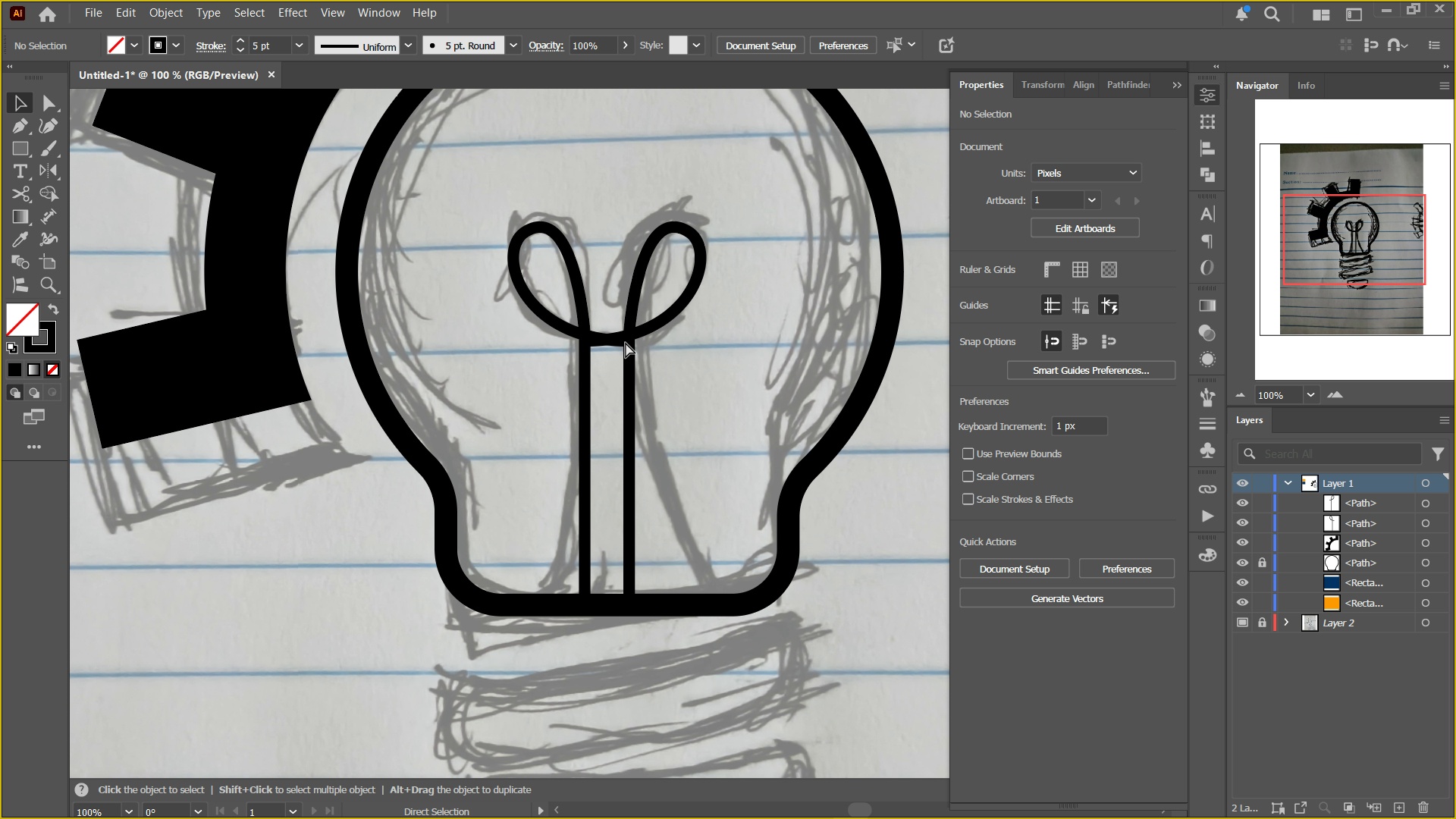 
key(Control+Equal)
 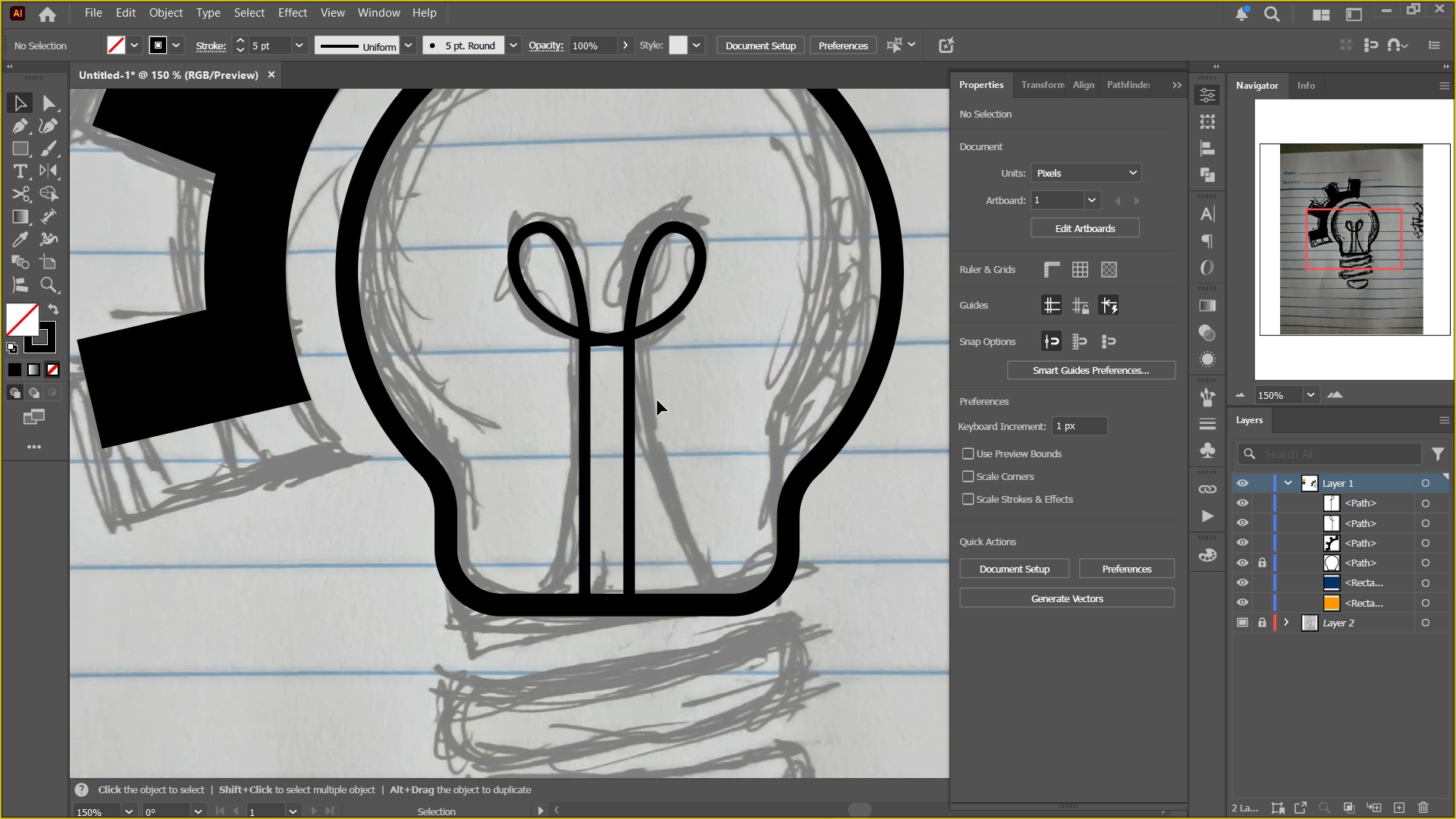 
hold_key(key=Space, duration=0.43)
 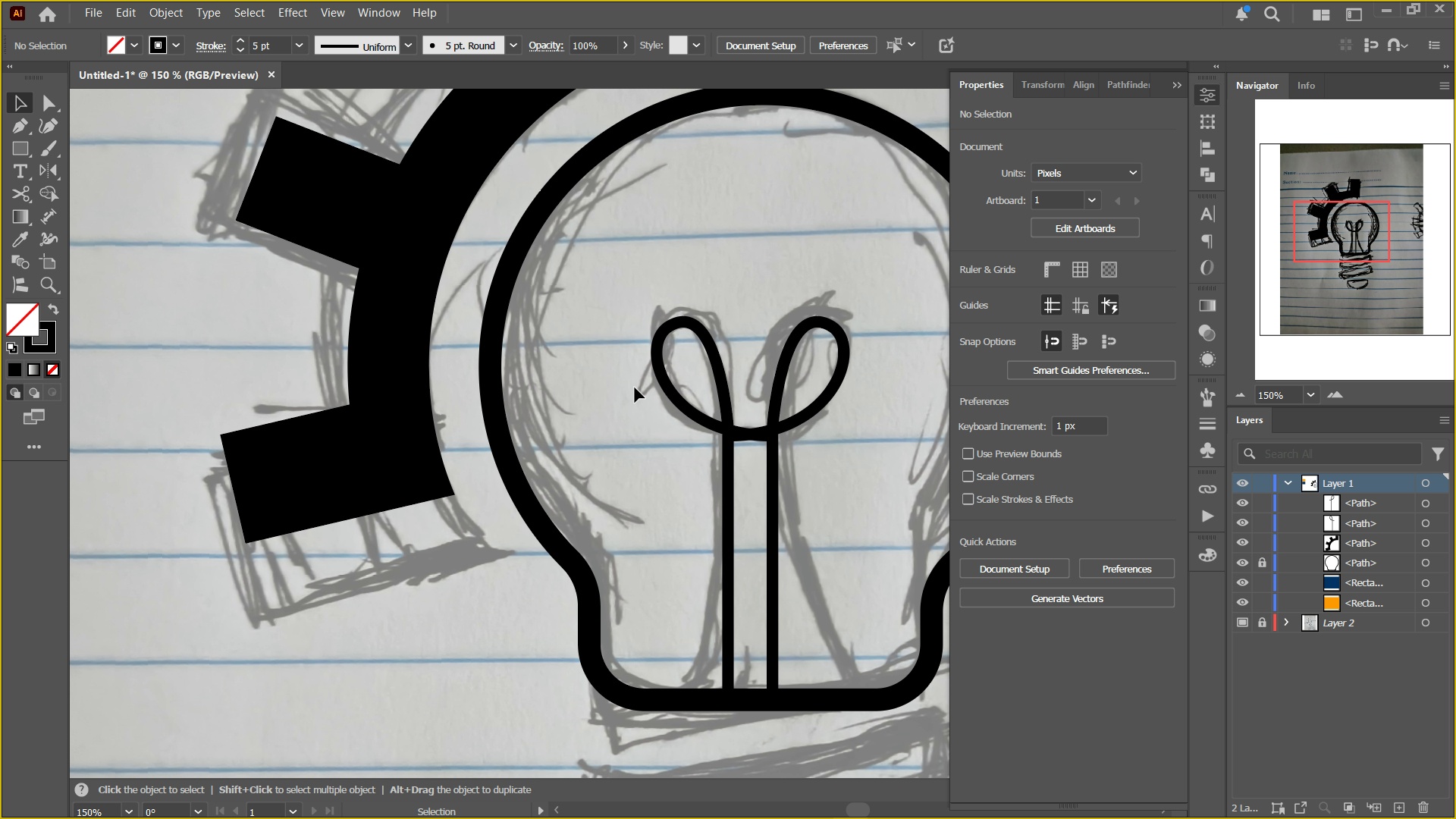 
left_click_drag(start_coordinate=[664, 369], to_coordinate=[808, 464])
 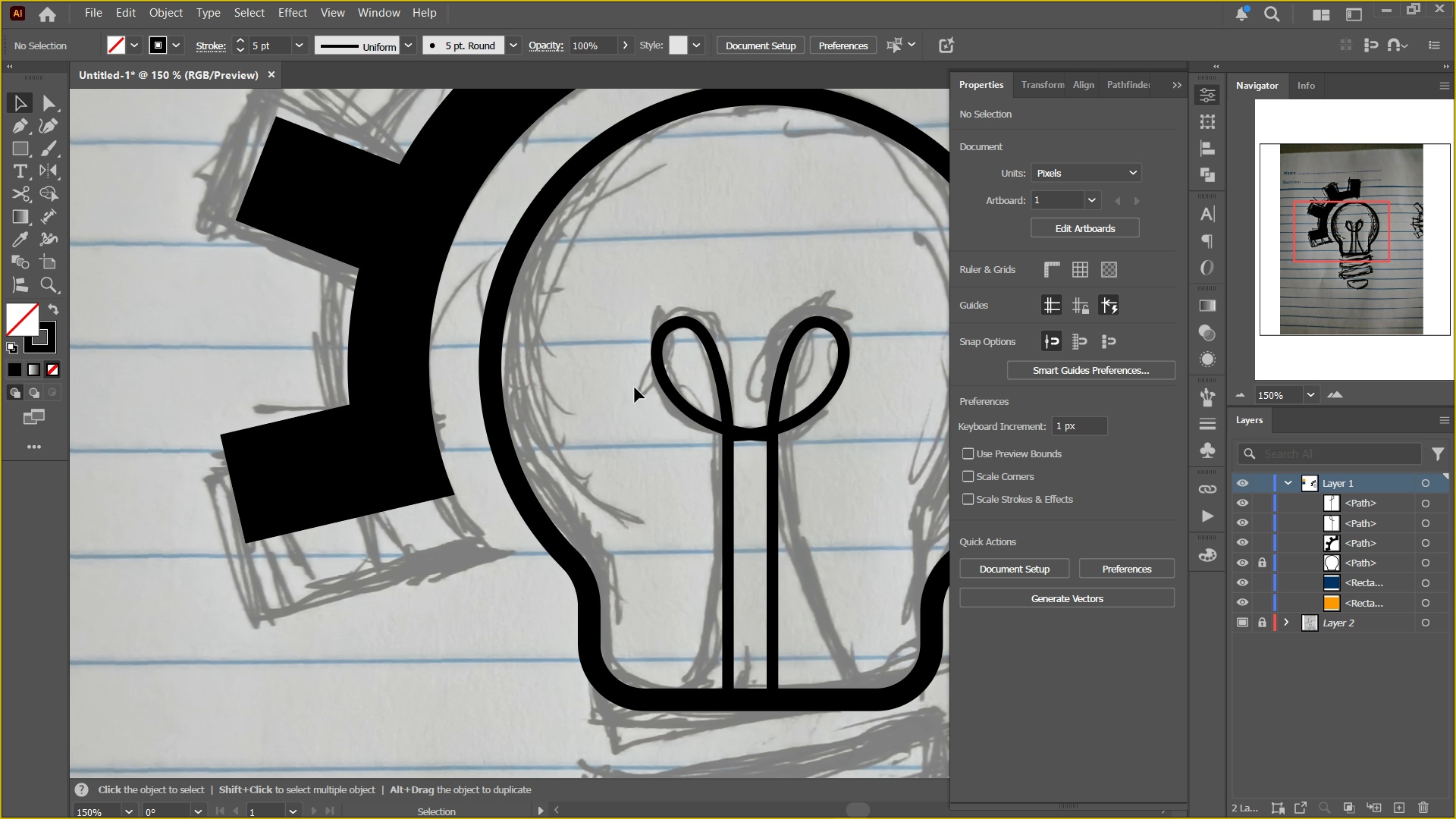 
left_click_drag(start_coordinate=[635, 388], to_coordinate=[855, 497])
 